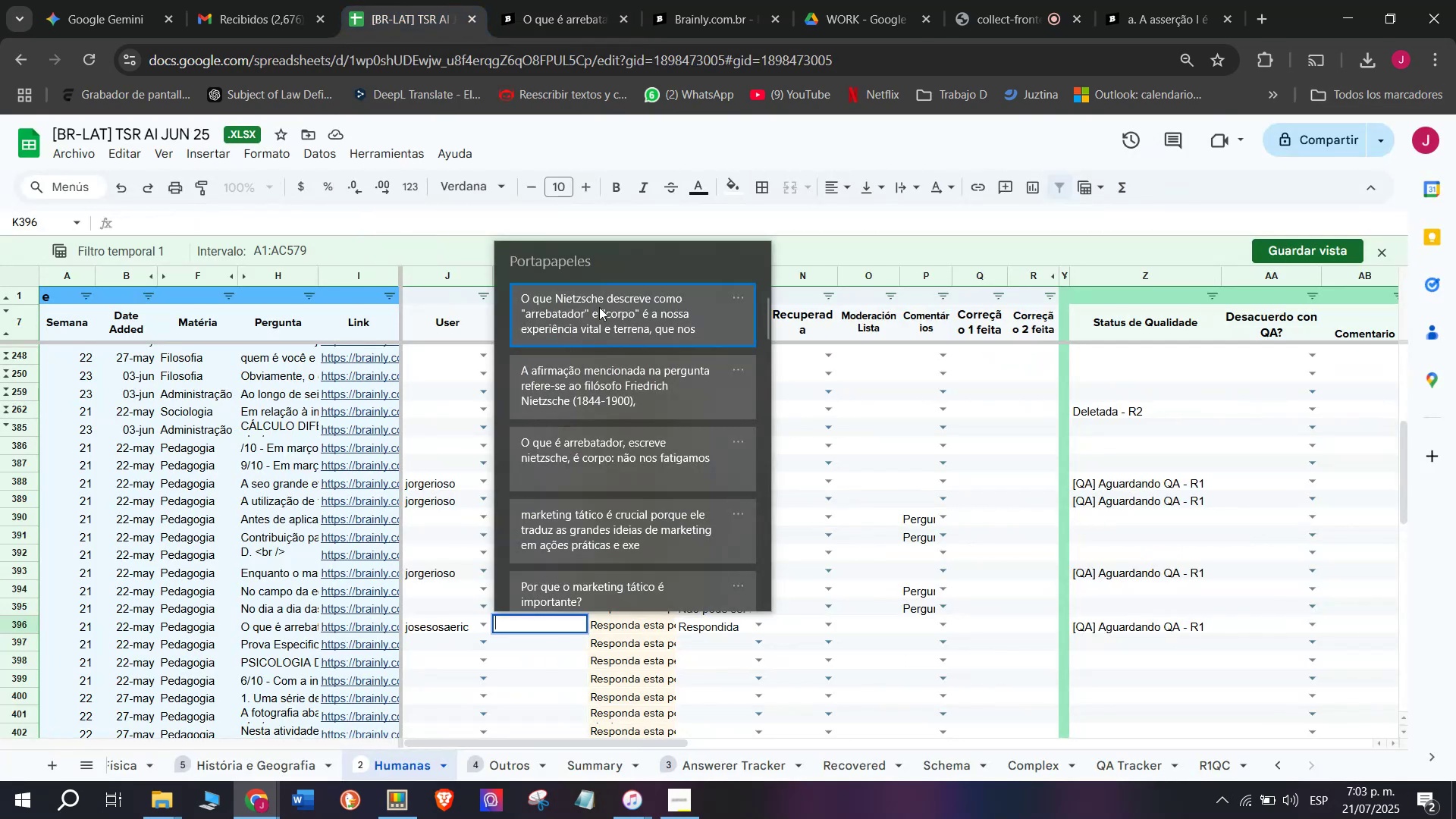 
key(Control+ControlLeft)
 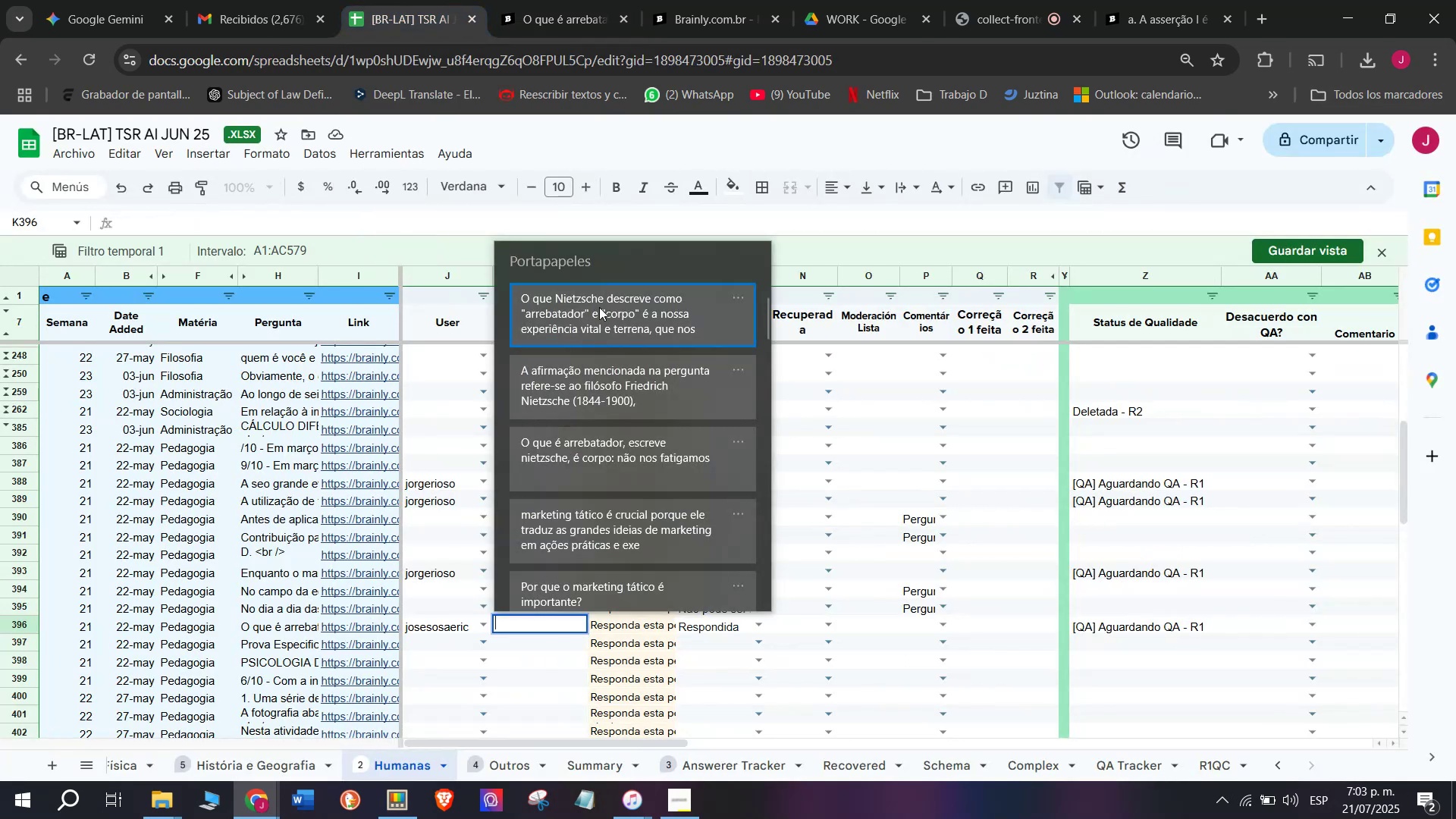 
key(Control+V)
 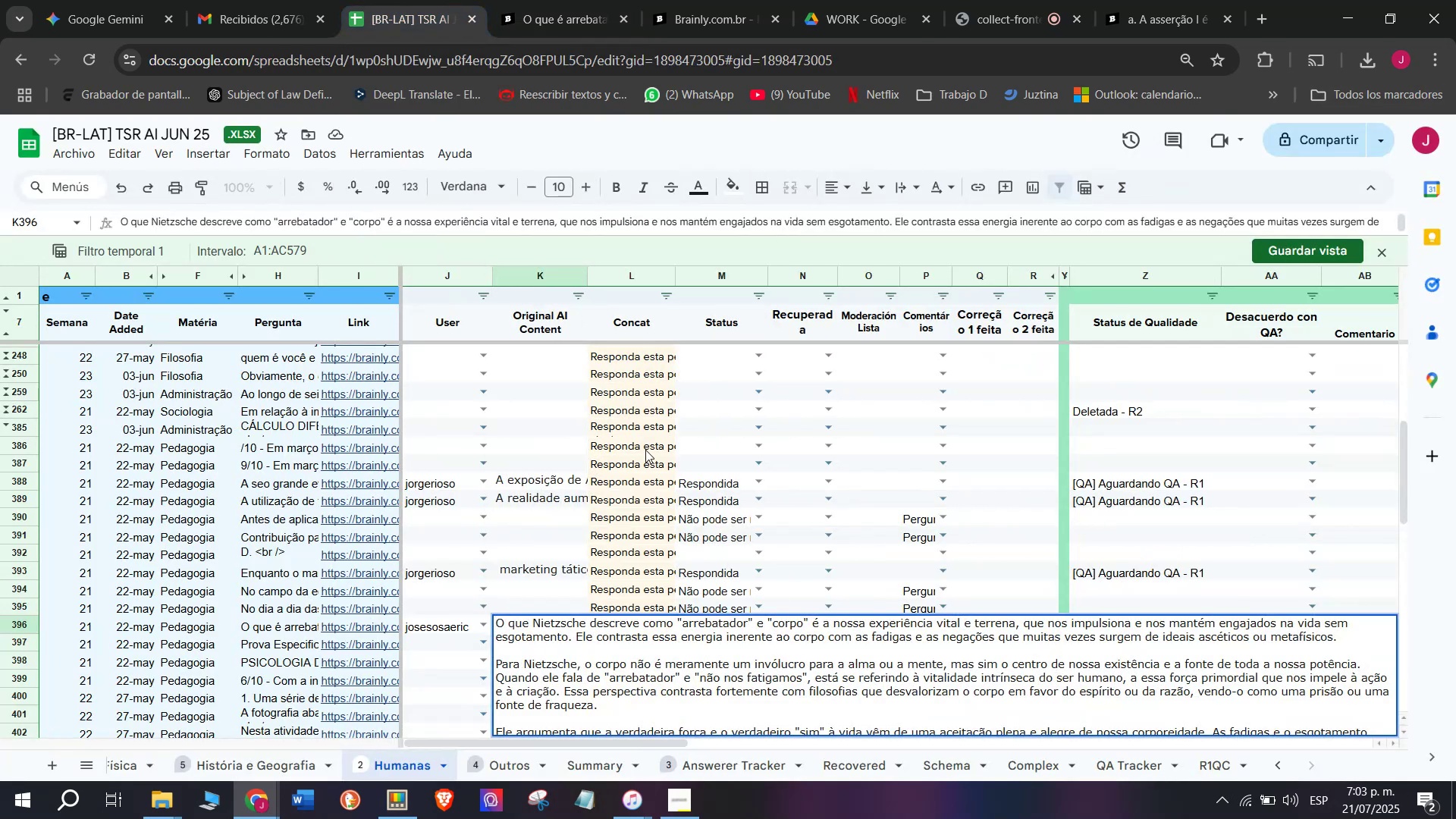 
left_click([646, 450])
 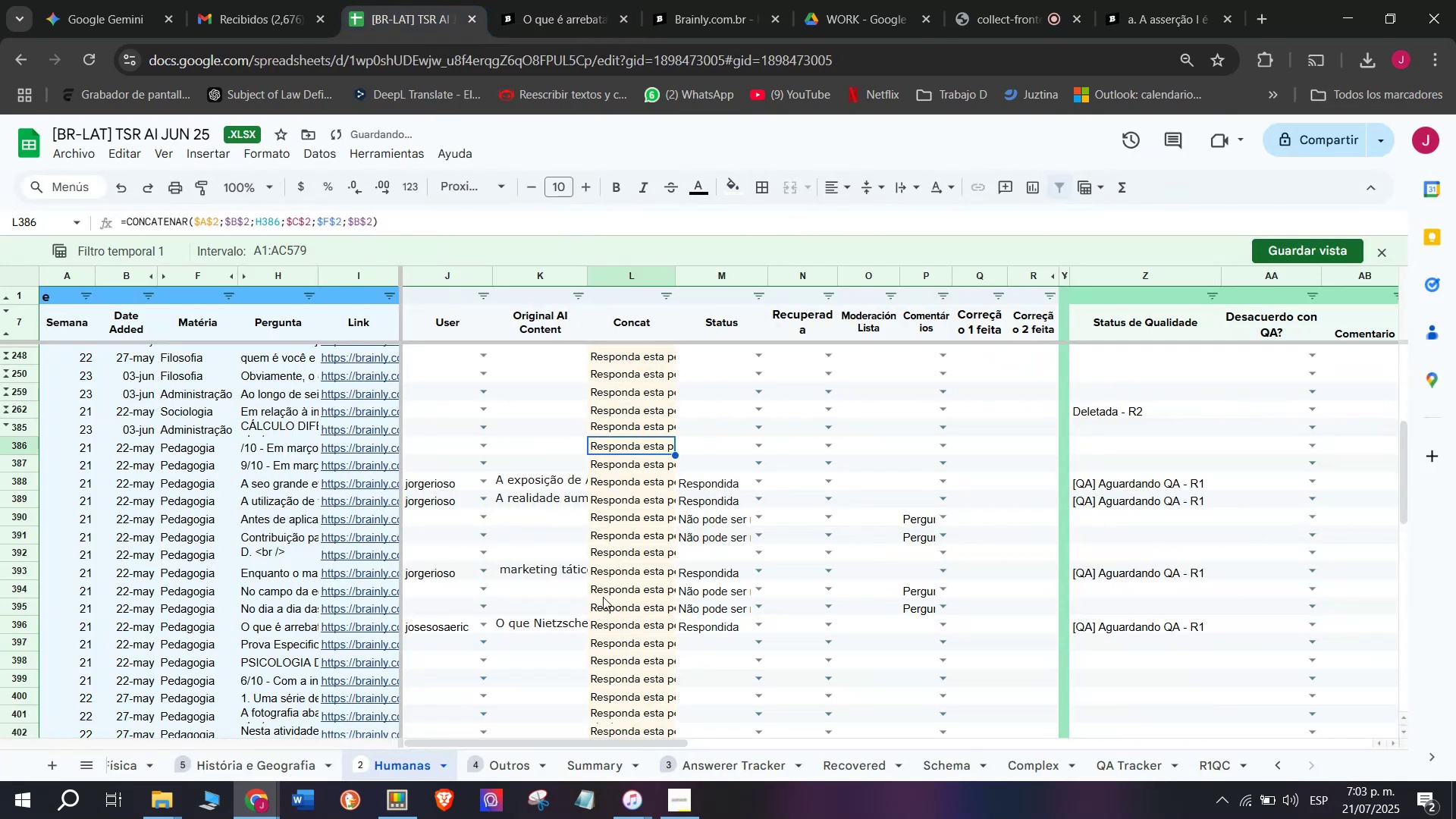 
scroll: coordinate [592, 594], scroll_direction: down, amount: 1.0
 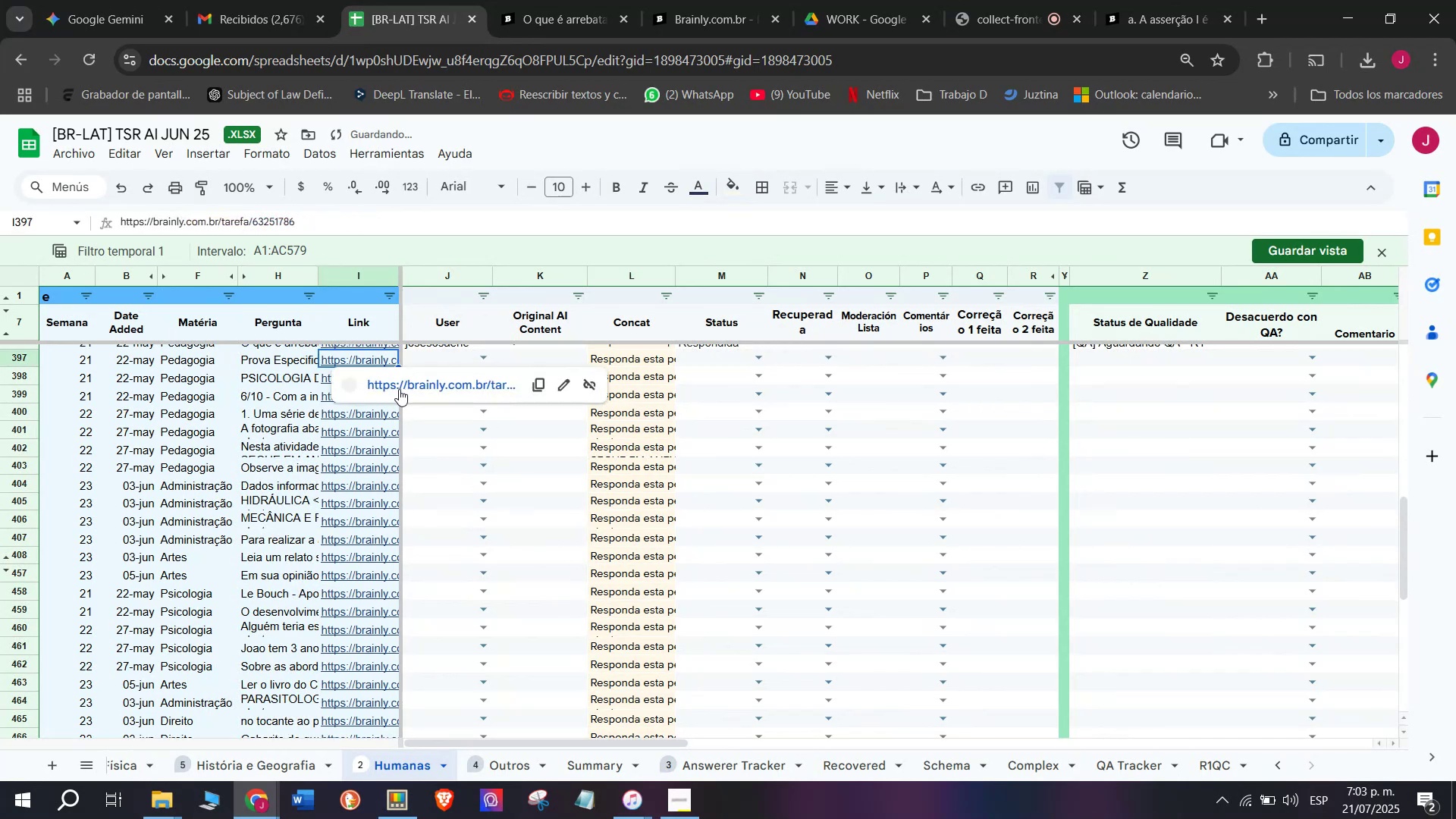 
left_click([422, 383])
 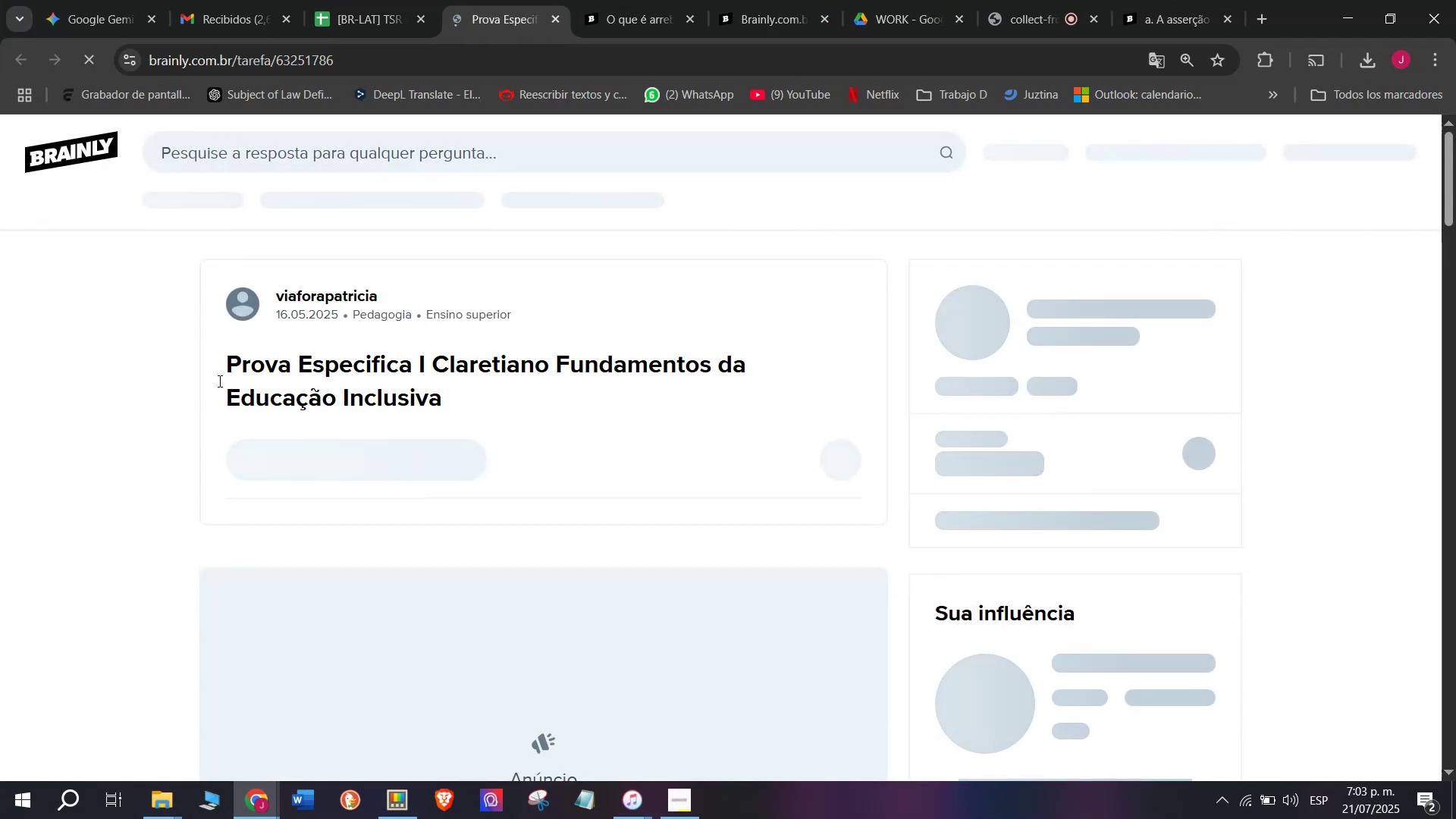 
left_click_drag(start_coordinate=[209, 356], to_coordinate=[477, 401])
 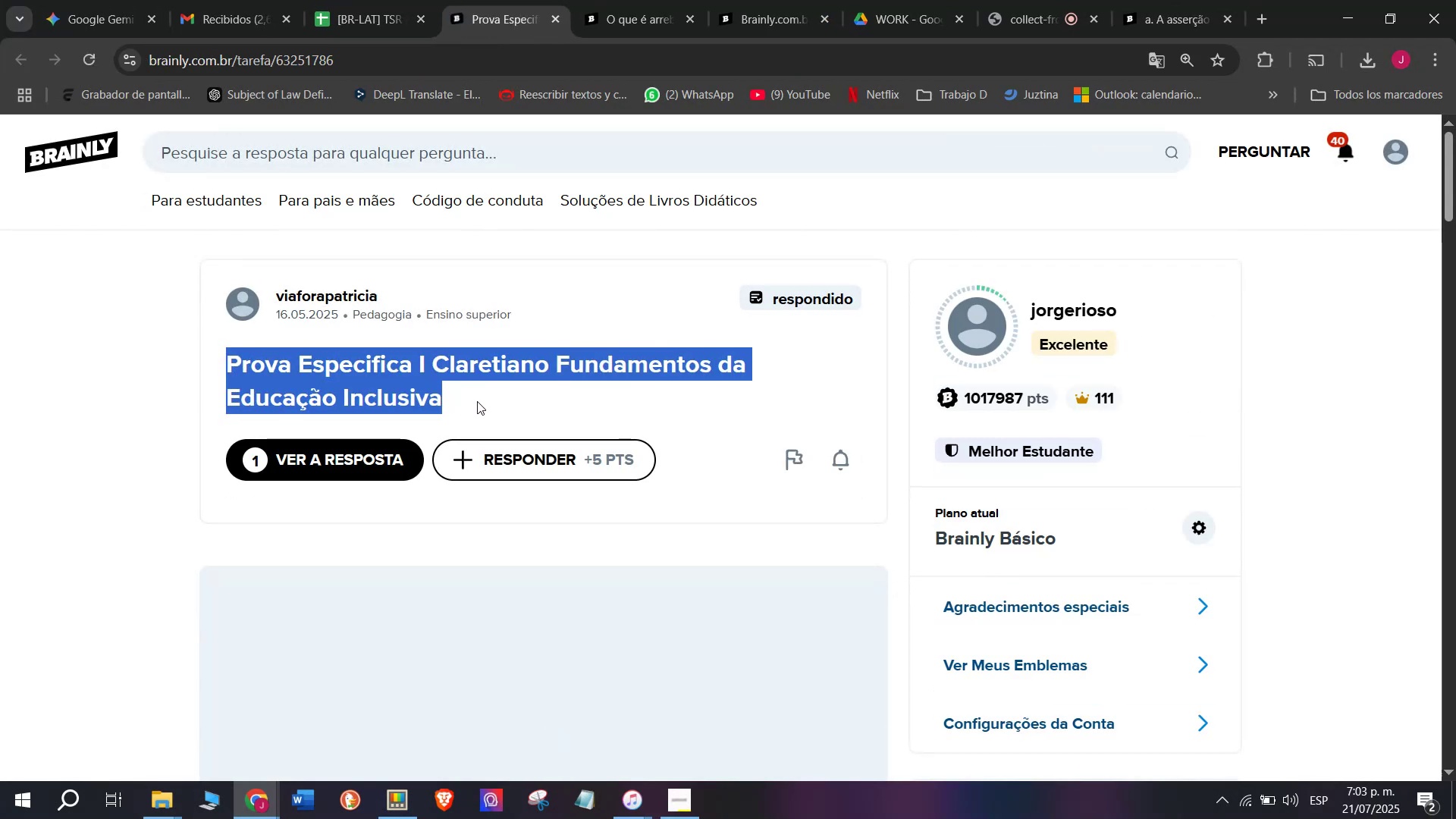 
key(Break)
 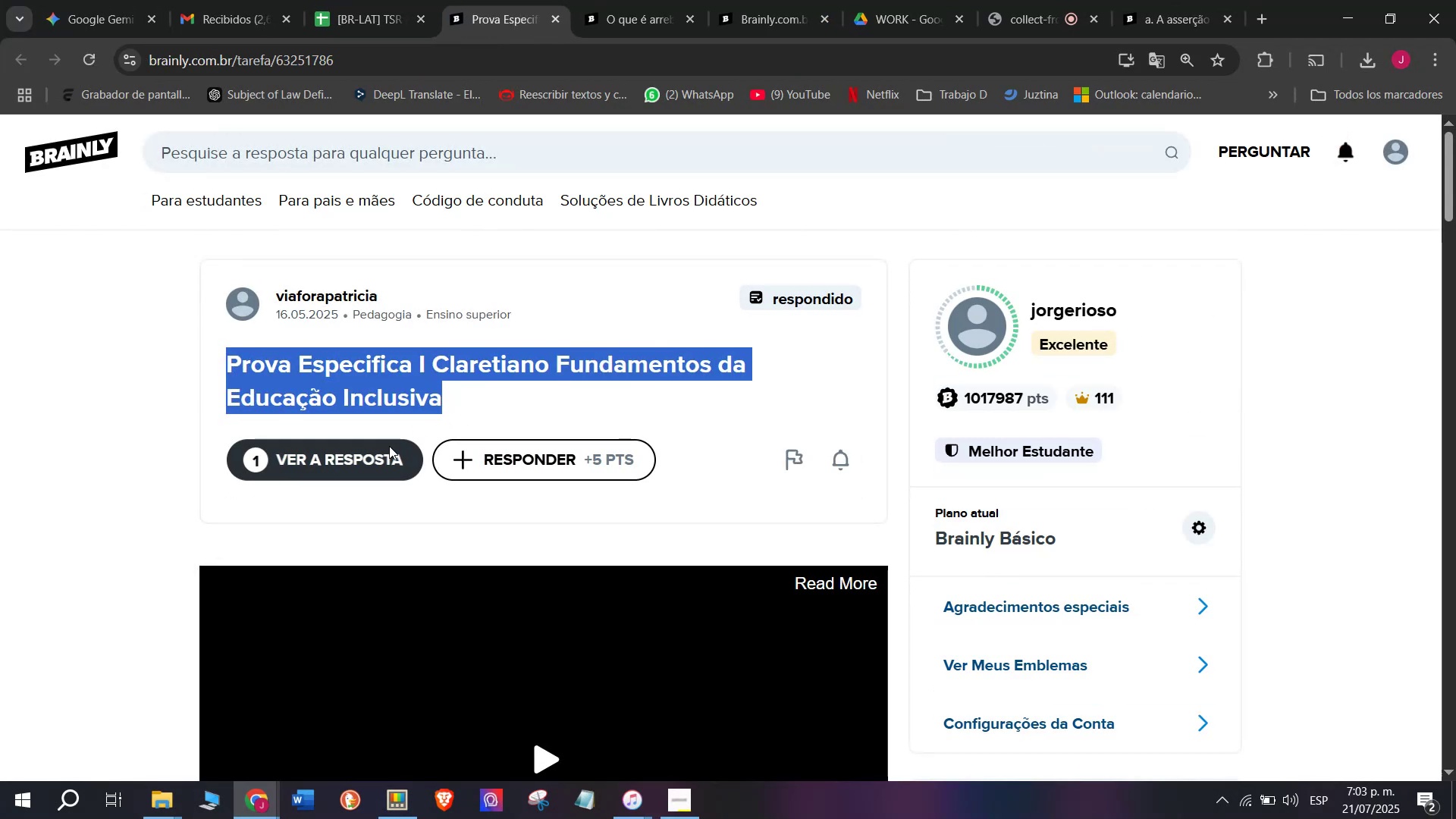 
key(Control+ControlLeft)
 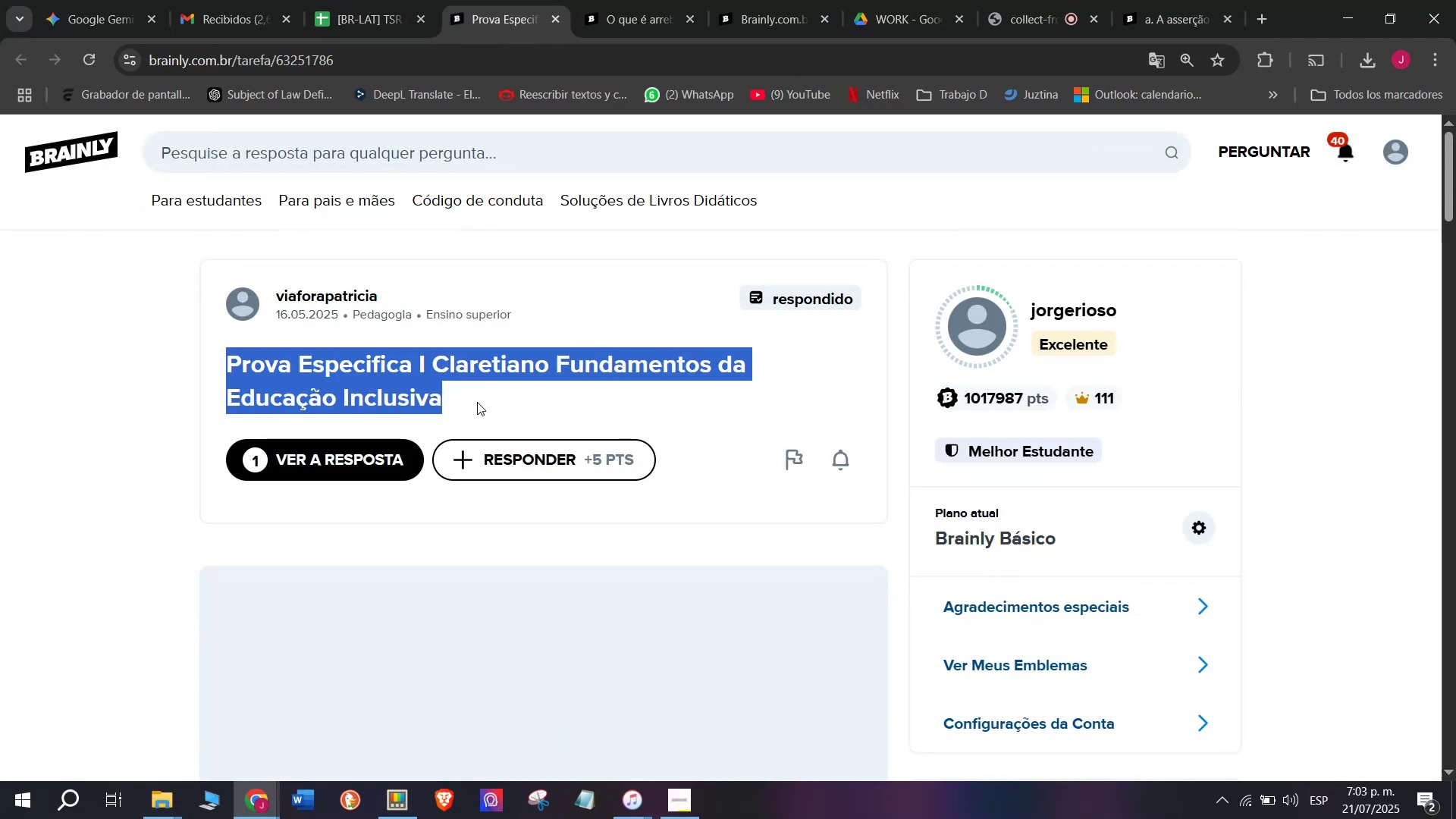 
key(Control+C)
 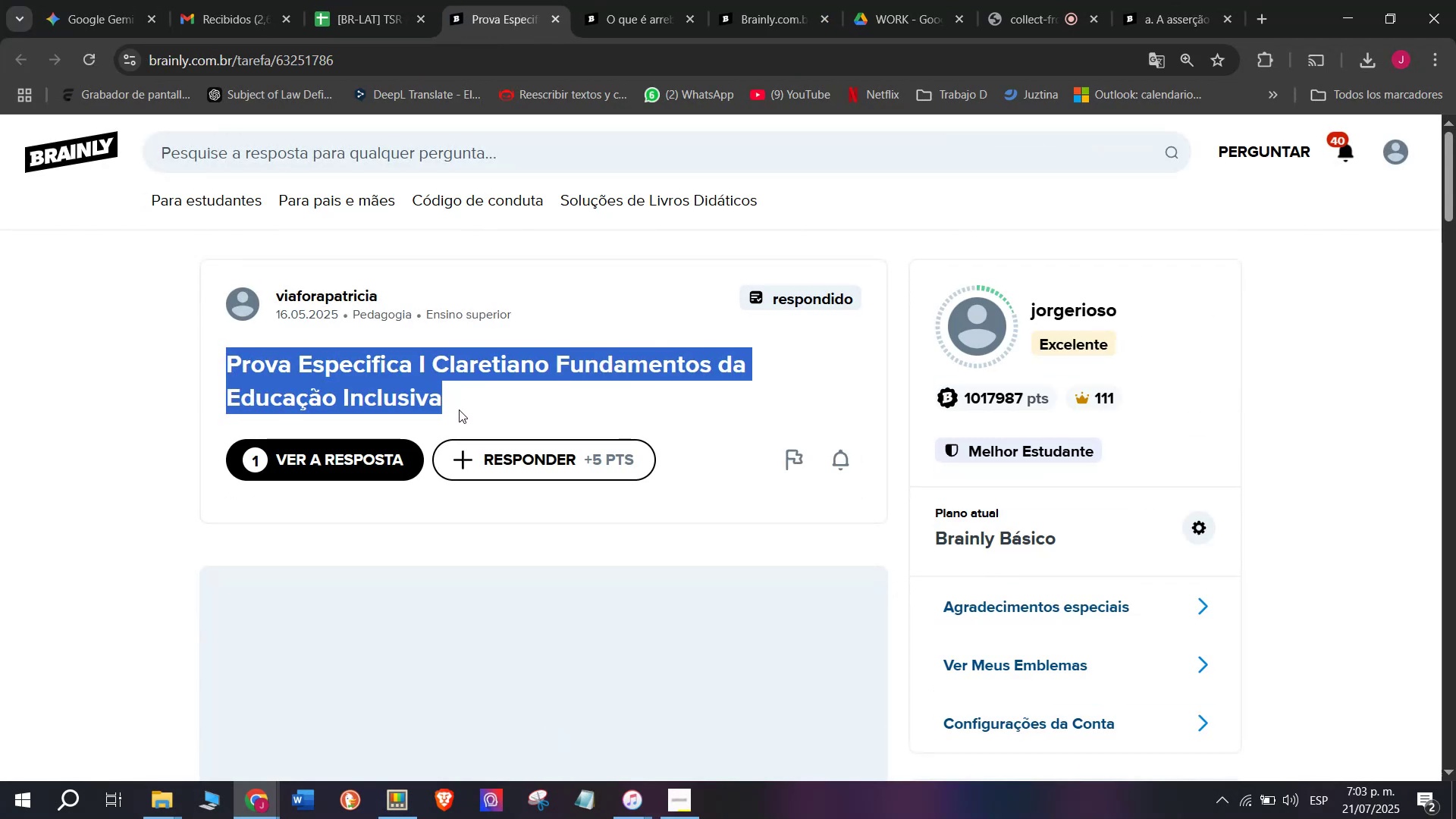 
key(Break)
 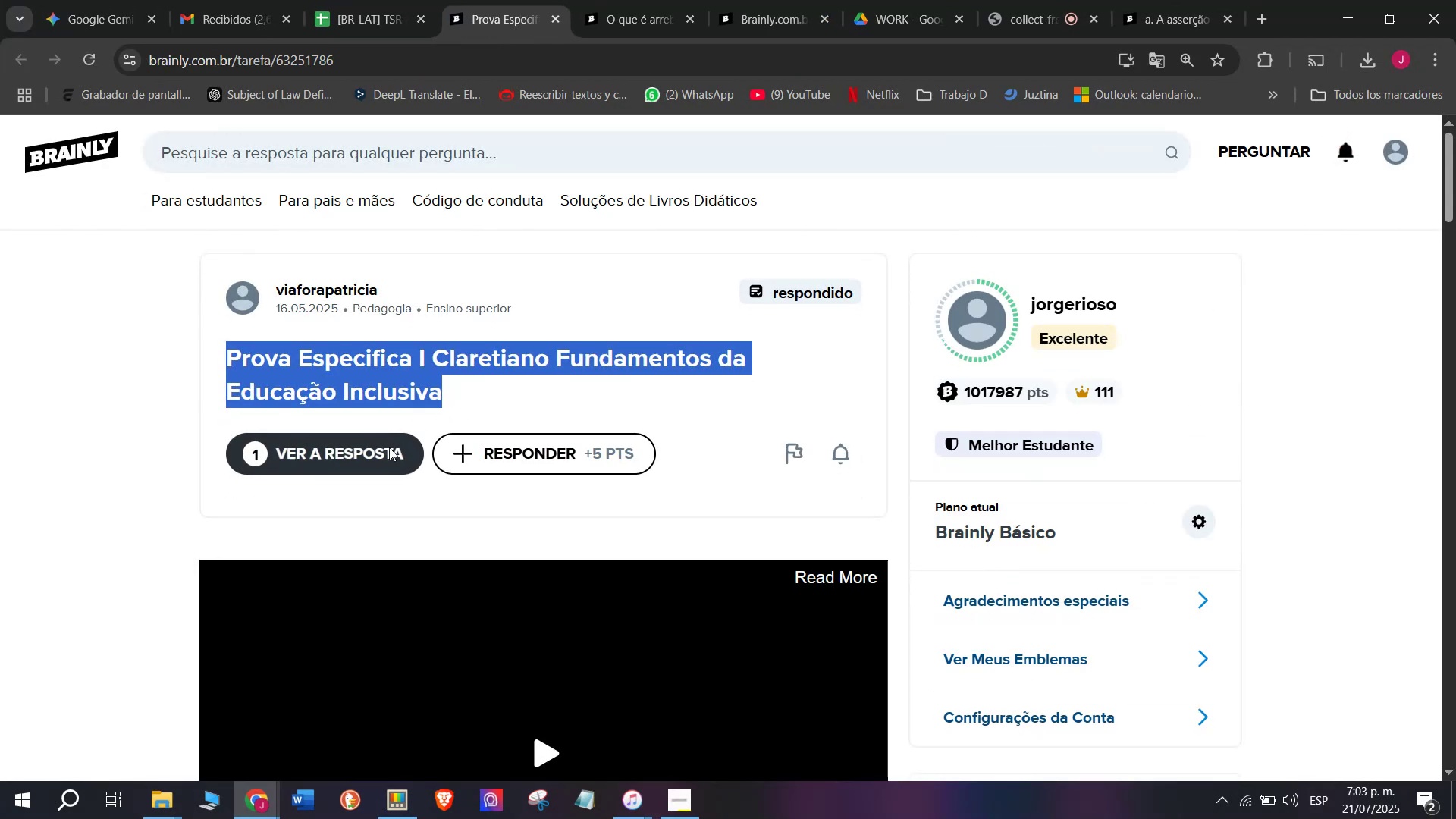 
key(Control+ControlLeft)
 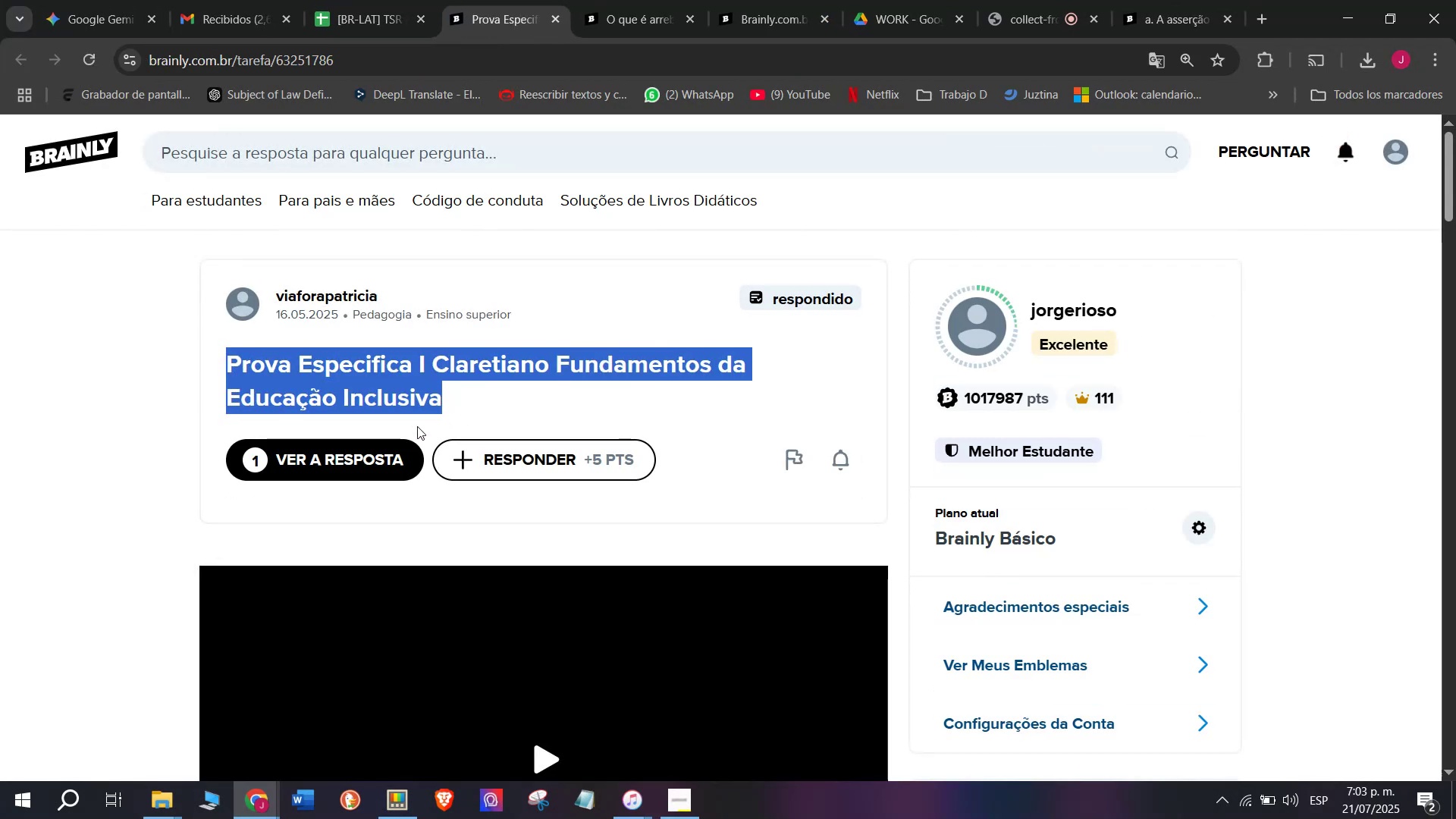 
key(Control+C)
 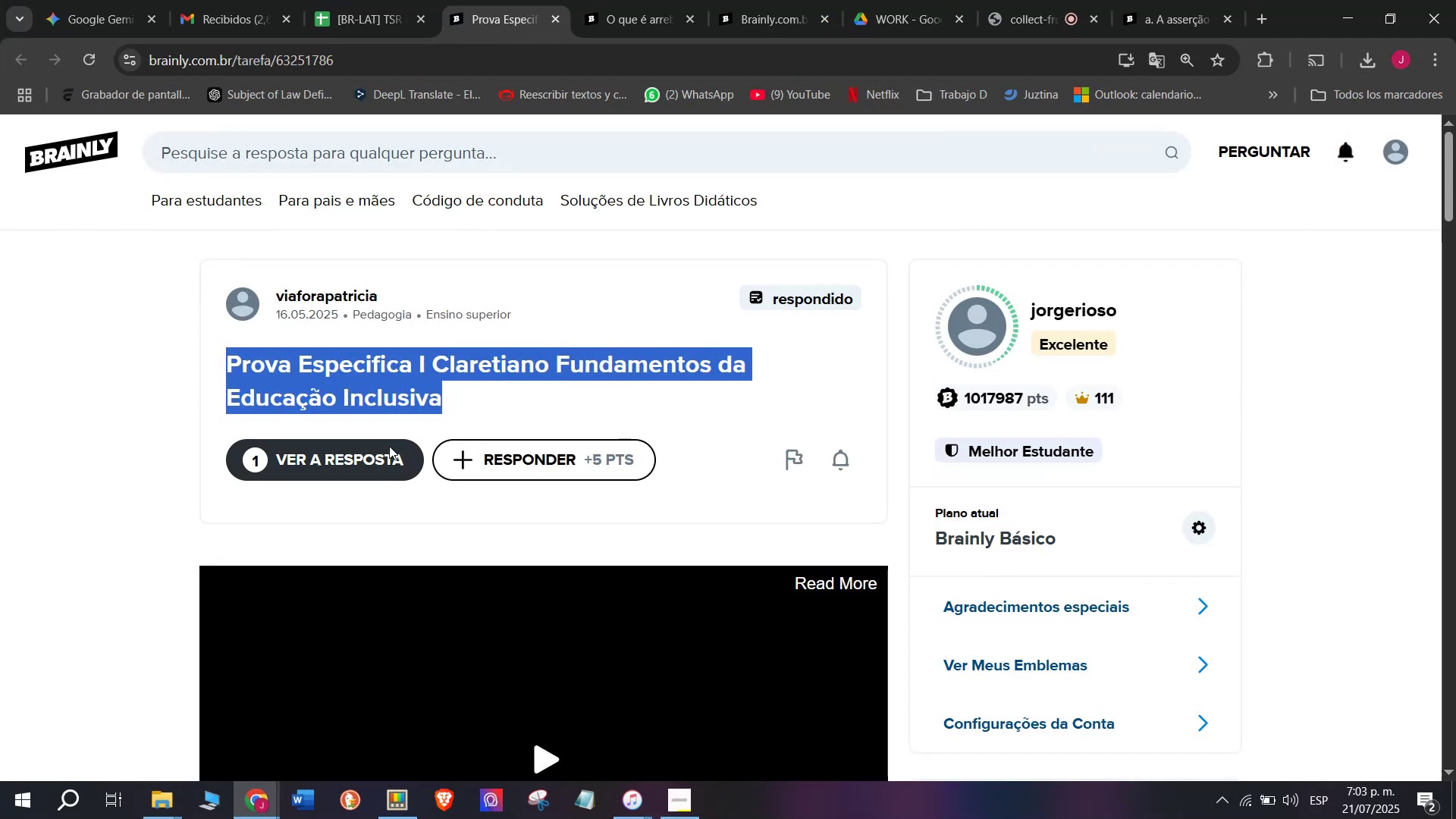 
left_click([389, 446])
 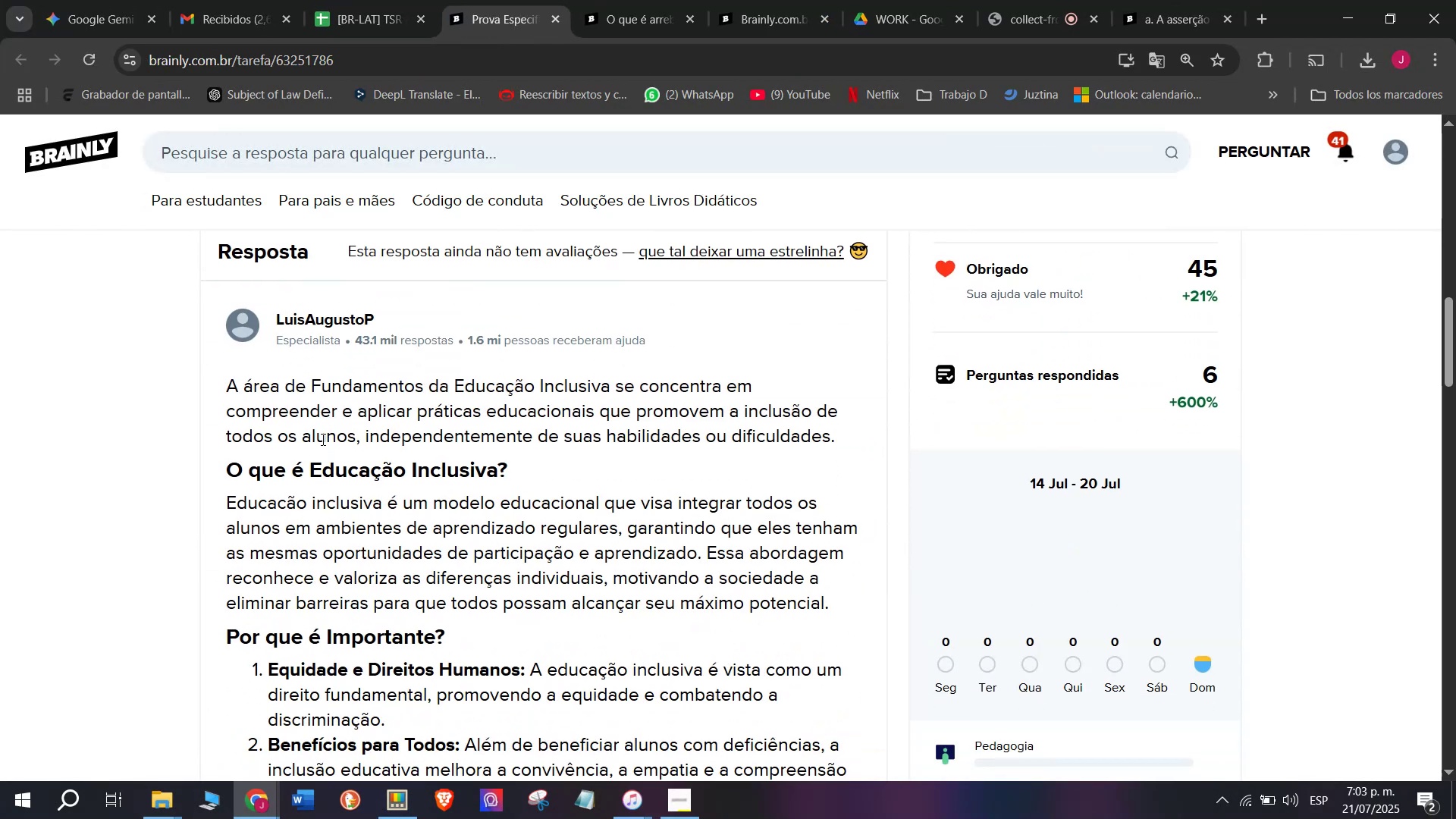 
scroll: coordinate [275, 437], scroll_direction: up, amount: 8.0
 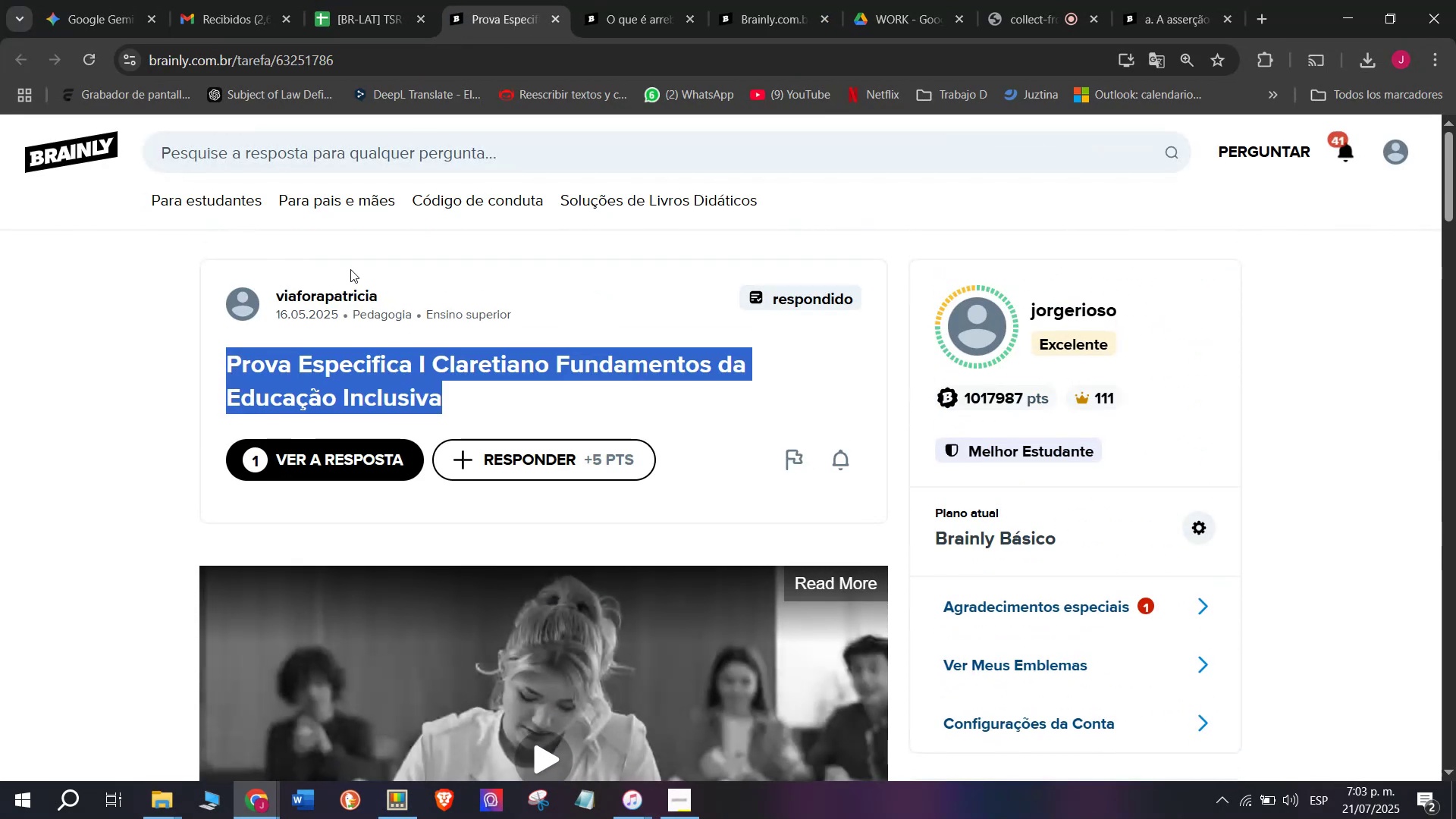 
key(Control+ControlLeft)
 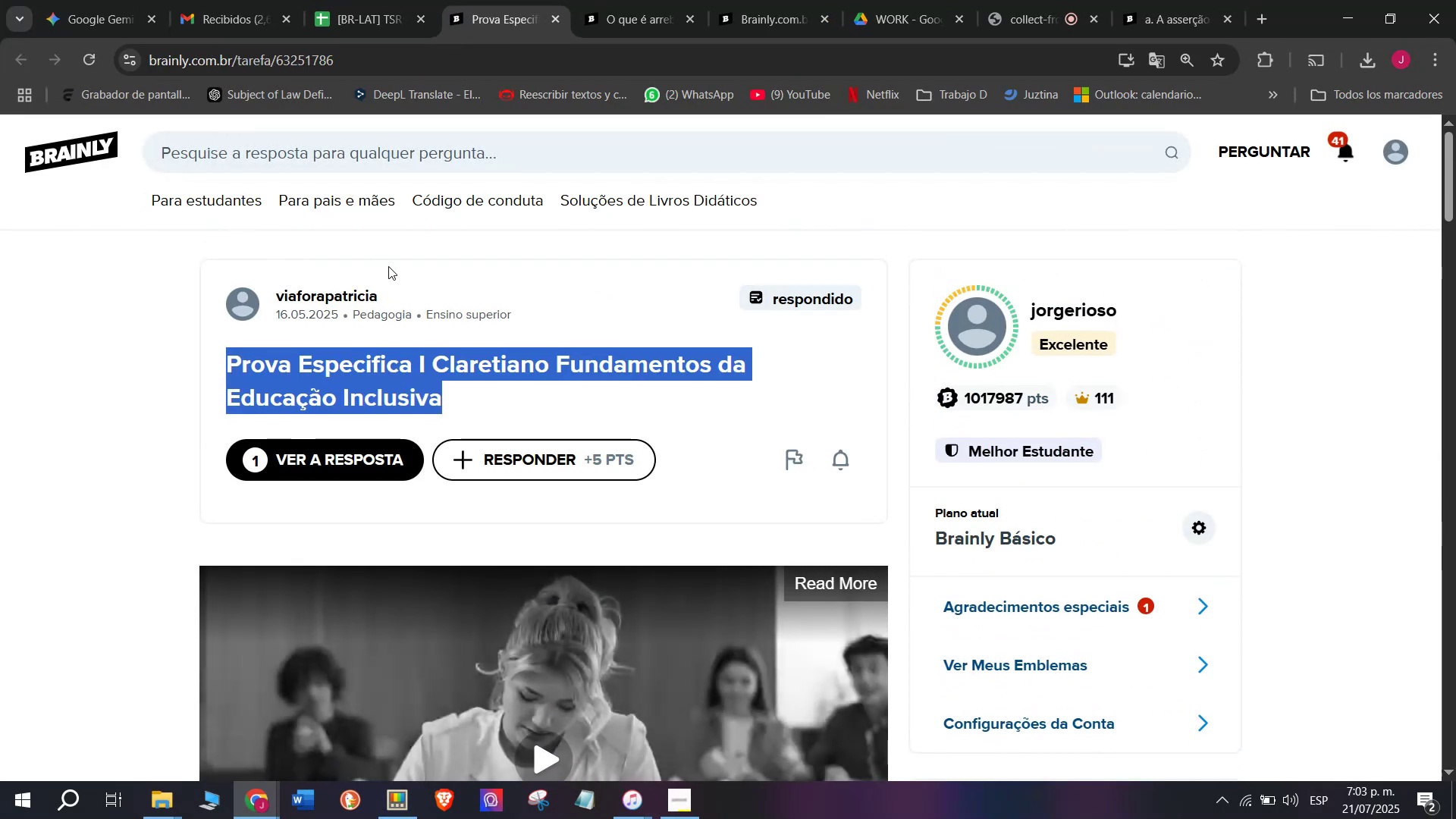 
key(Break)
 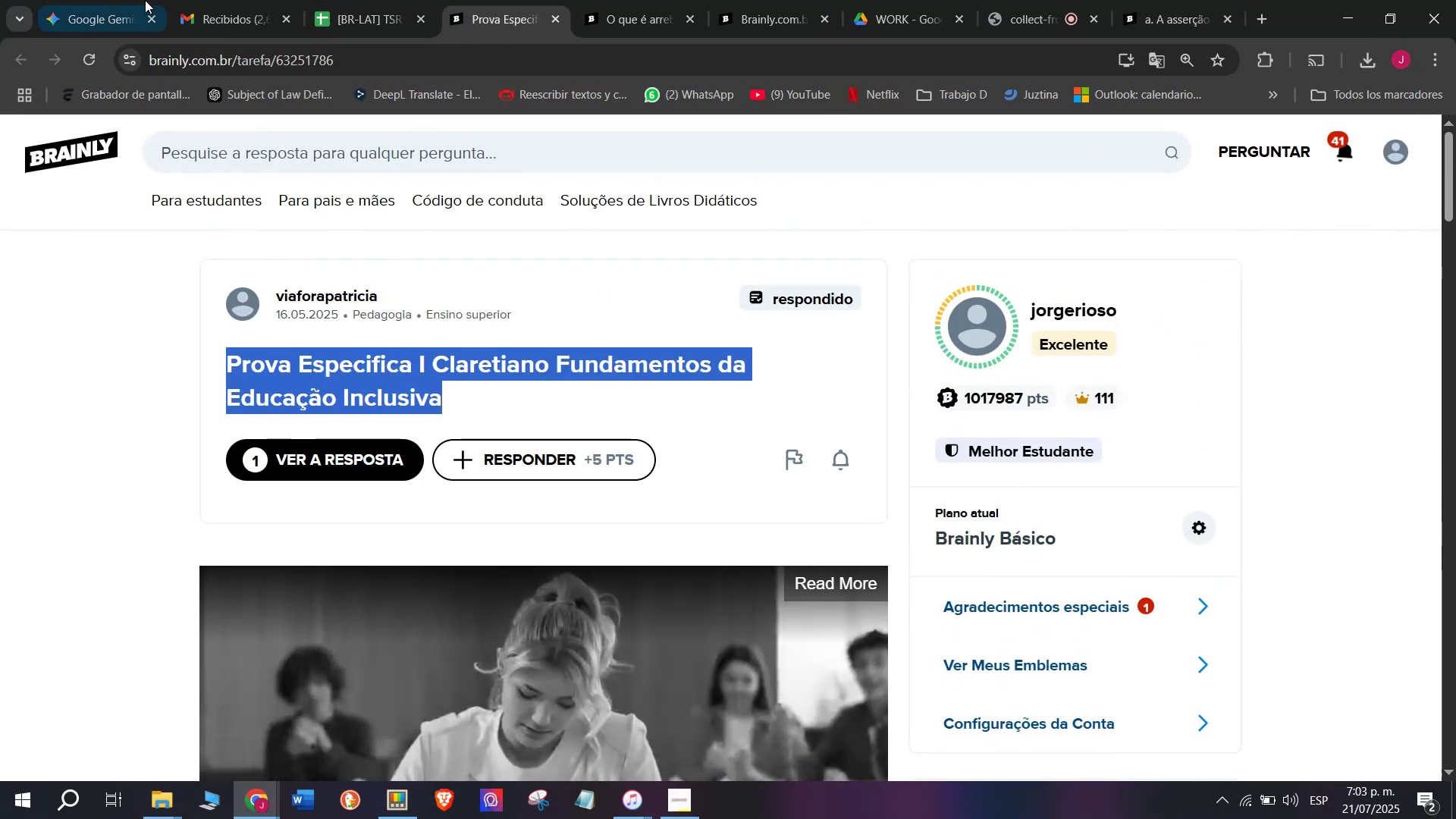 
key(Control+C)
 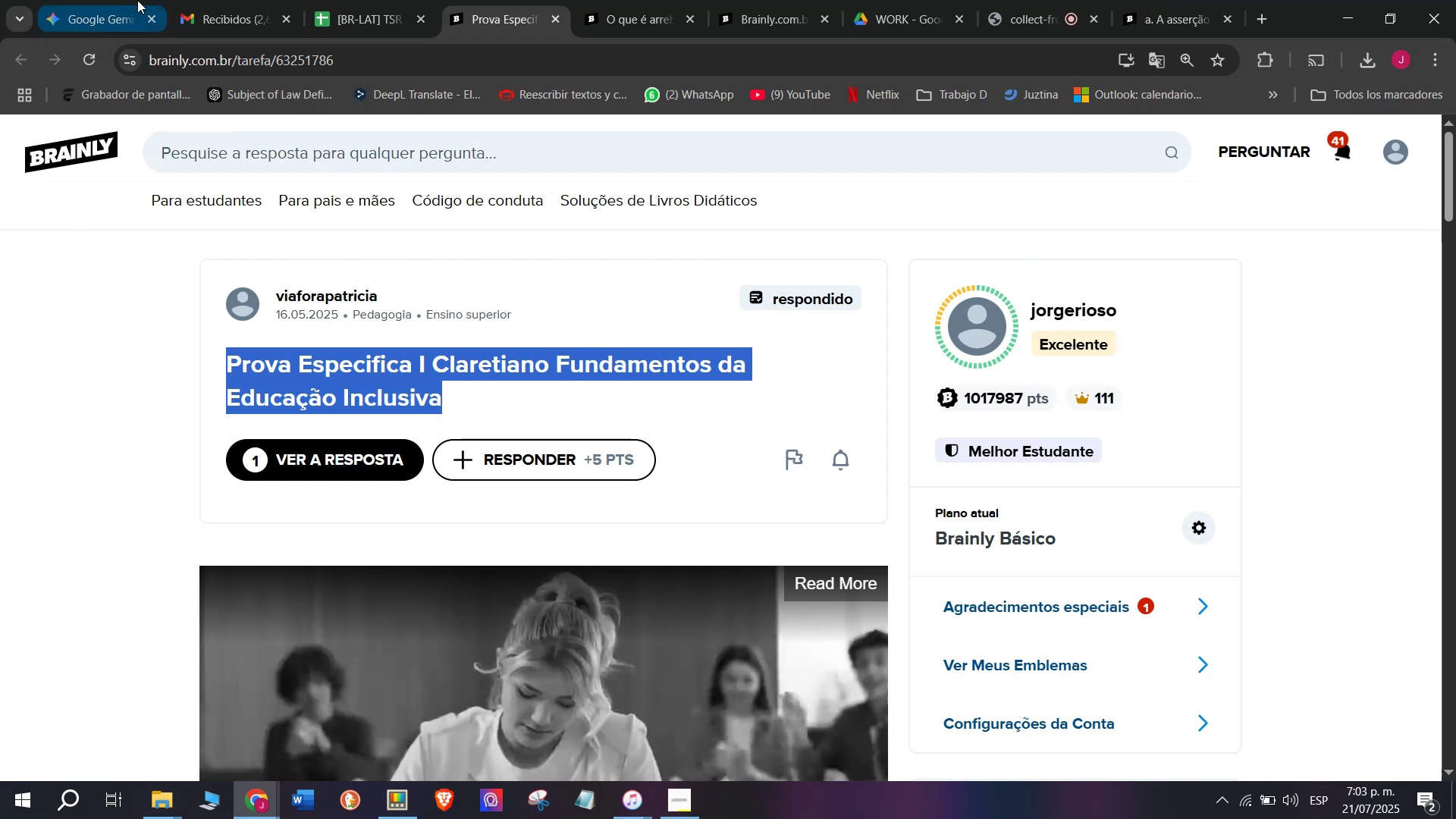 
left_click([133, 0])
 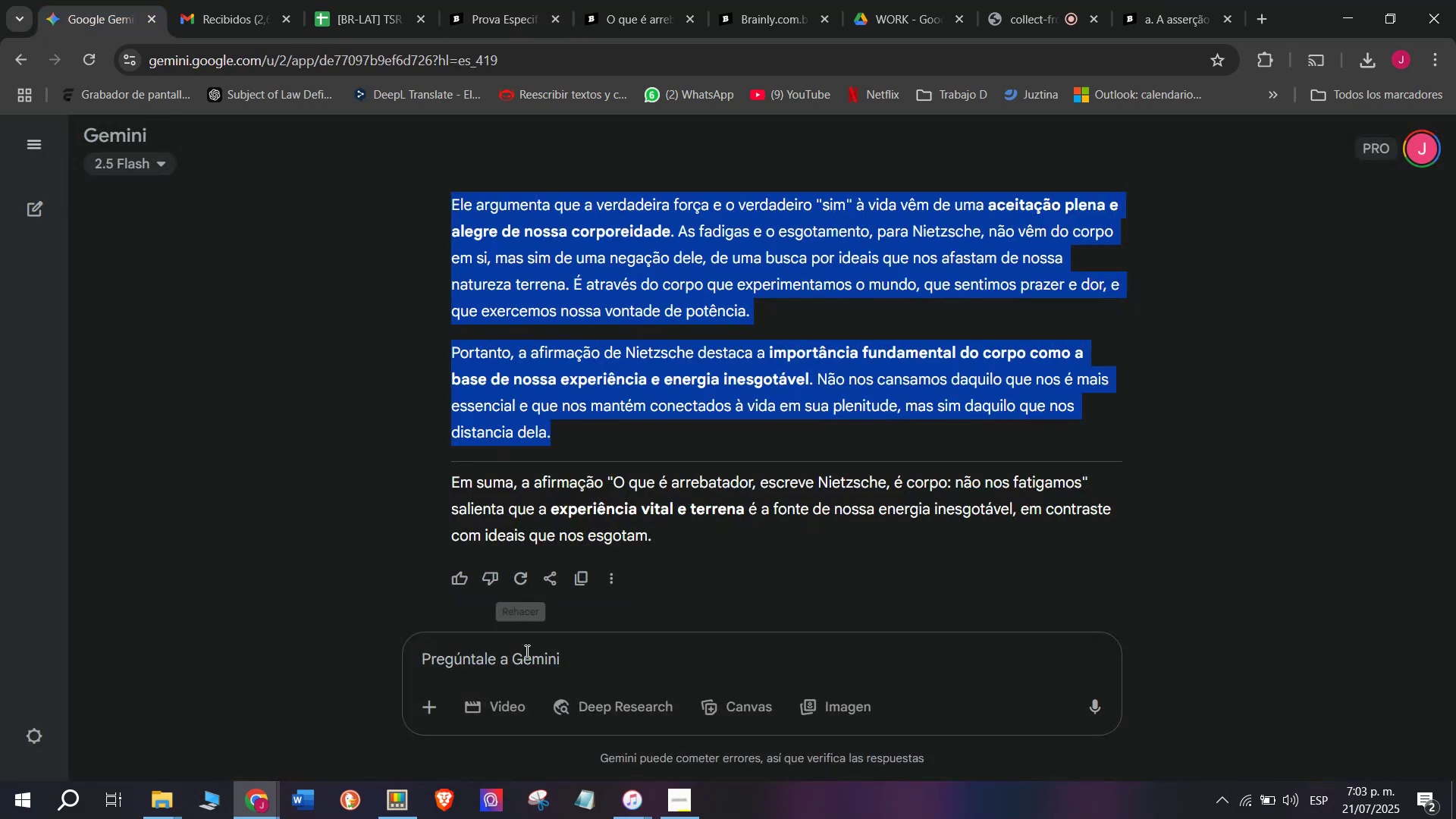 
left_click([526, 651])
 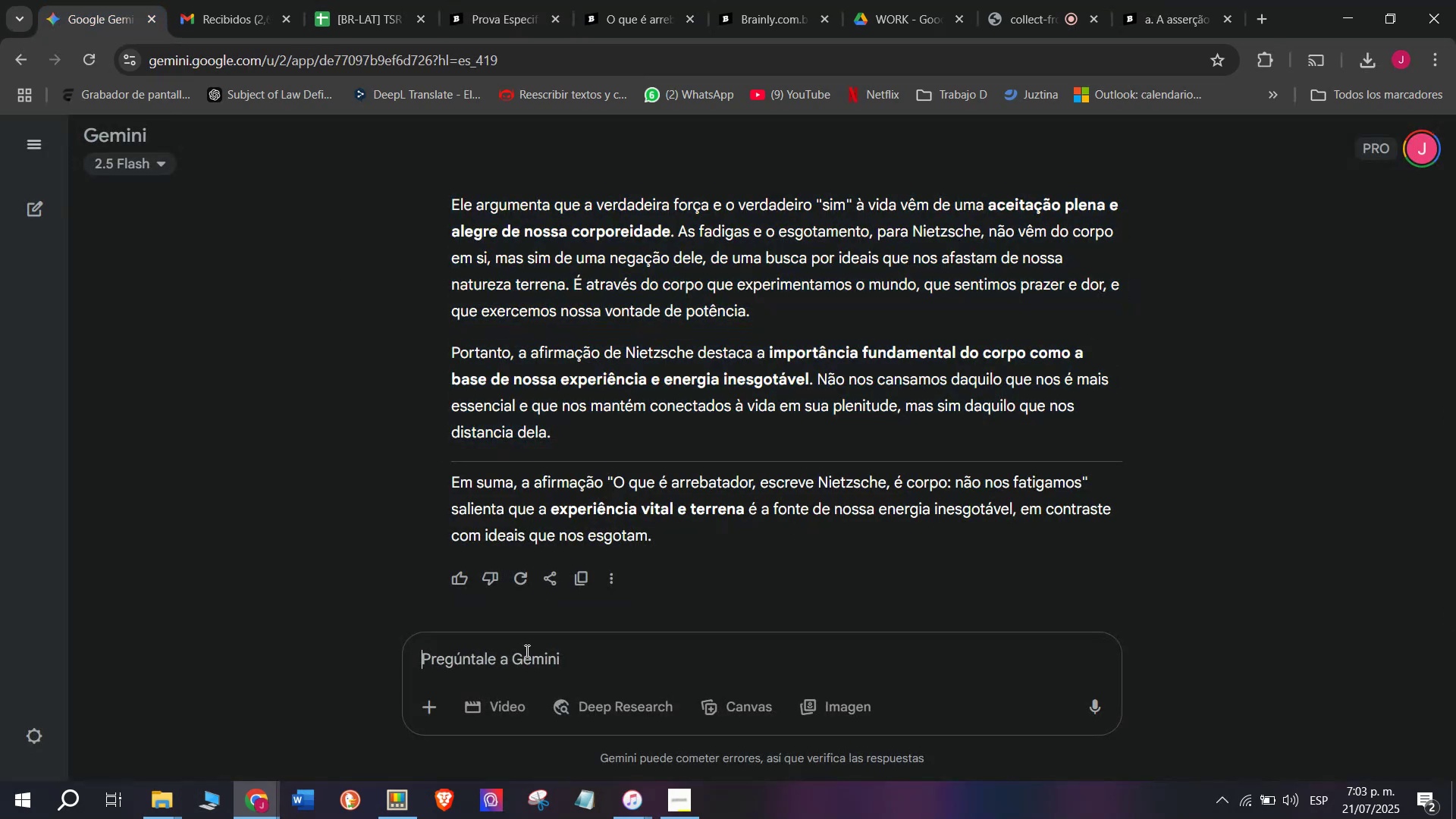 
key(C)
 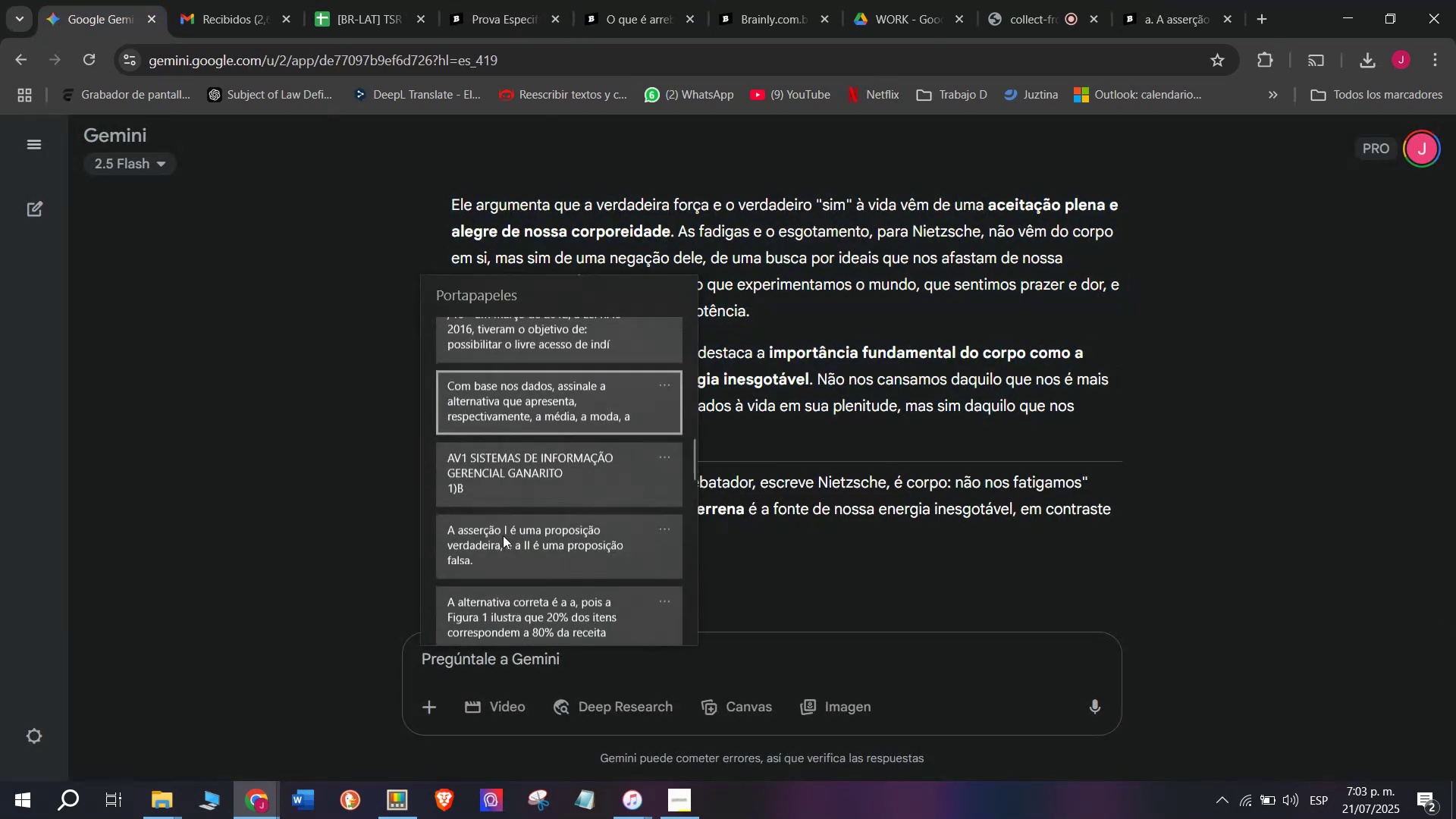 
key(Meta+MetaLeft)
 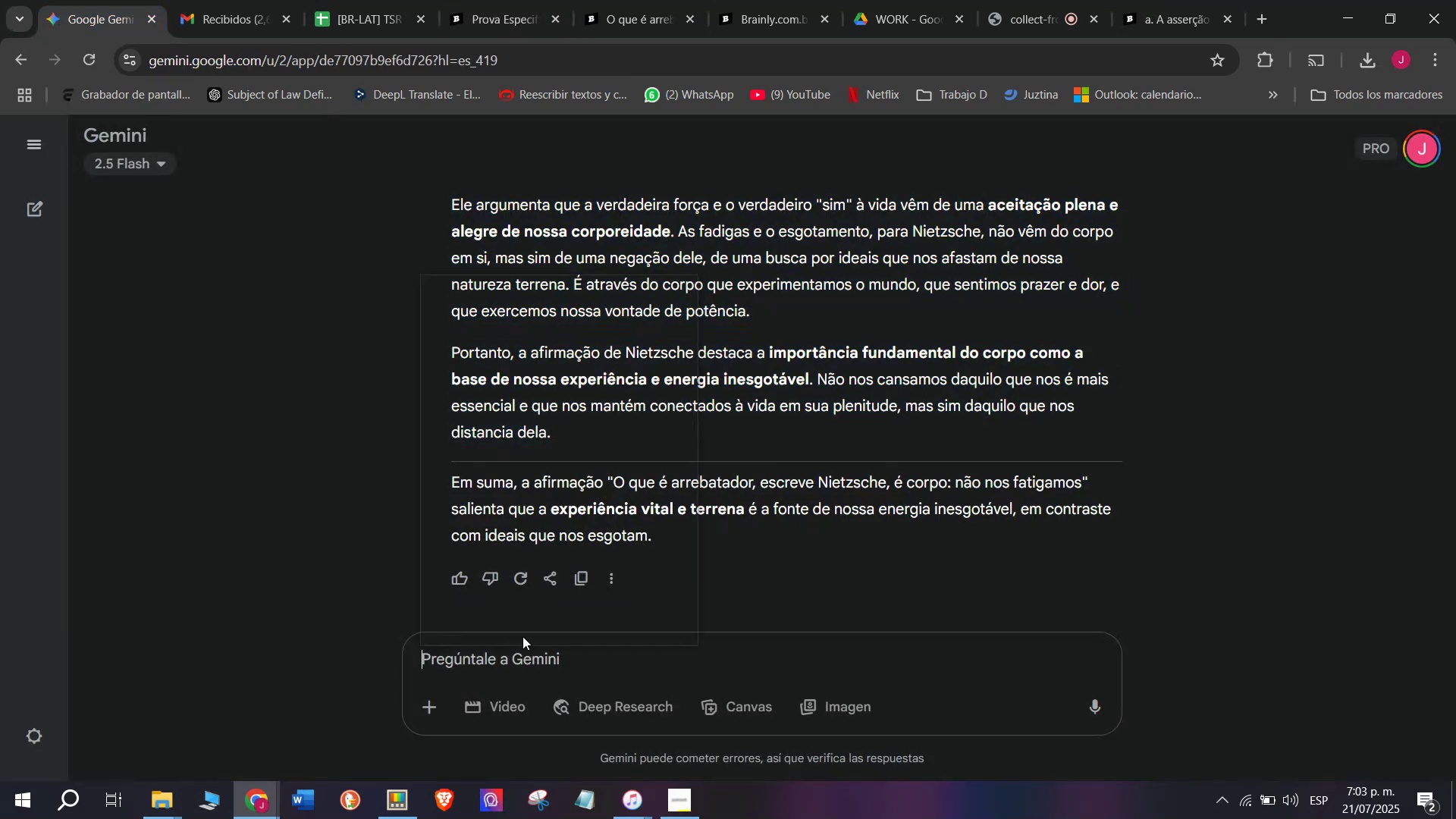 
key(Meta+V)
 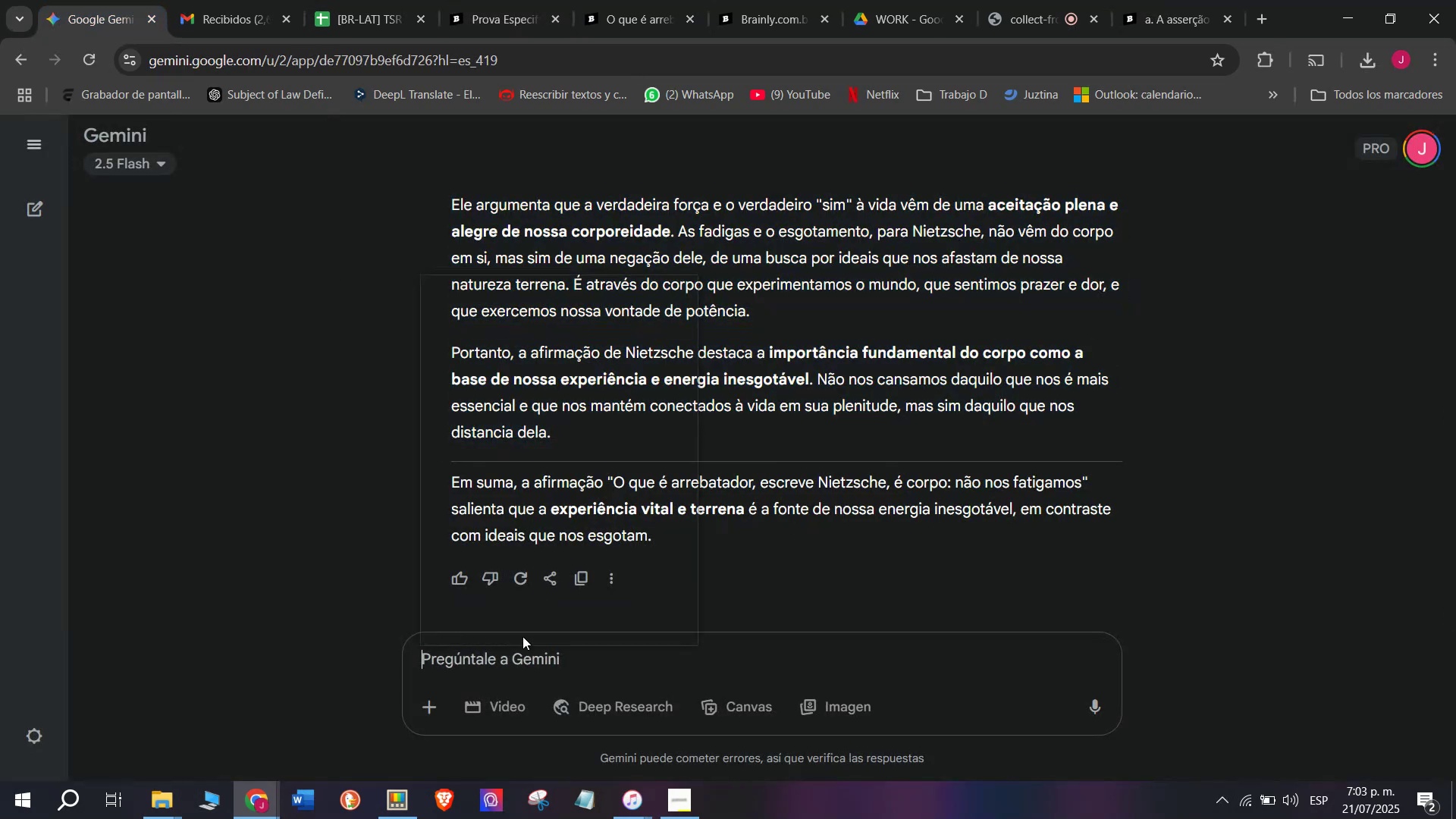 
scroll: coordinate [503, 521], scroll_direction: down, amount: 30.0
 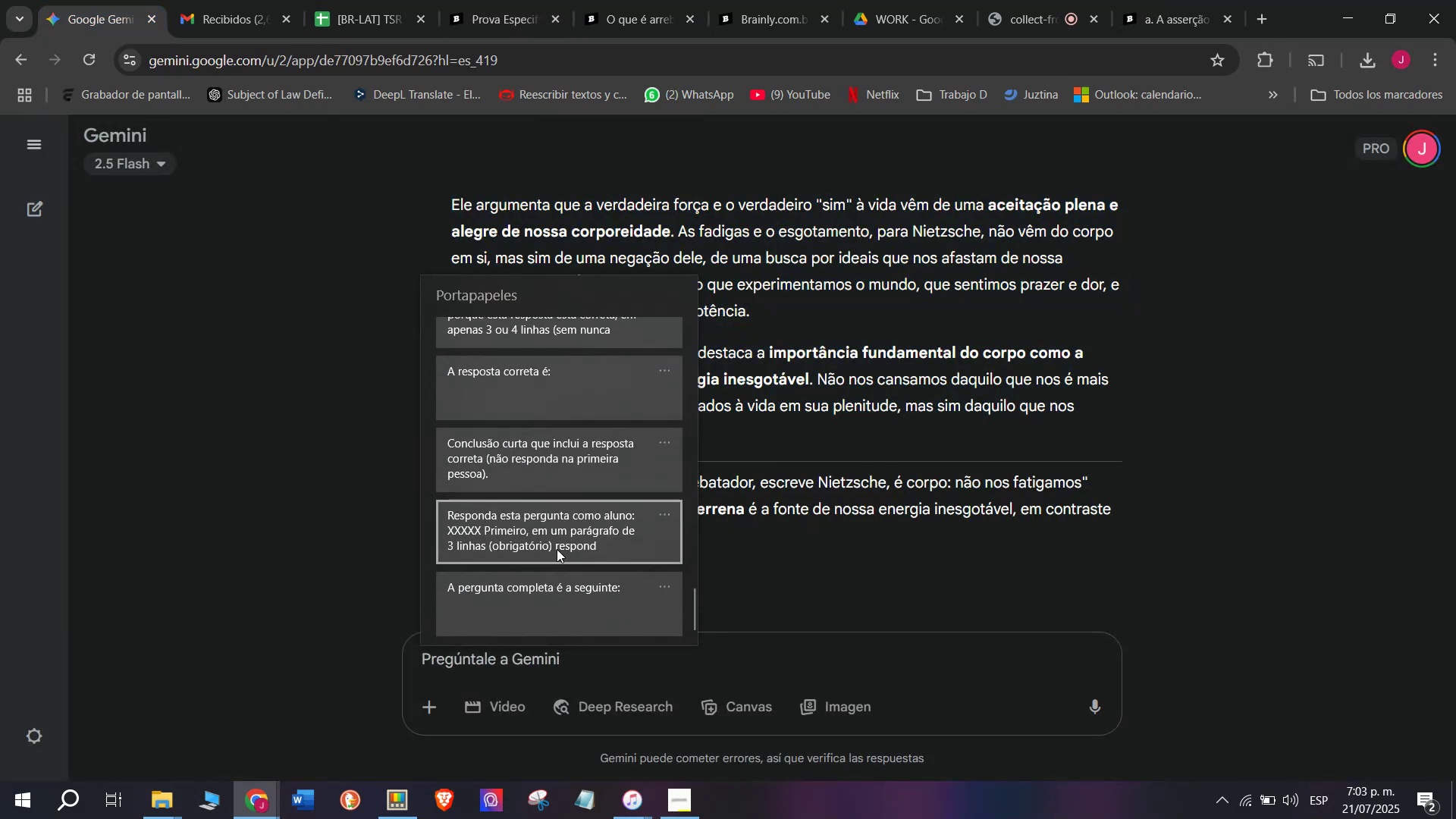 
key(Control+ControlLeft)
 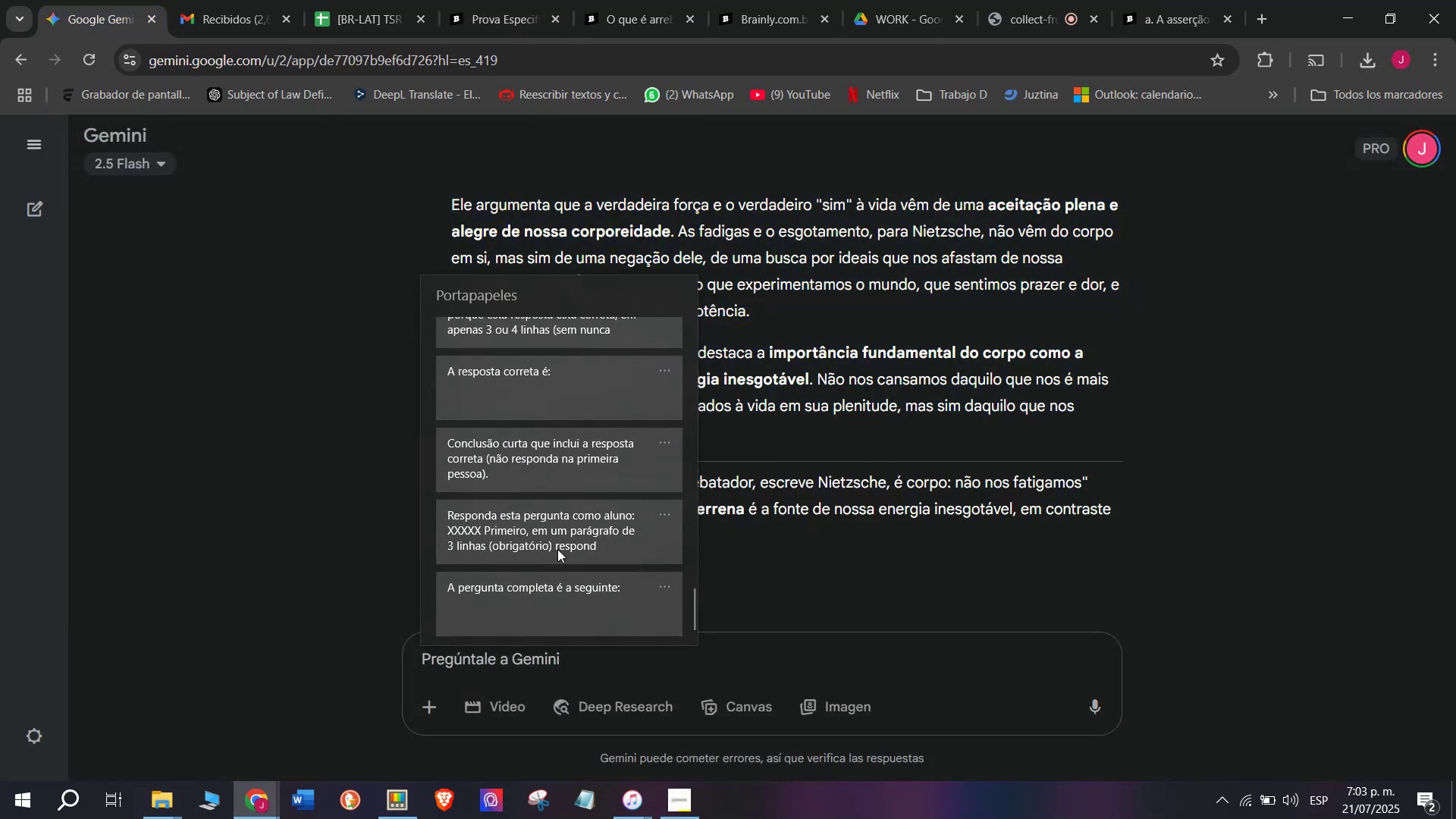 
key(Control+V)
 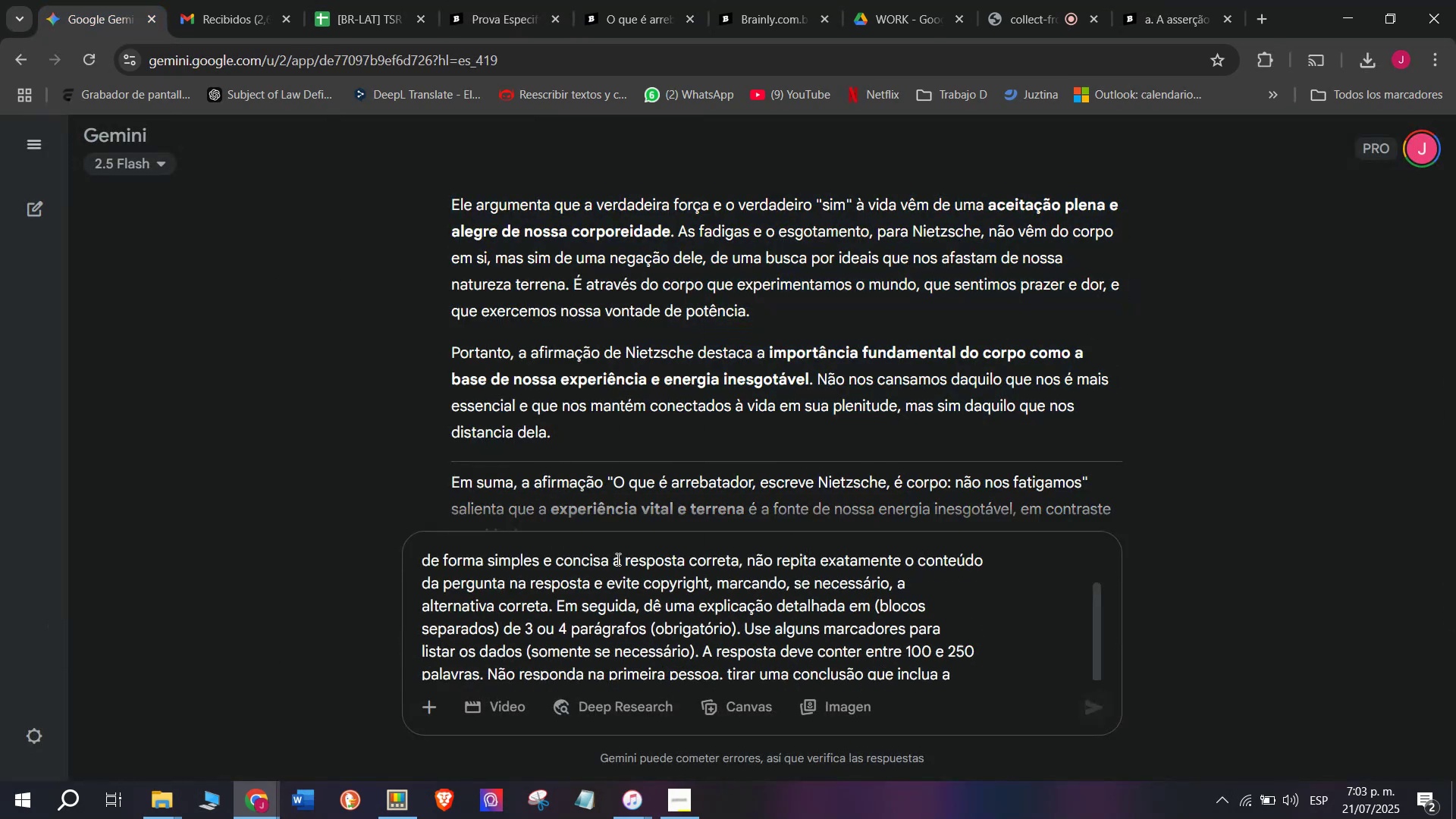 
scroll: coordinate [640, 568], scroll_direction: up, amount: 5.0
 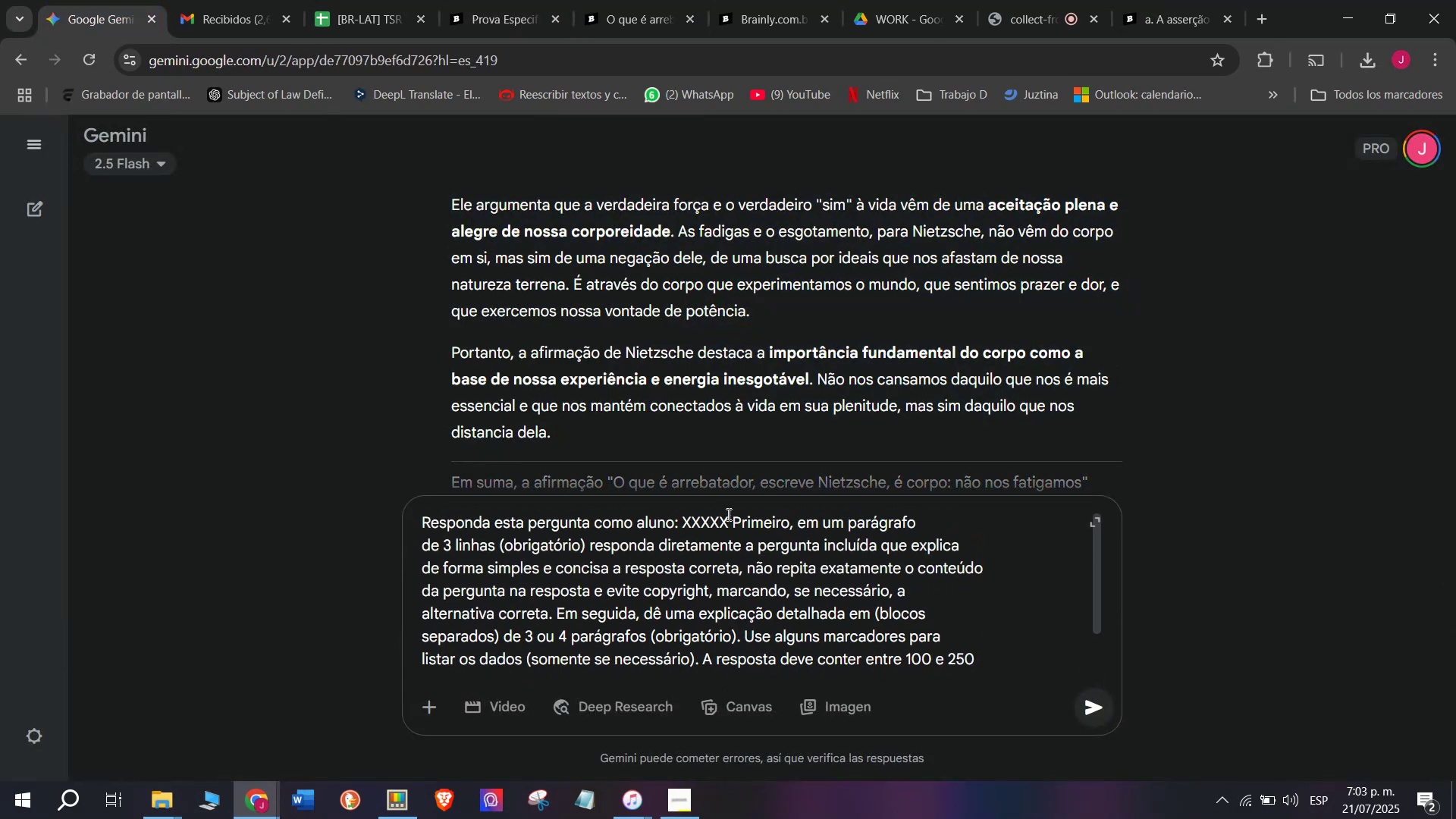 
left_click_drag(start_coordinate=[727, 514], to_coordinate=[684, 516])
 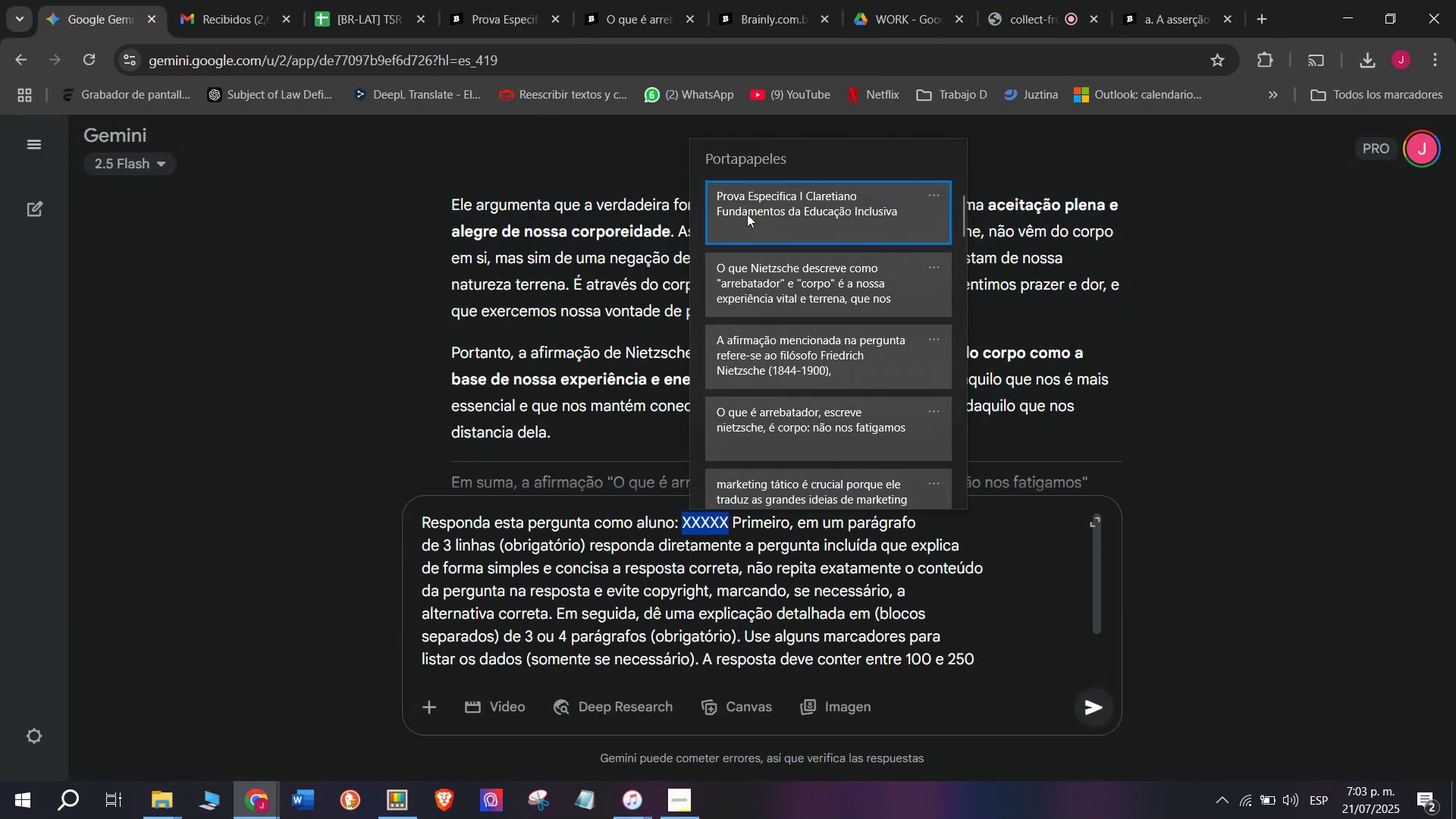 
key(C)
 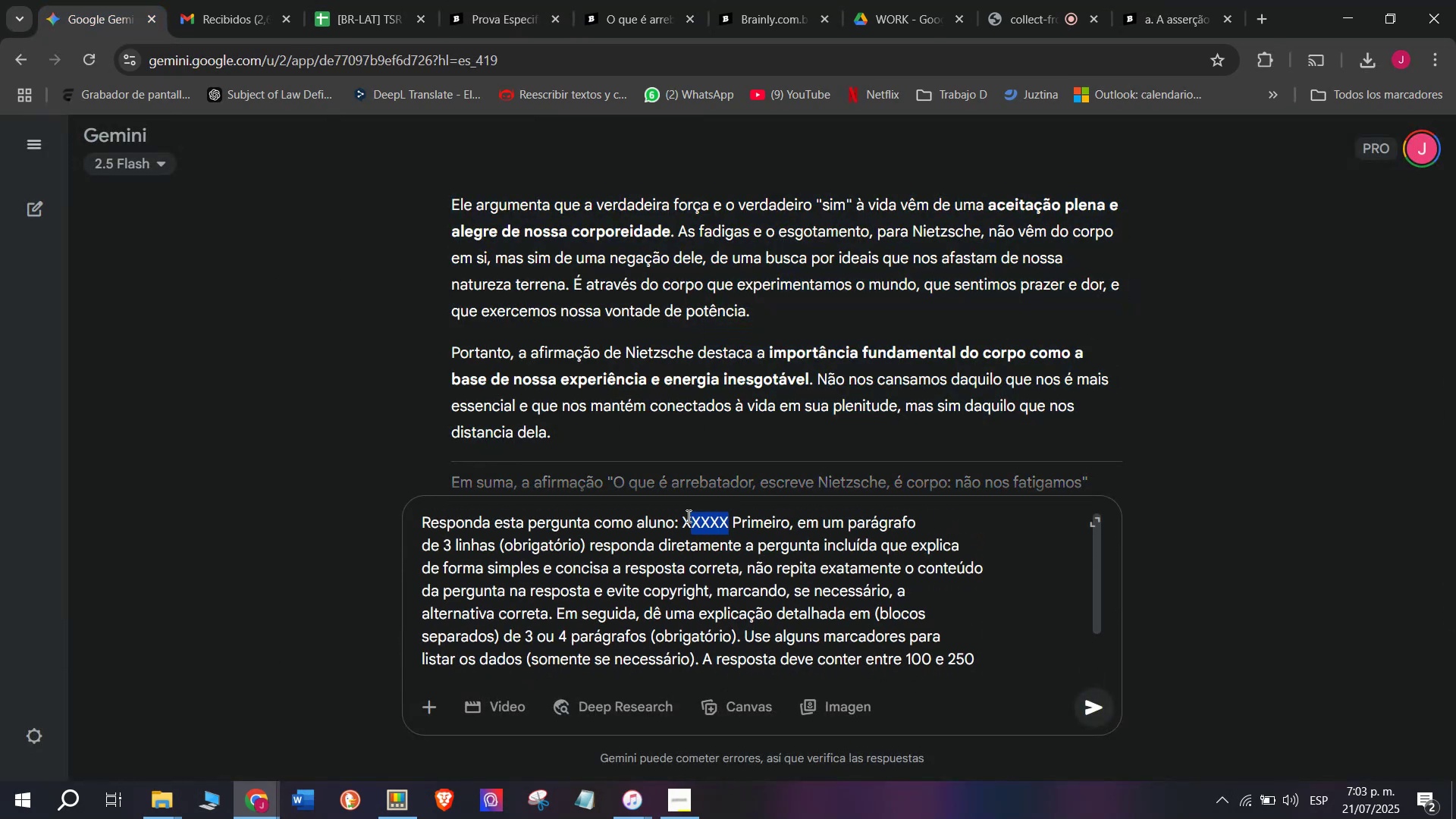 
key(Meta+MetaLeft)
 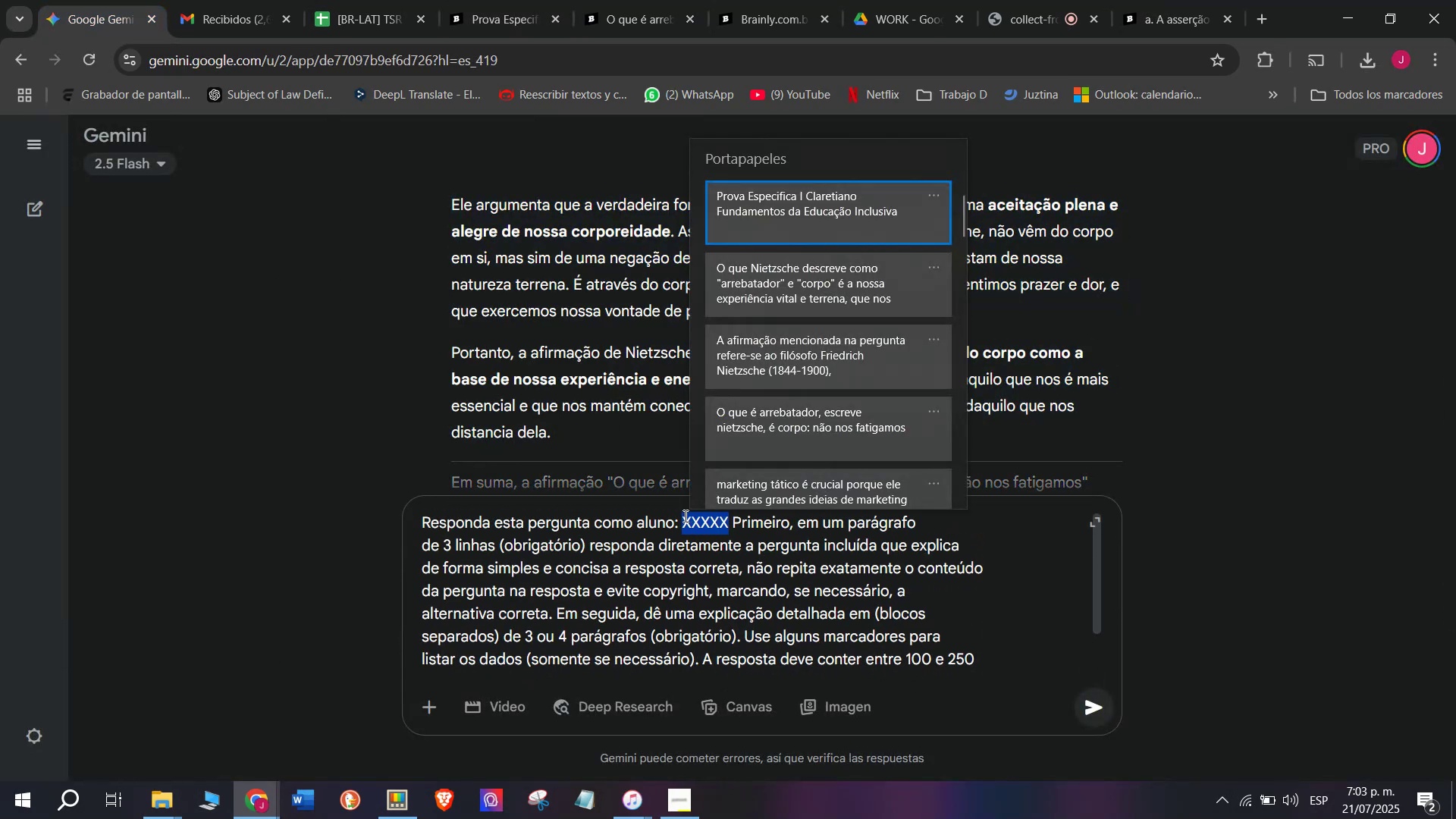 
key(Meta+V)
 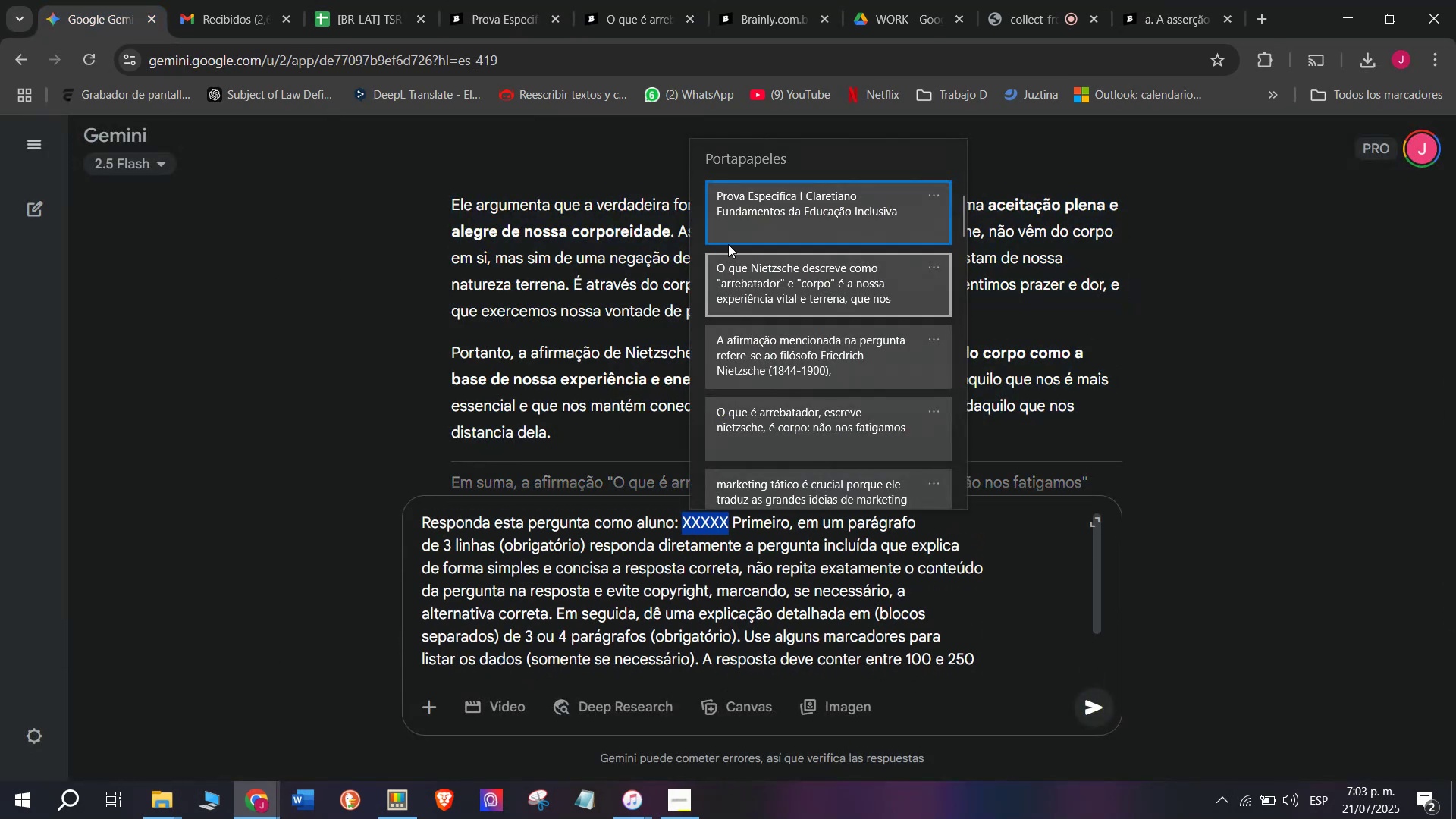 
left_click([746, 209])
 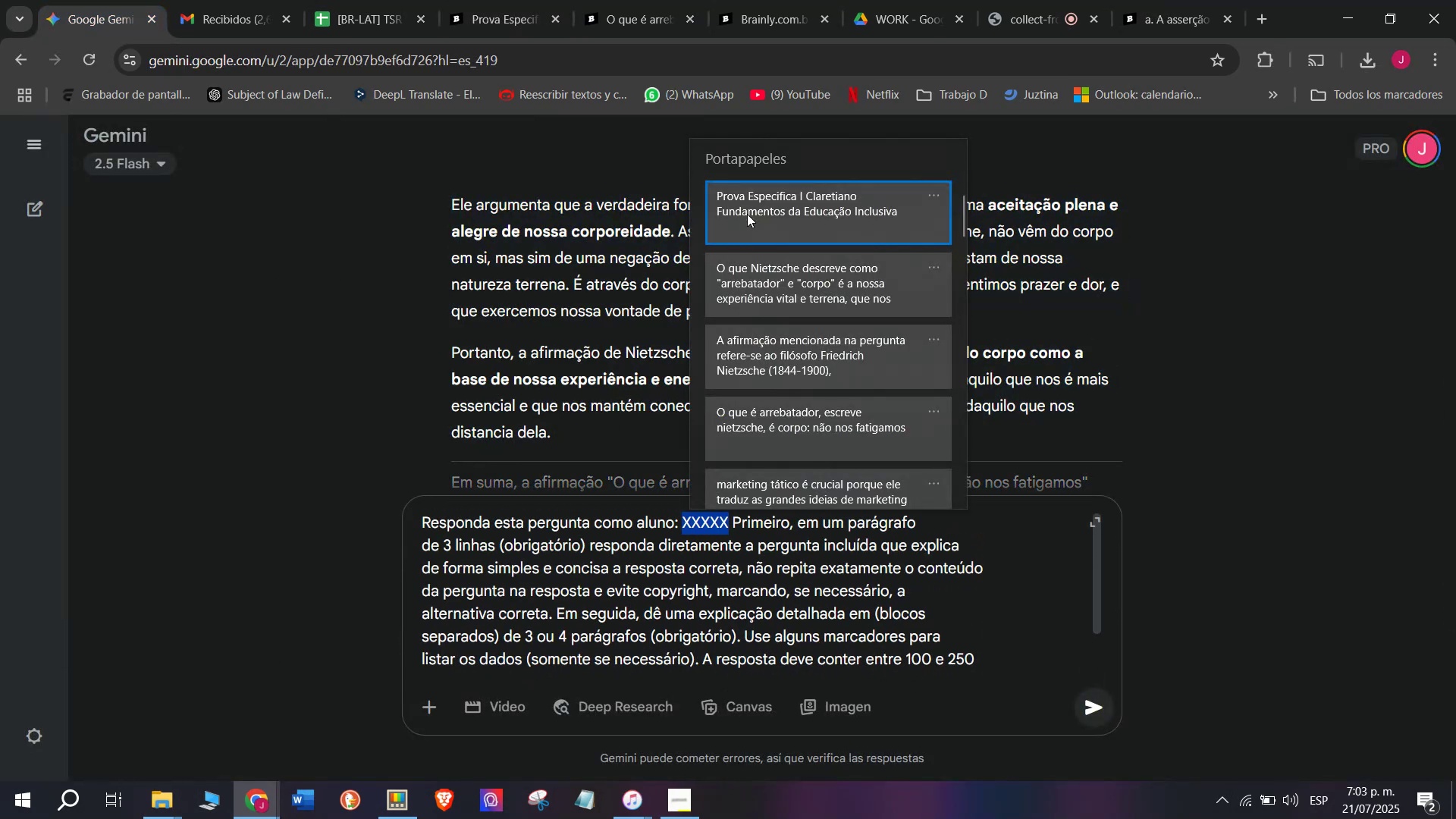 
key(Control+ControlLeft)
 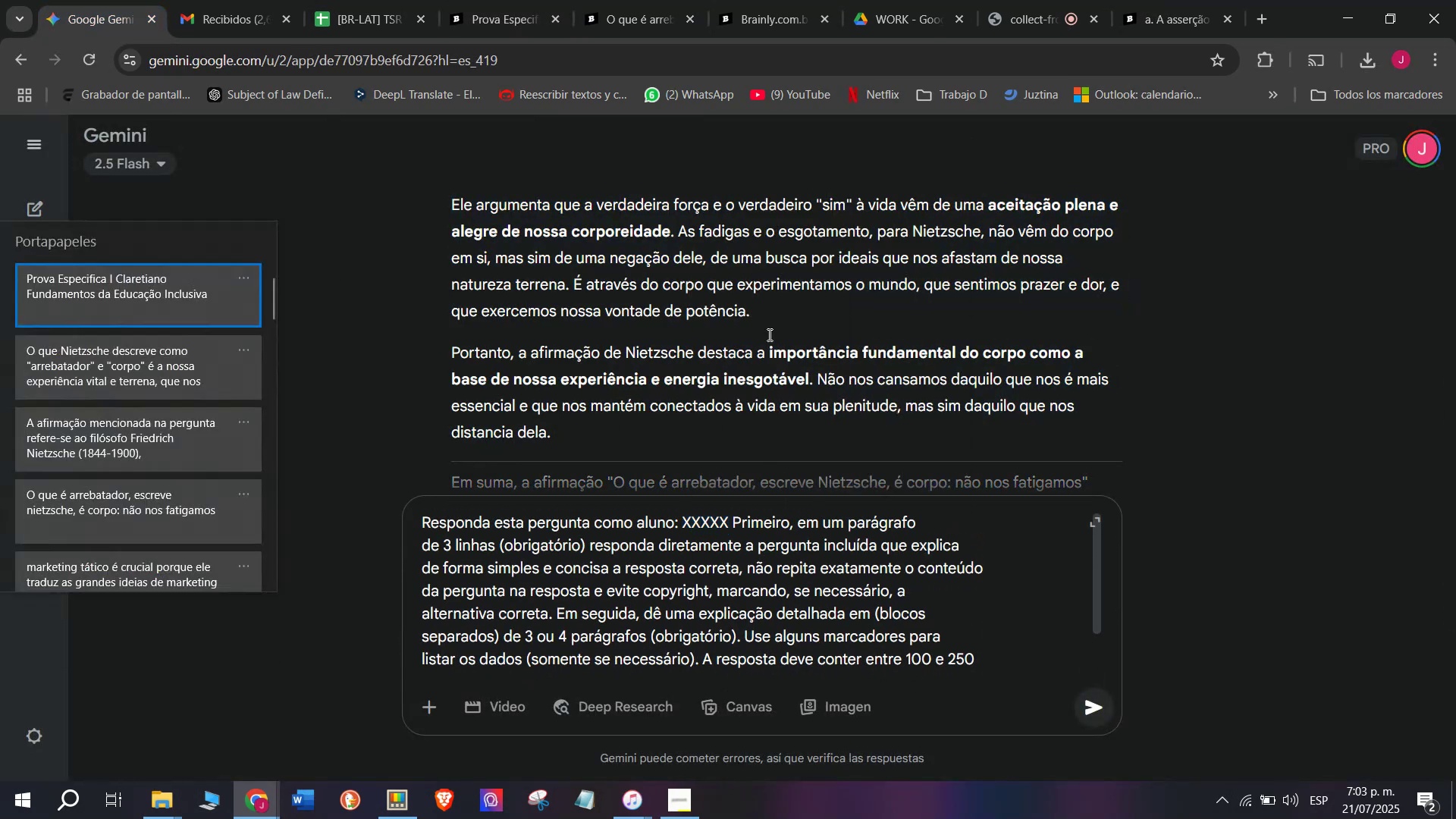 
key(Control+V)
 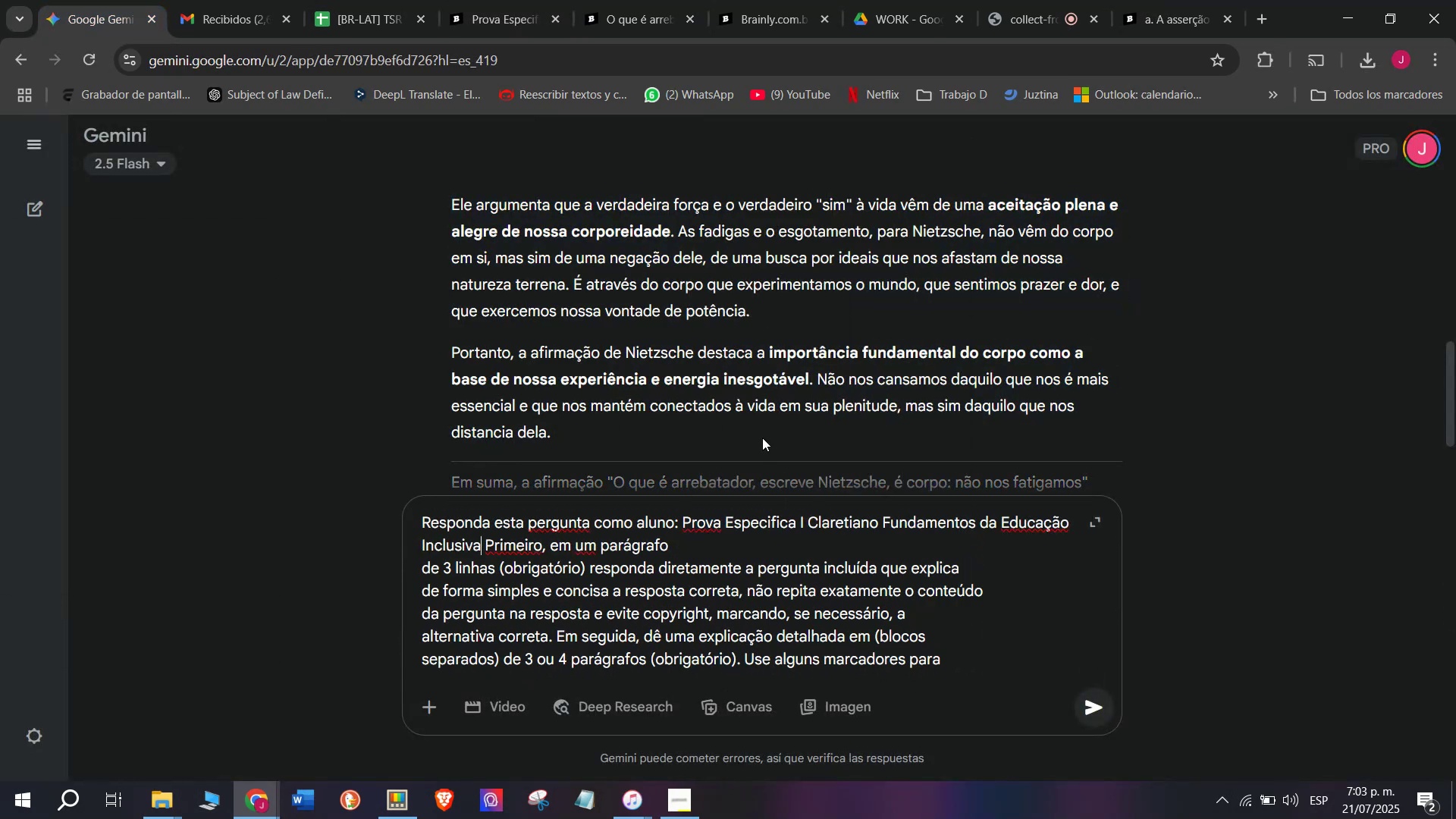 
key(W)
 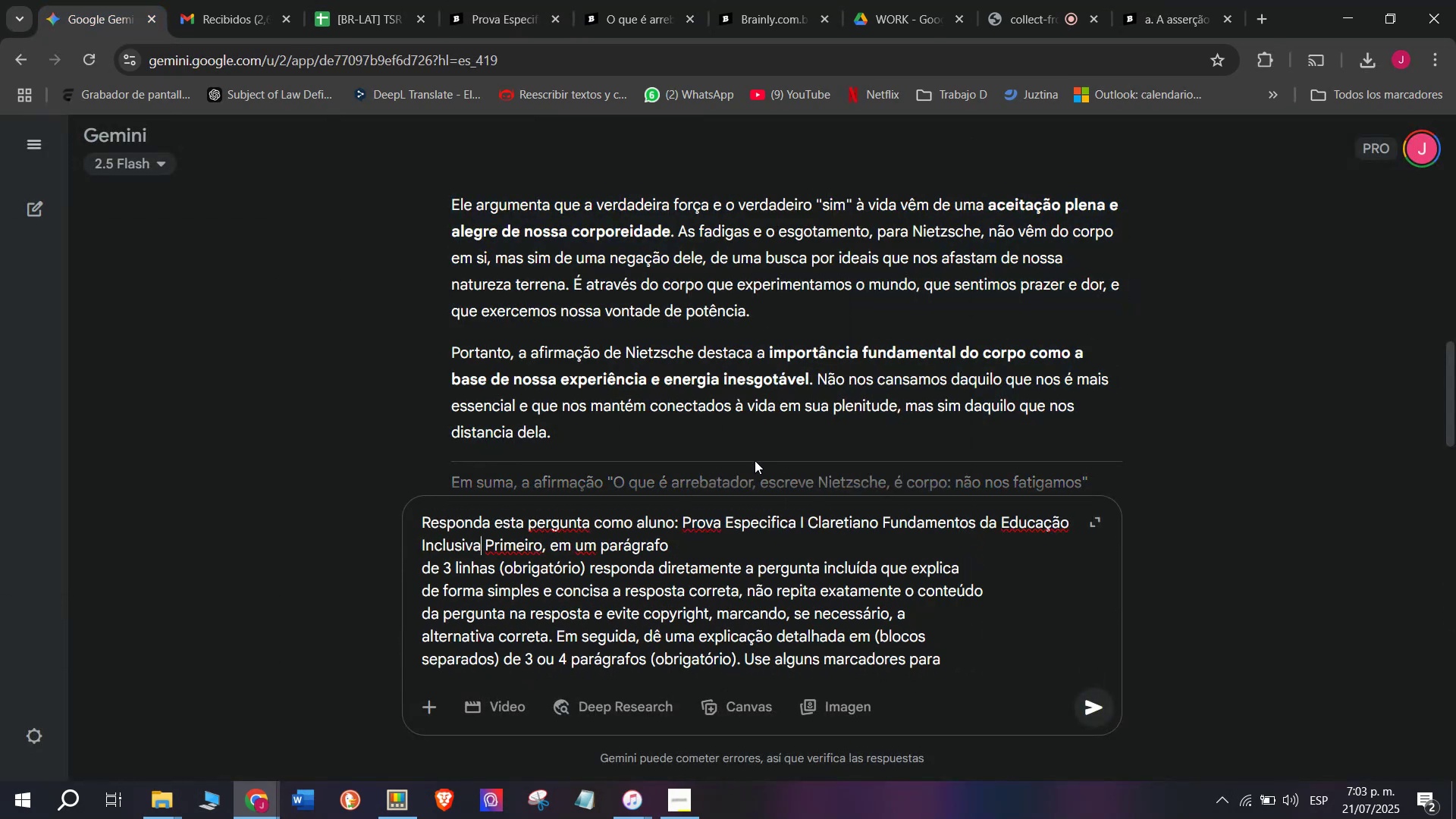 
key(Enter)
 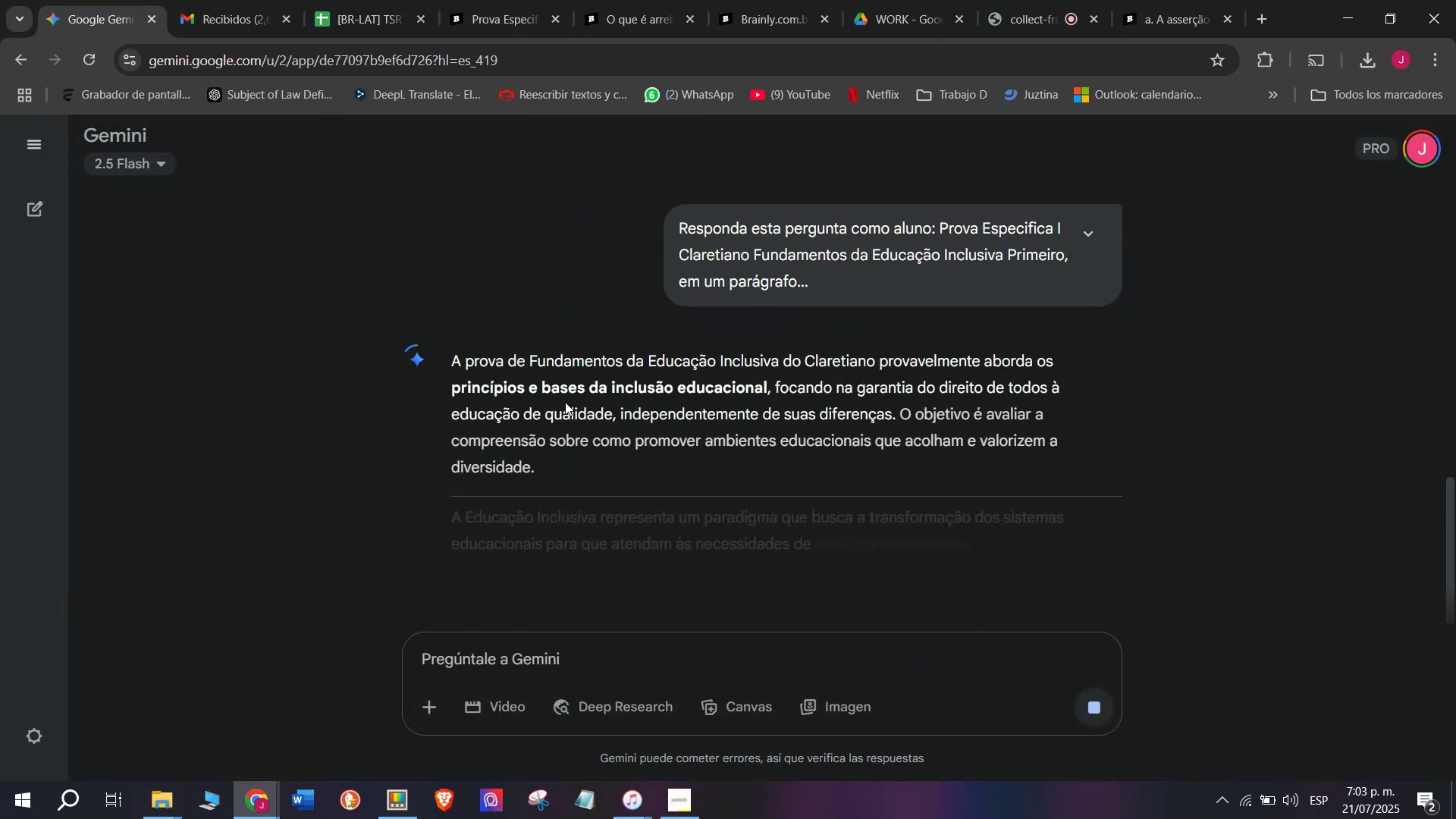 
left_click_drag(start_coordinate=[448, 358], to_coordinate=[739, 450])
 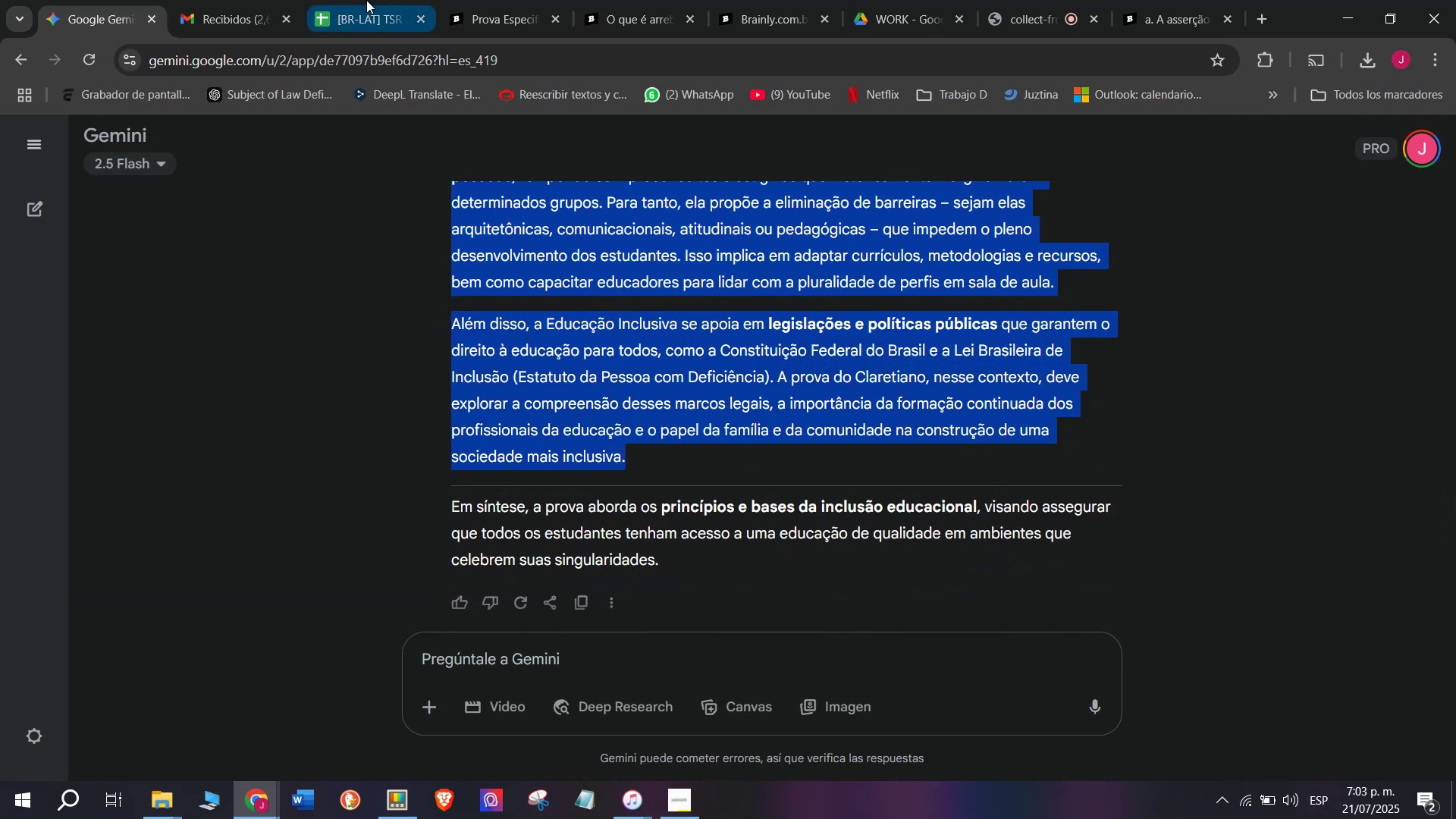 
scroll: coordinate [689, 391], scroll_direction: down, amount: 2.0
 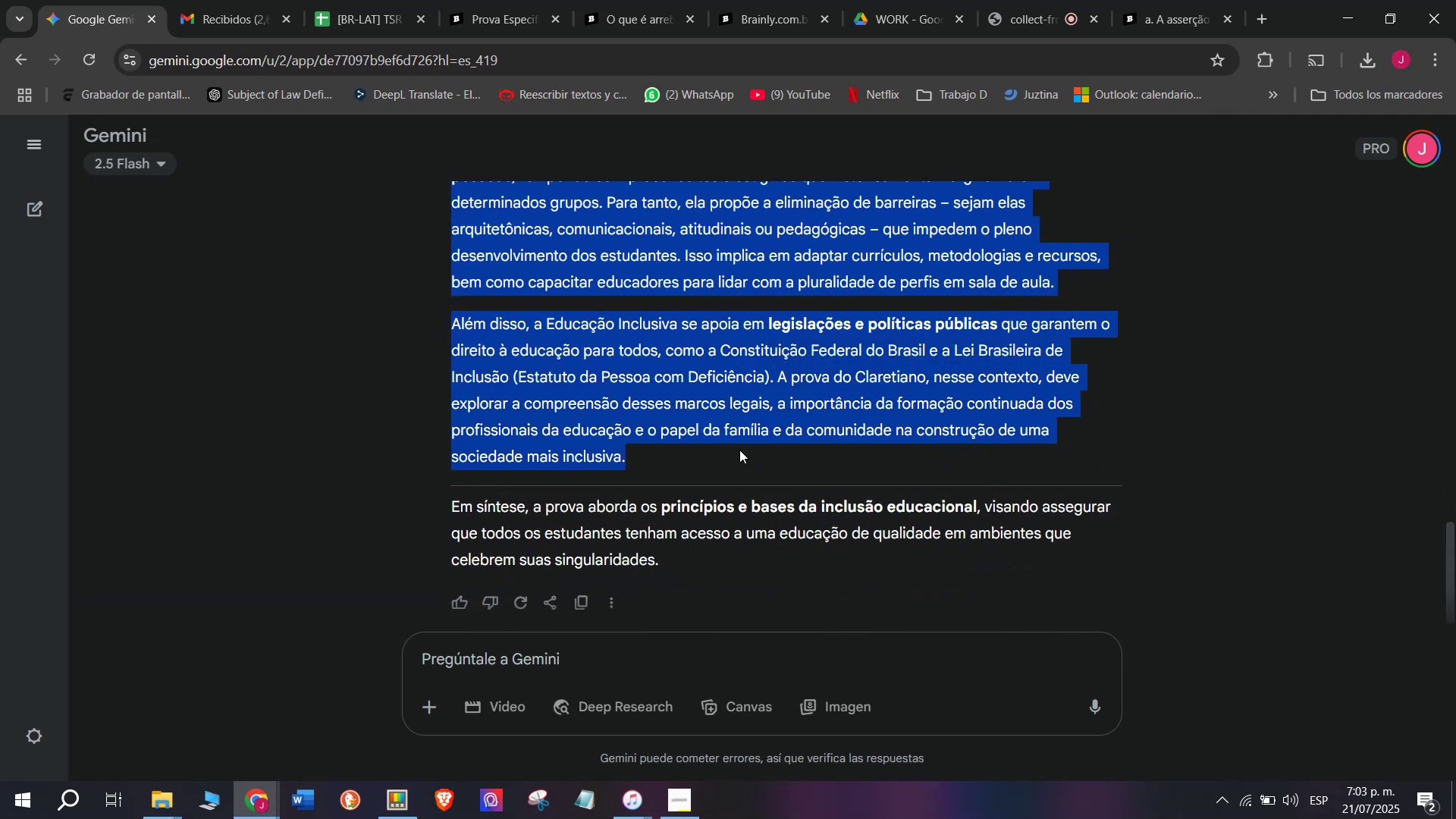 
key(Control+ControlLeft)
 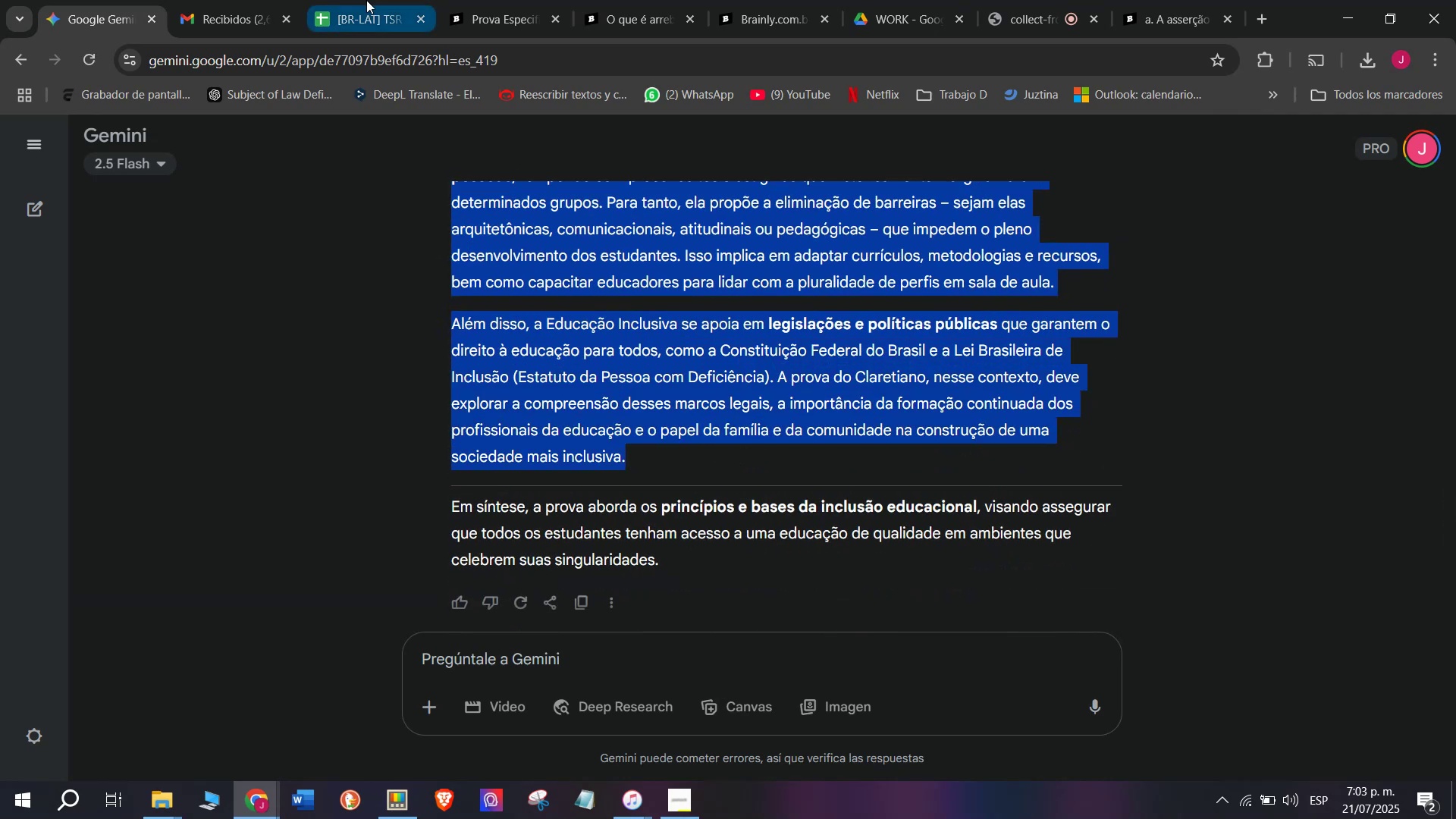 
key(Break)
 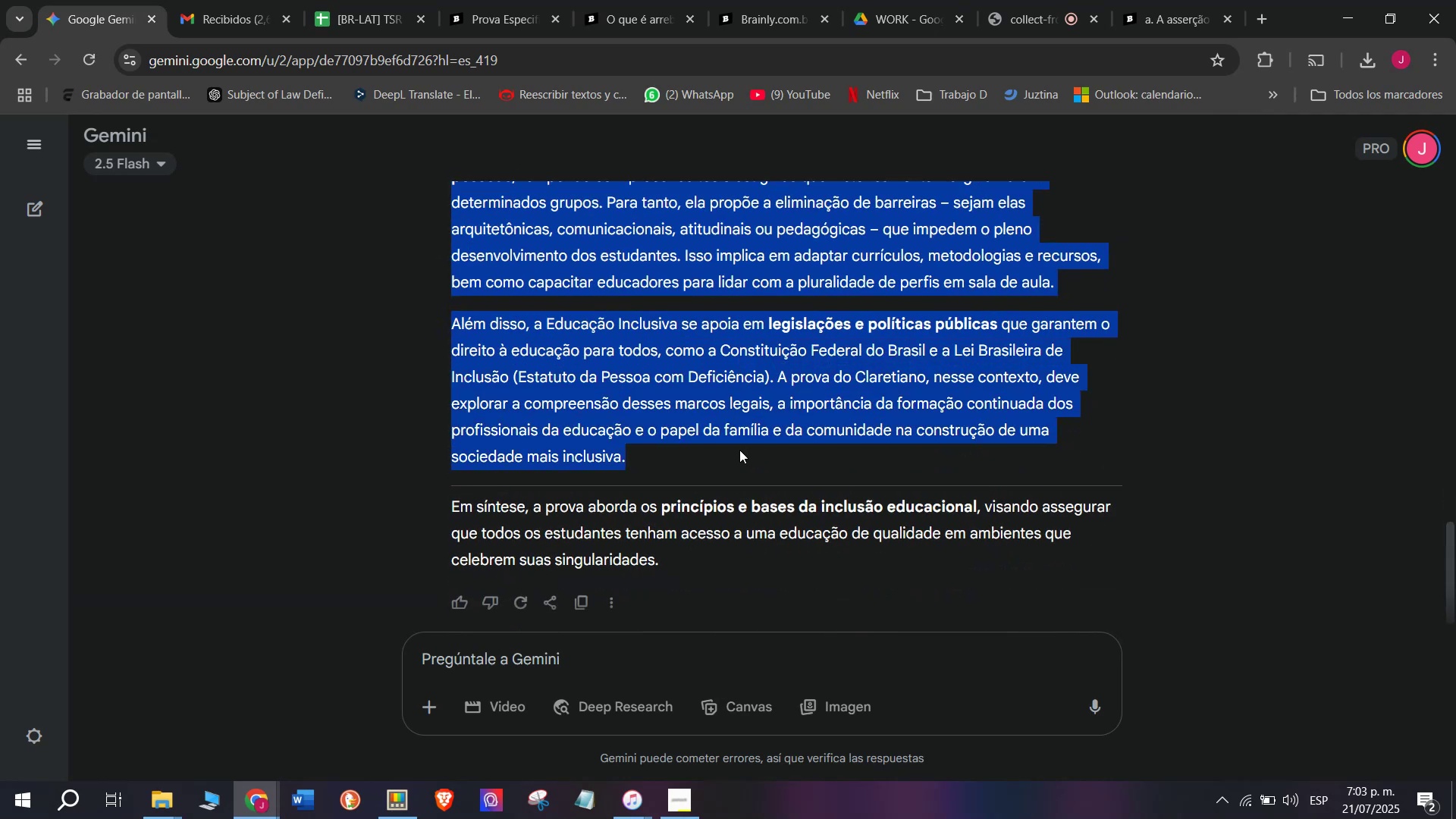 
key(Control+C)
 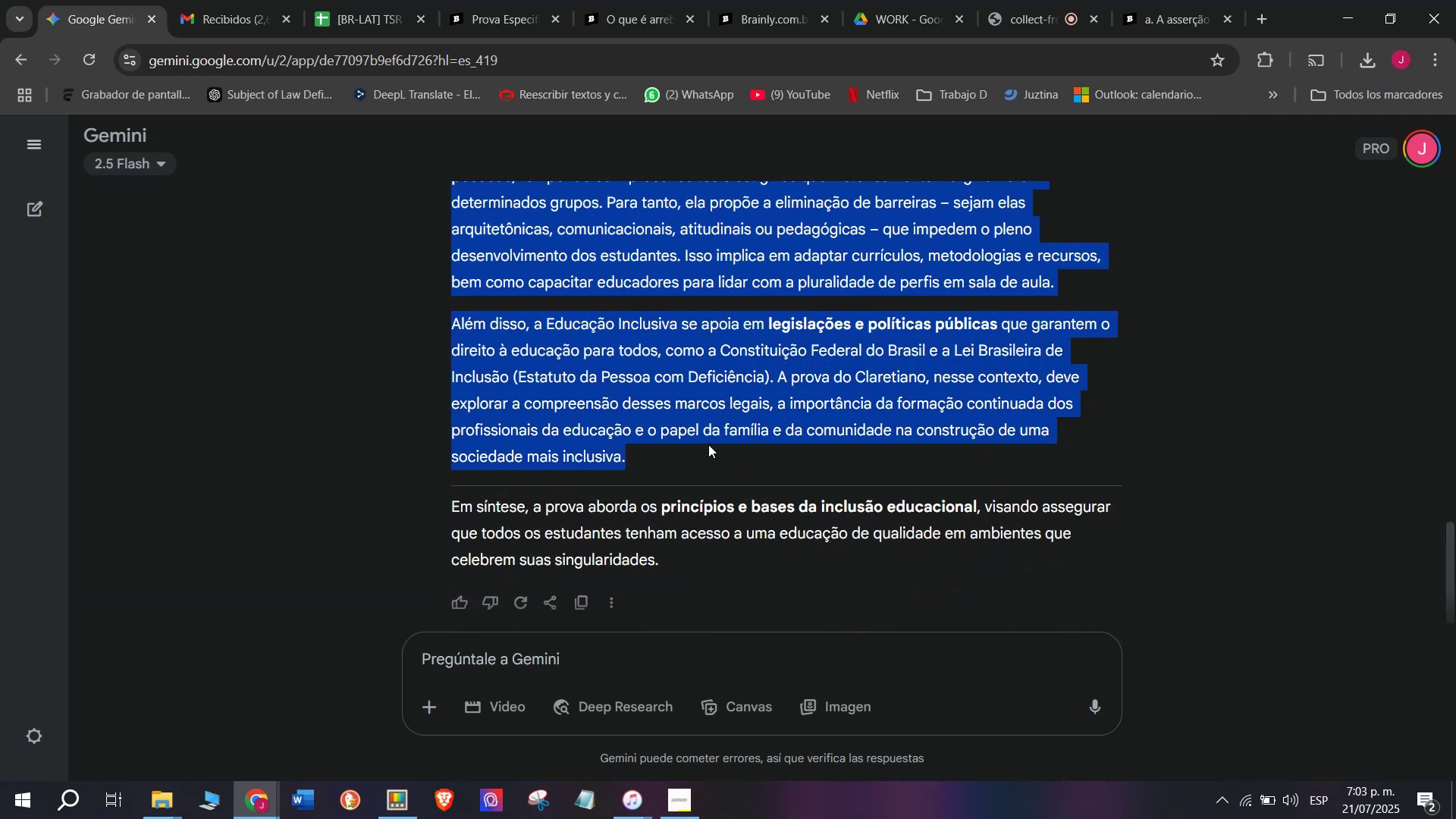 
key(Control+ControlLeft)
 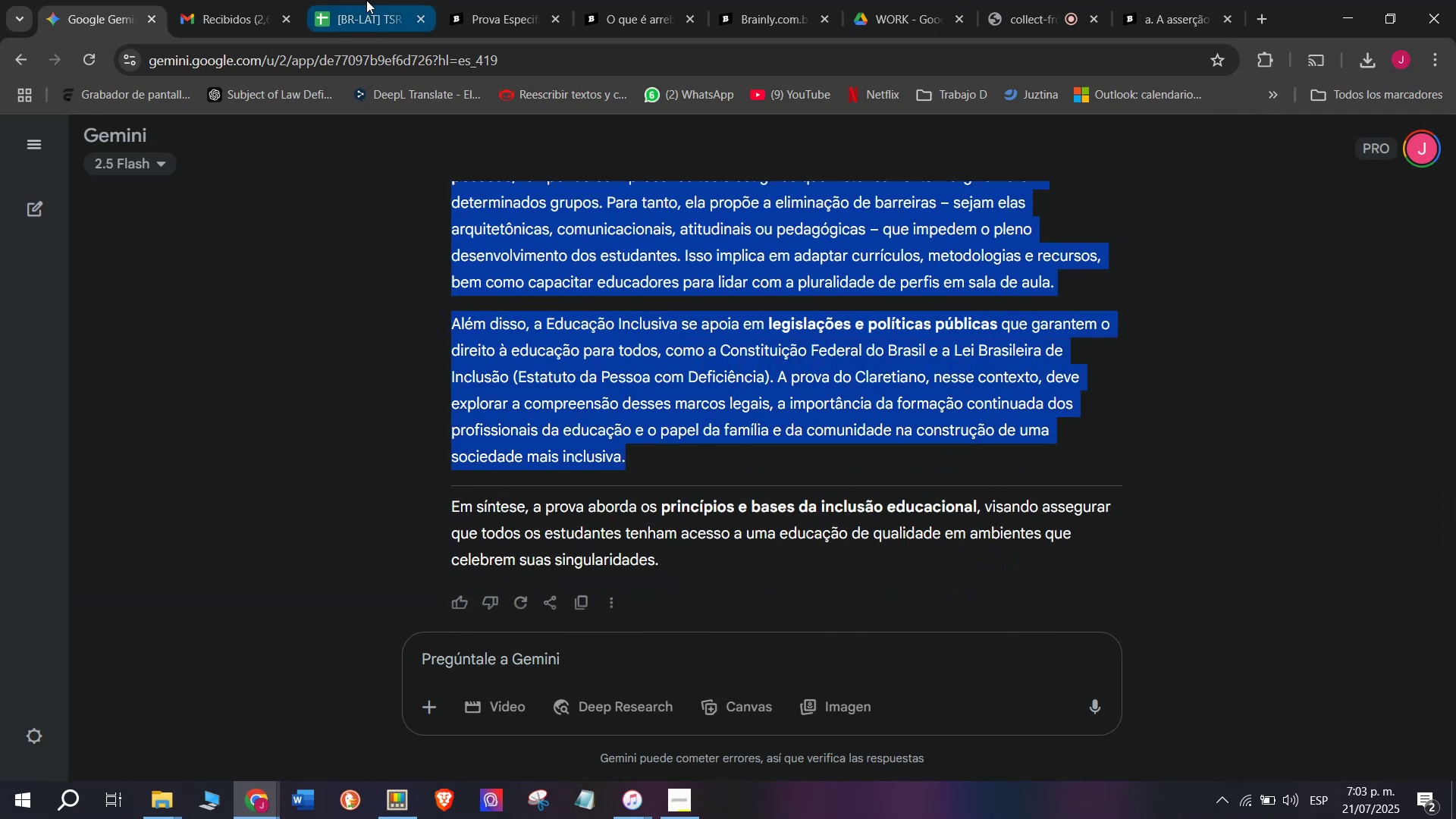 
key(Break)
 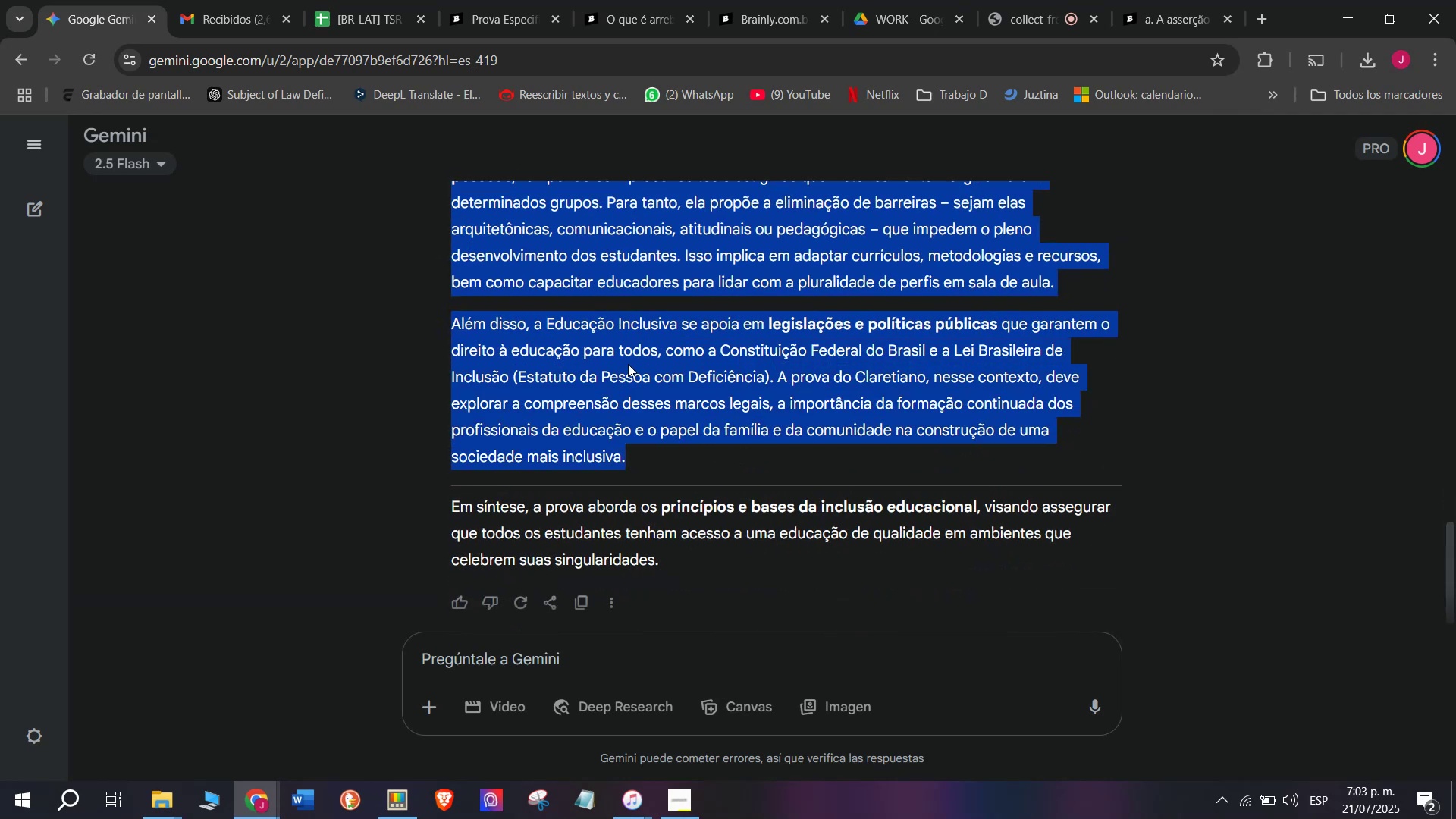 
key(Control+C)
 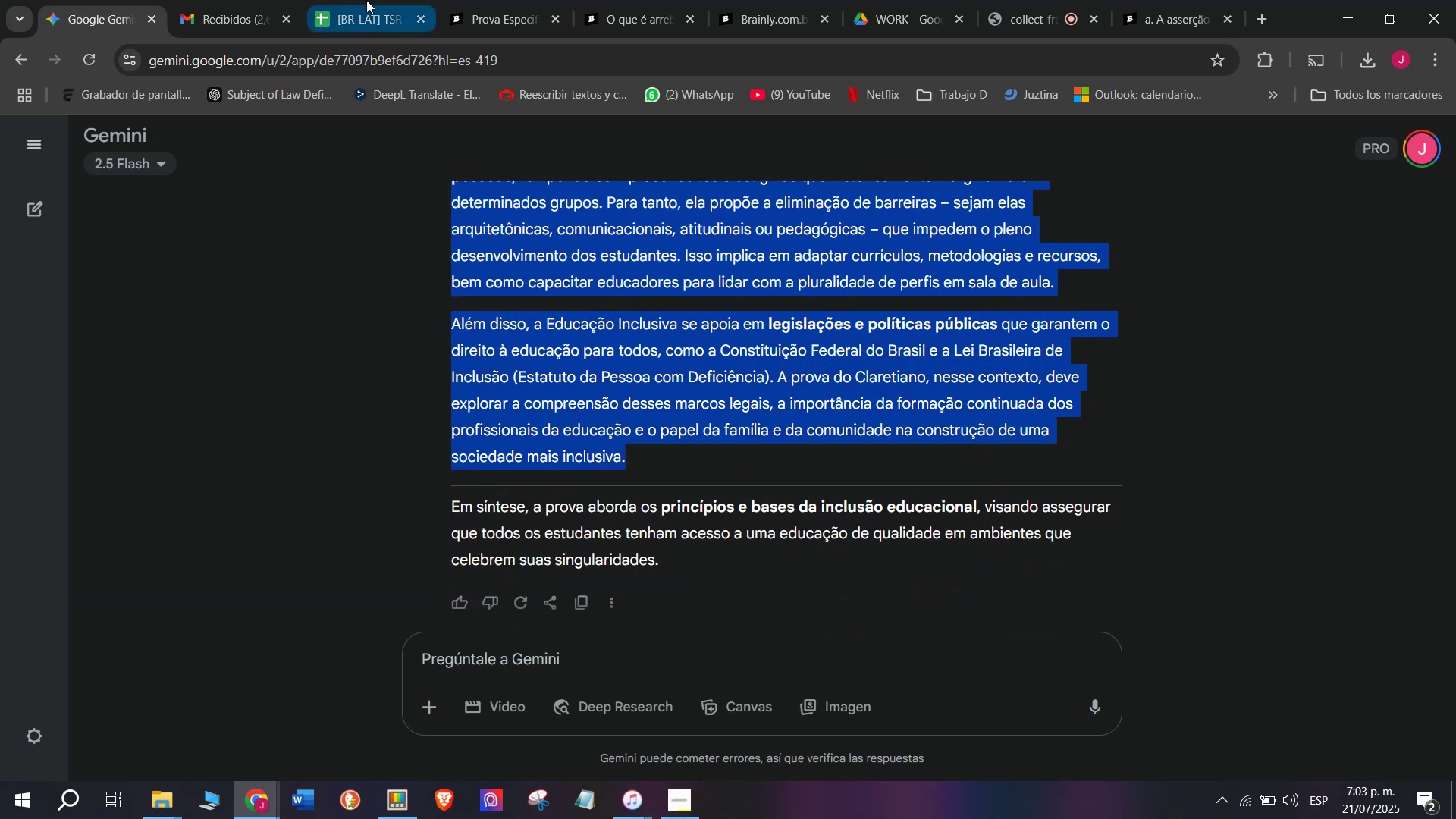 
left_click([366, 0])
 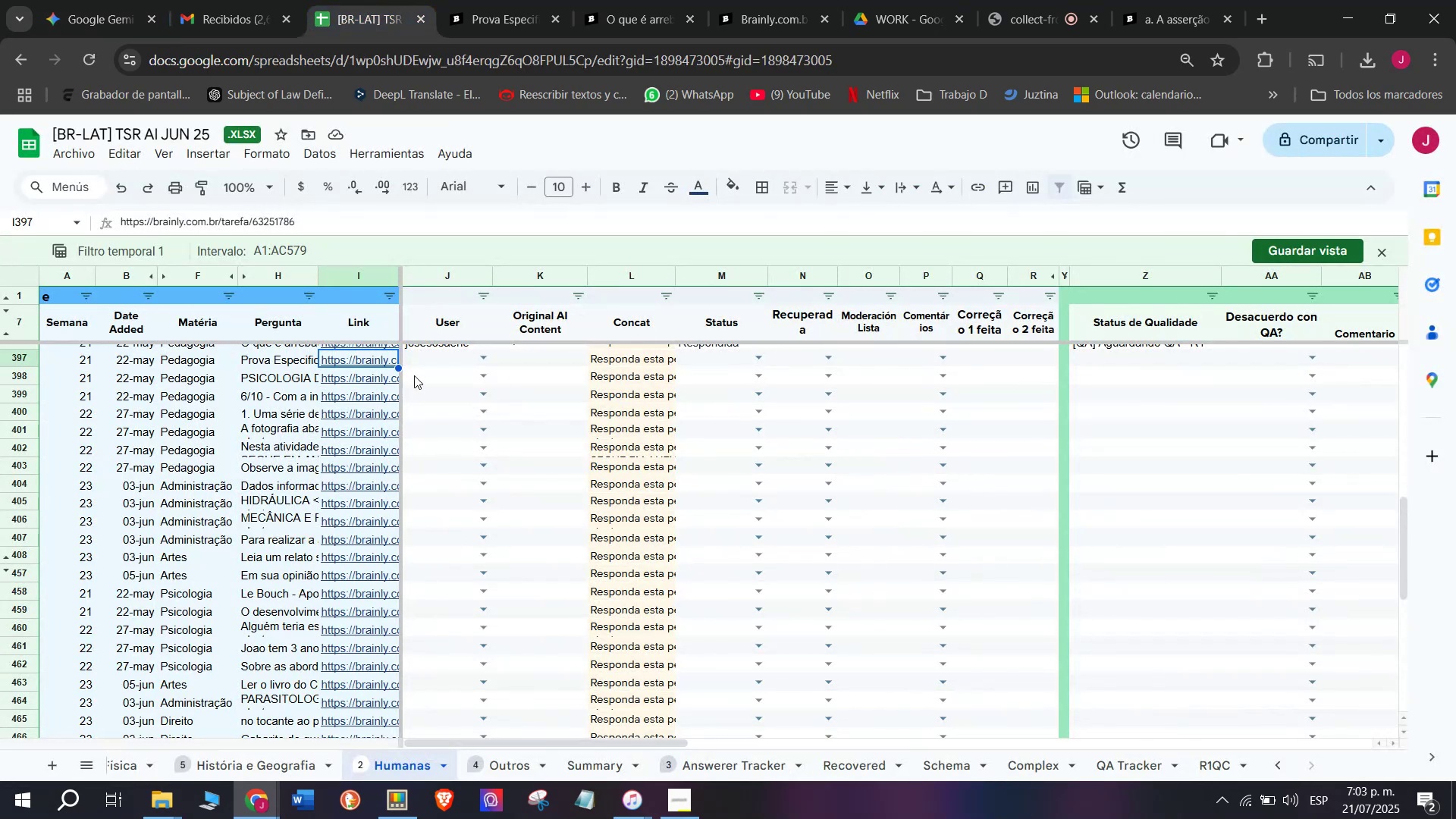 
left_click([420, 365])
 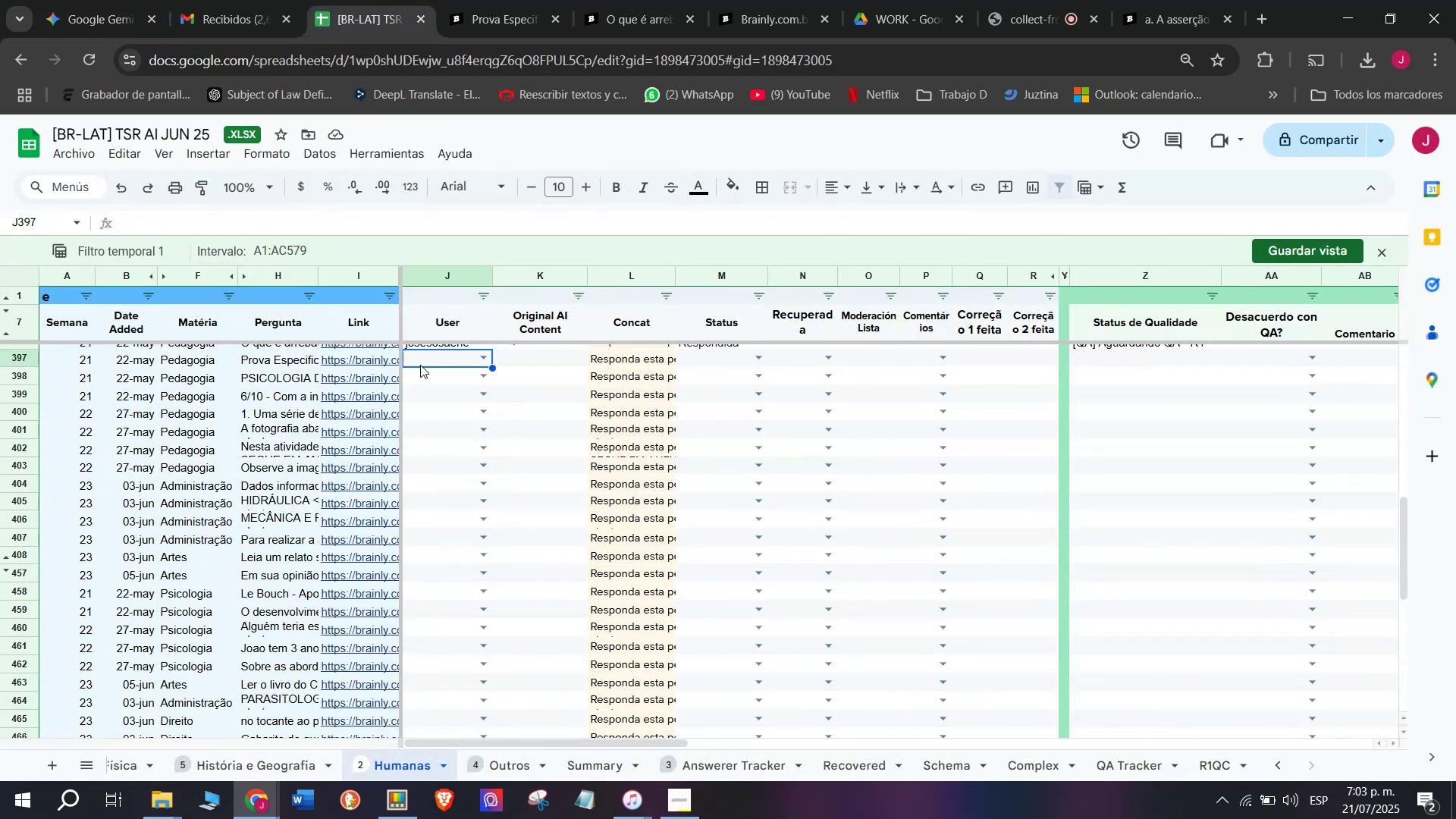 
type(JK)
key(Backspace)
 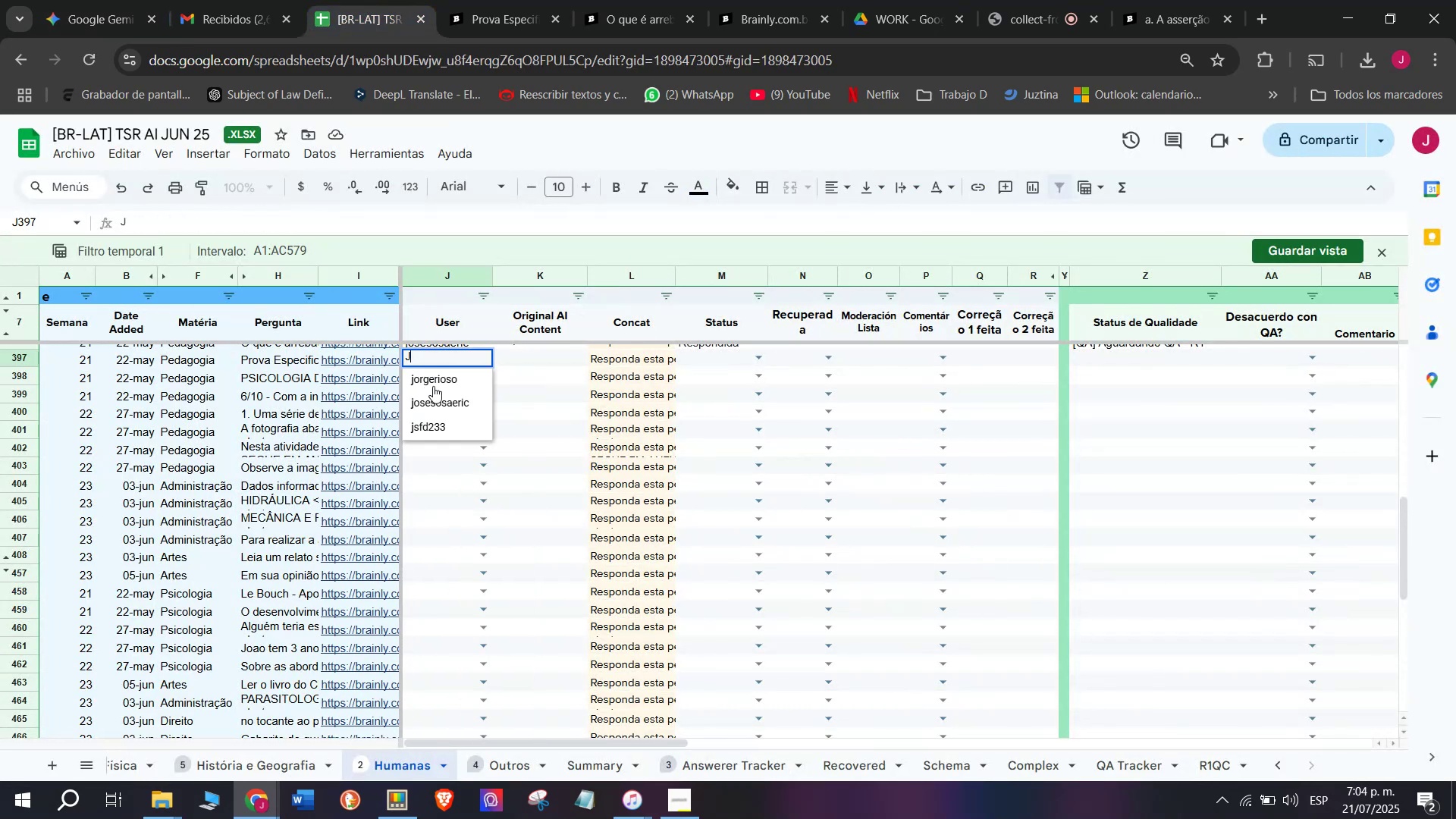 
left_click([433, 386])
 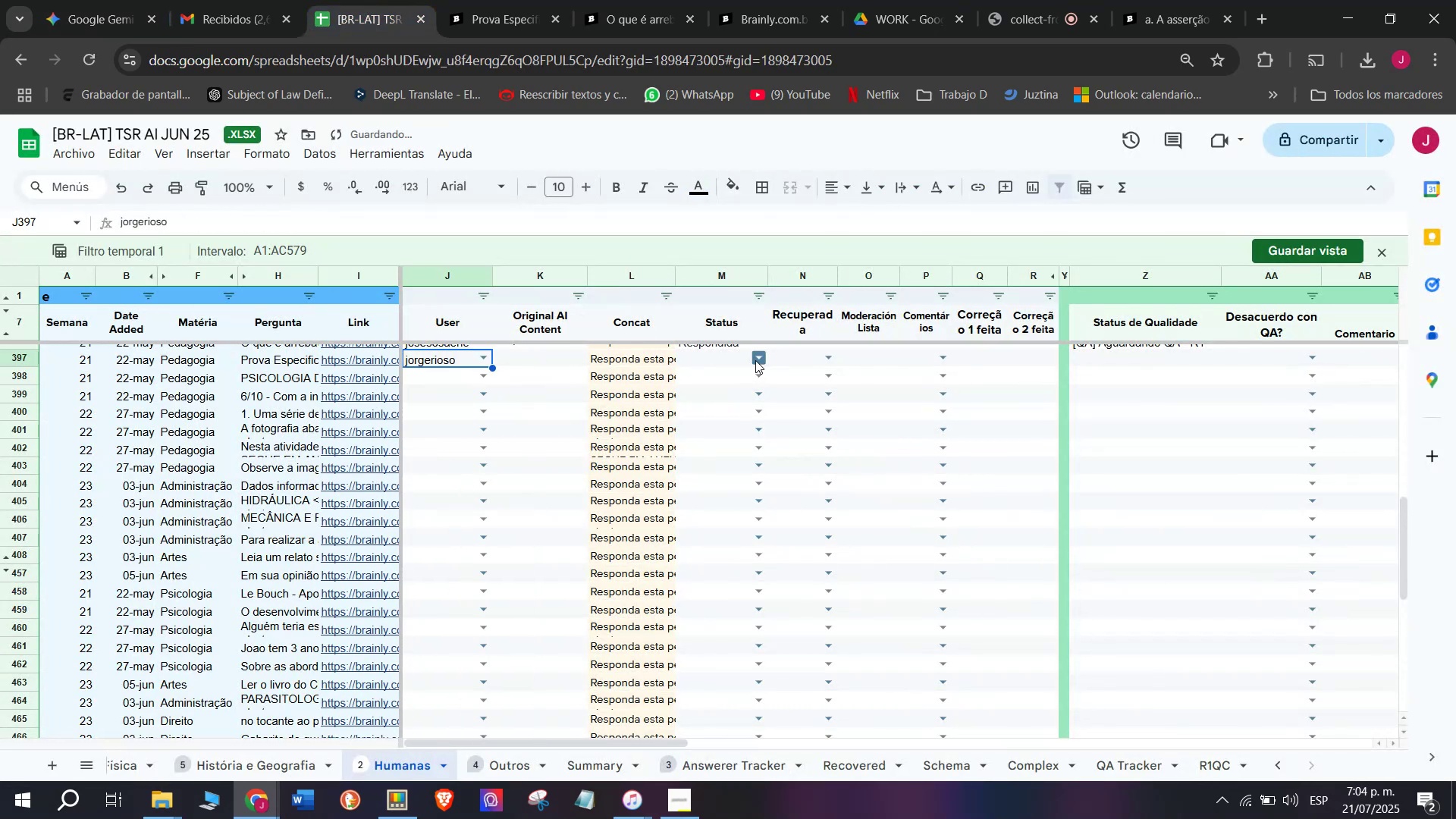 
double_click([761, 376])
 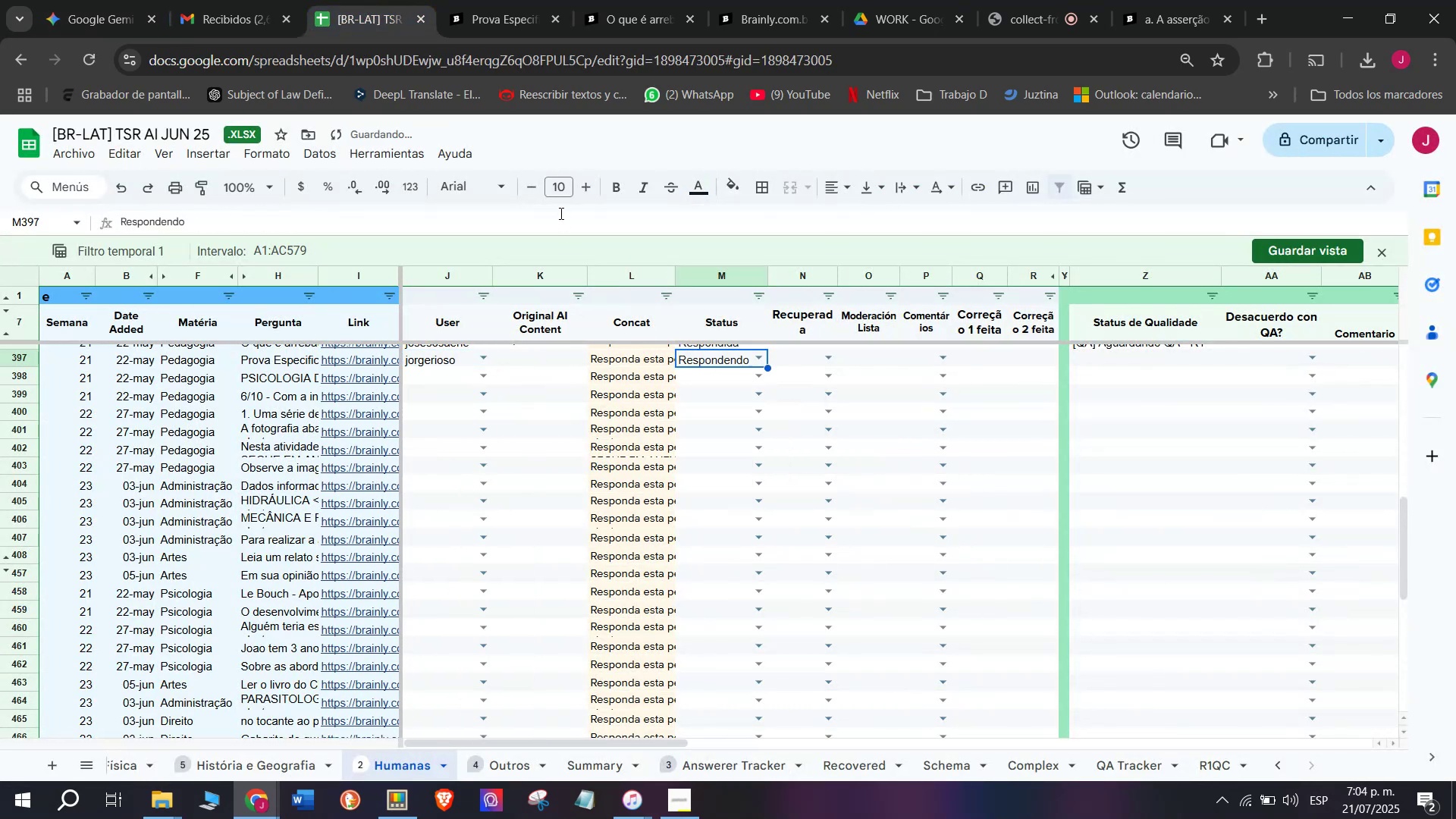 
left_click_drag(start_coordinate=[503, 0], to_coordinate=[499, 0])
 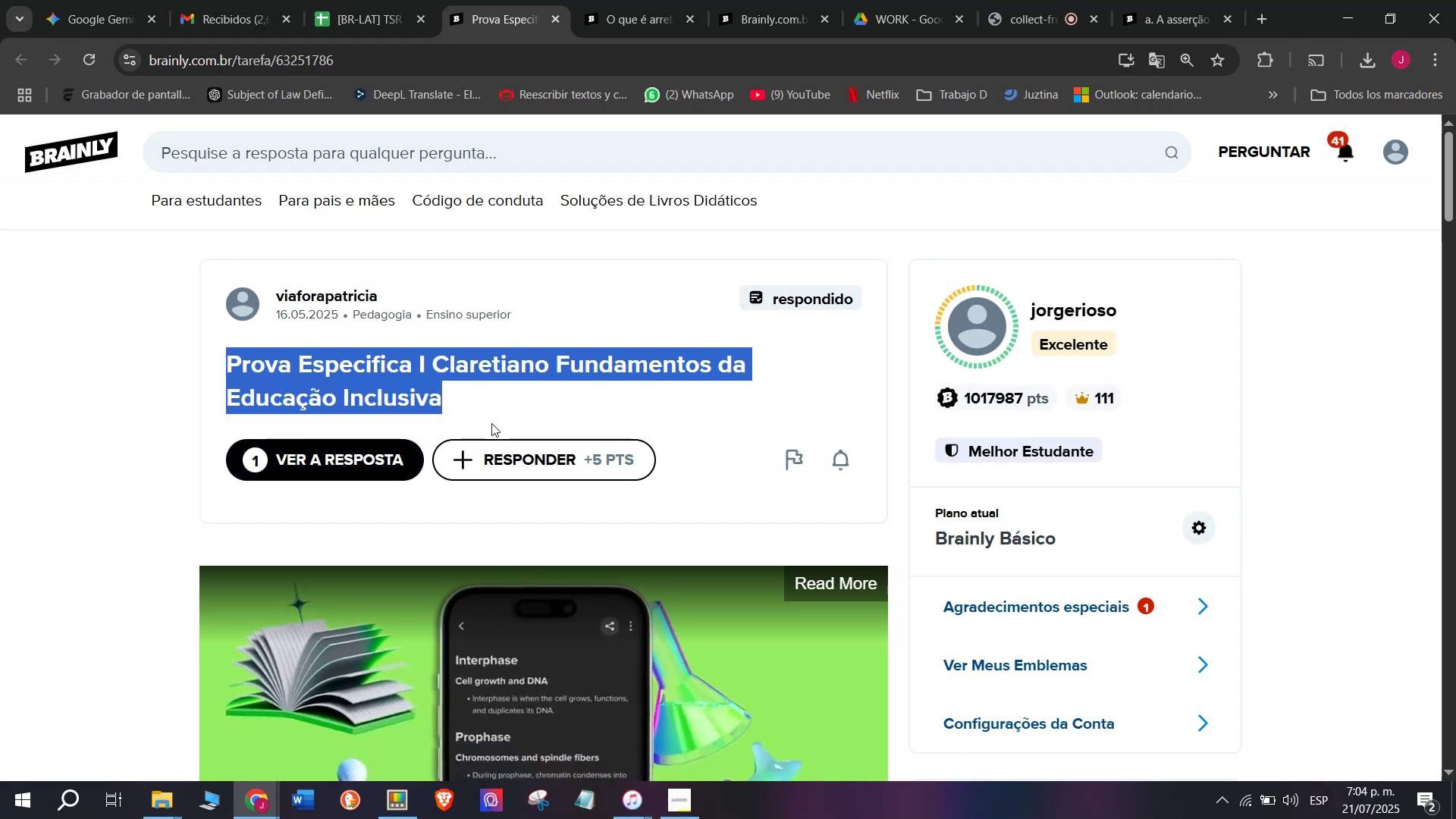 
left_click([521, 453])
 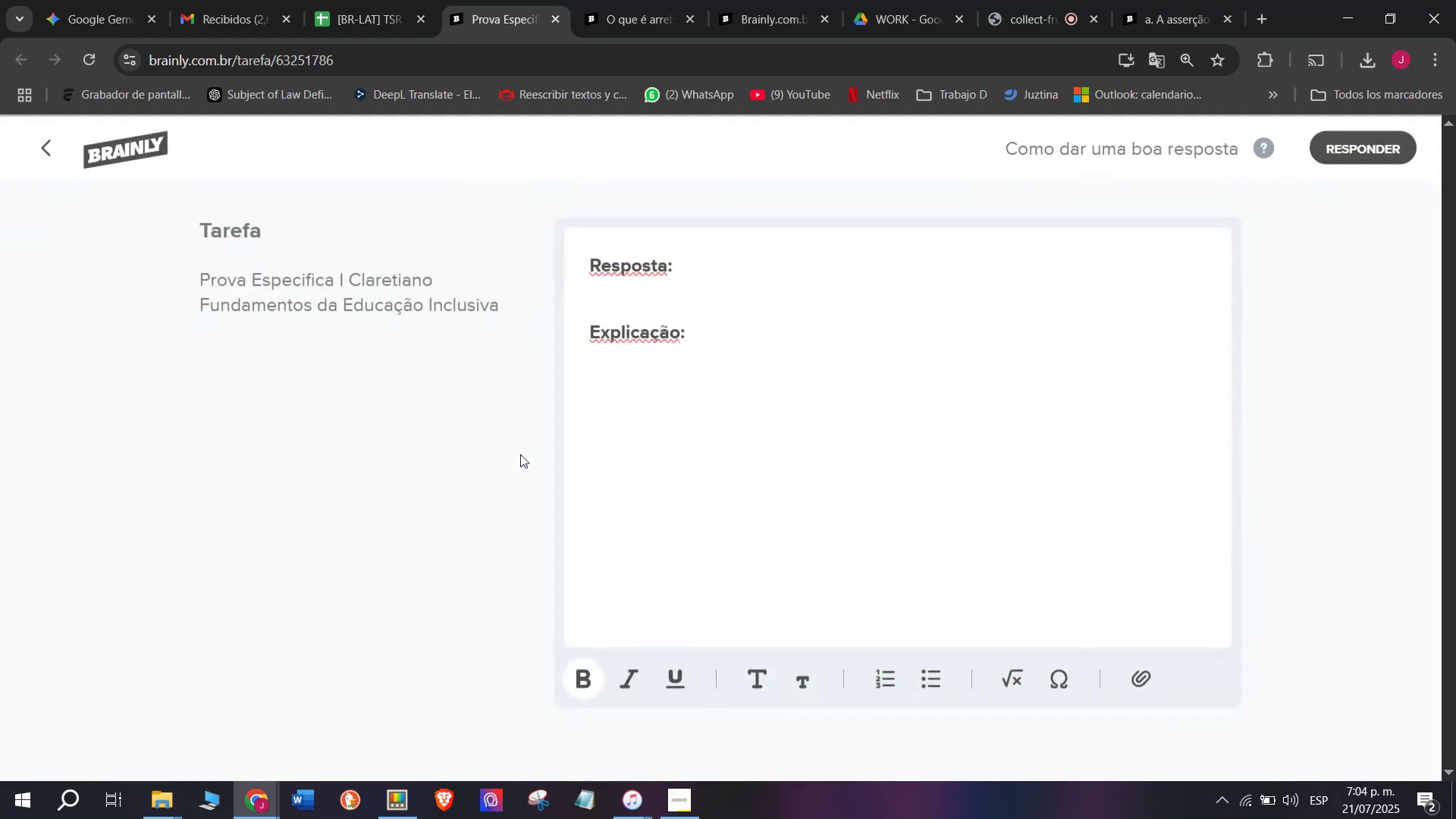 
left_click_drag(start_coordinate=[673, 475], to_coordinate=[337, 143])
 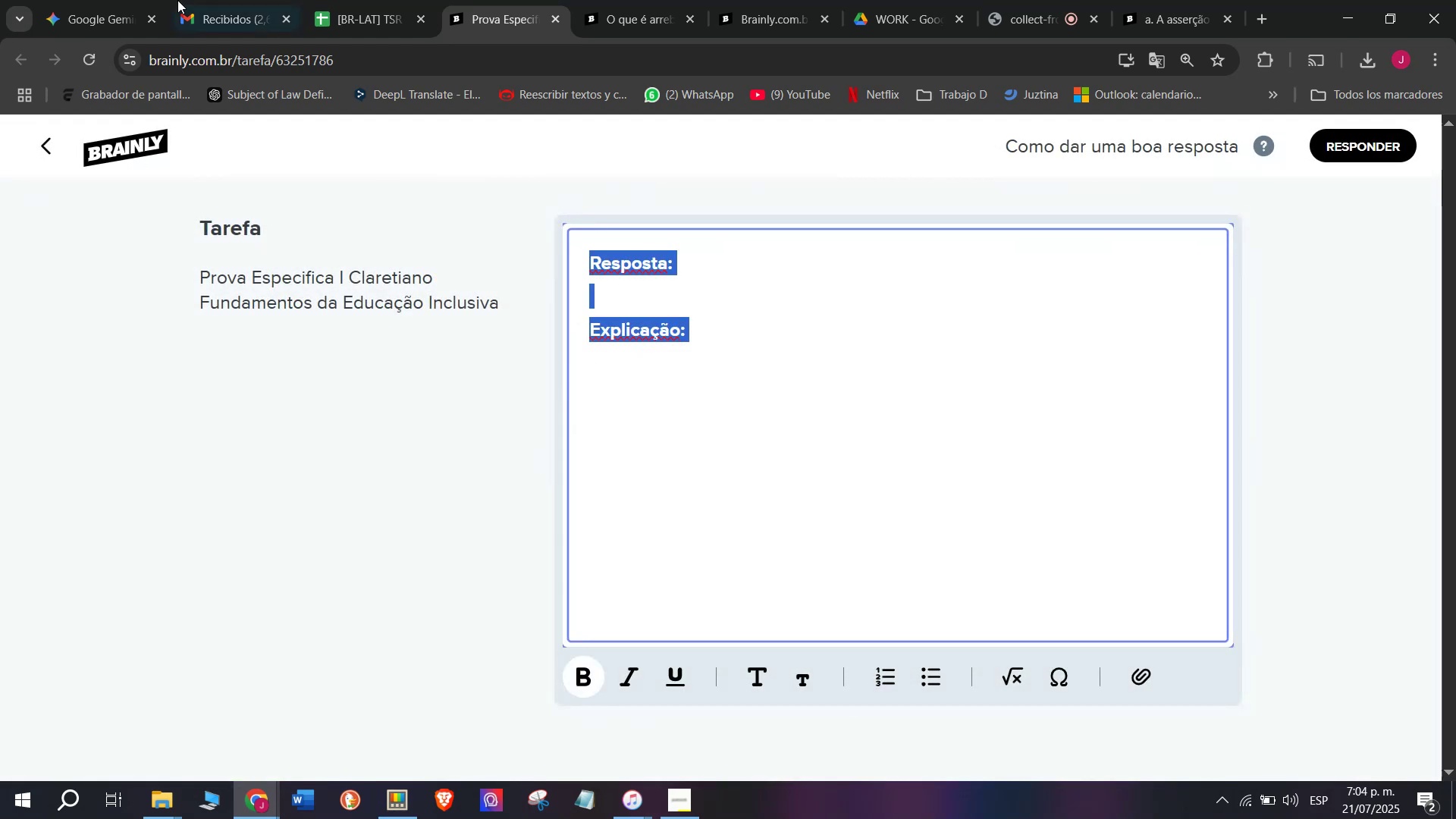 
key(Z)
 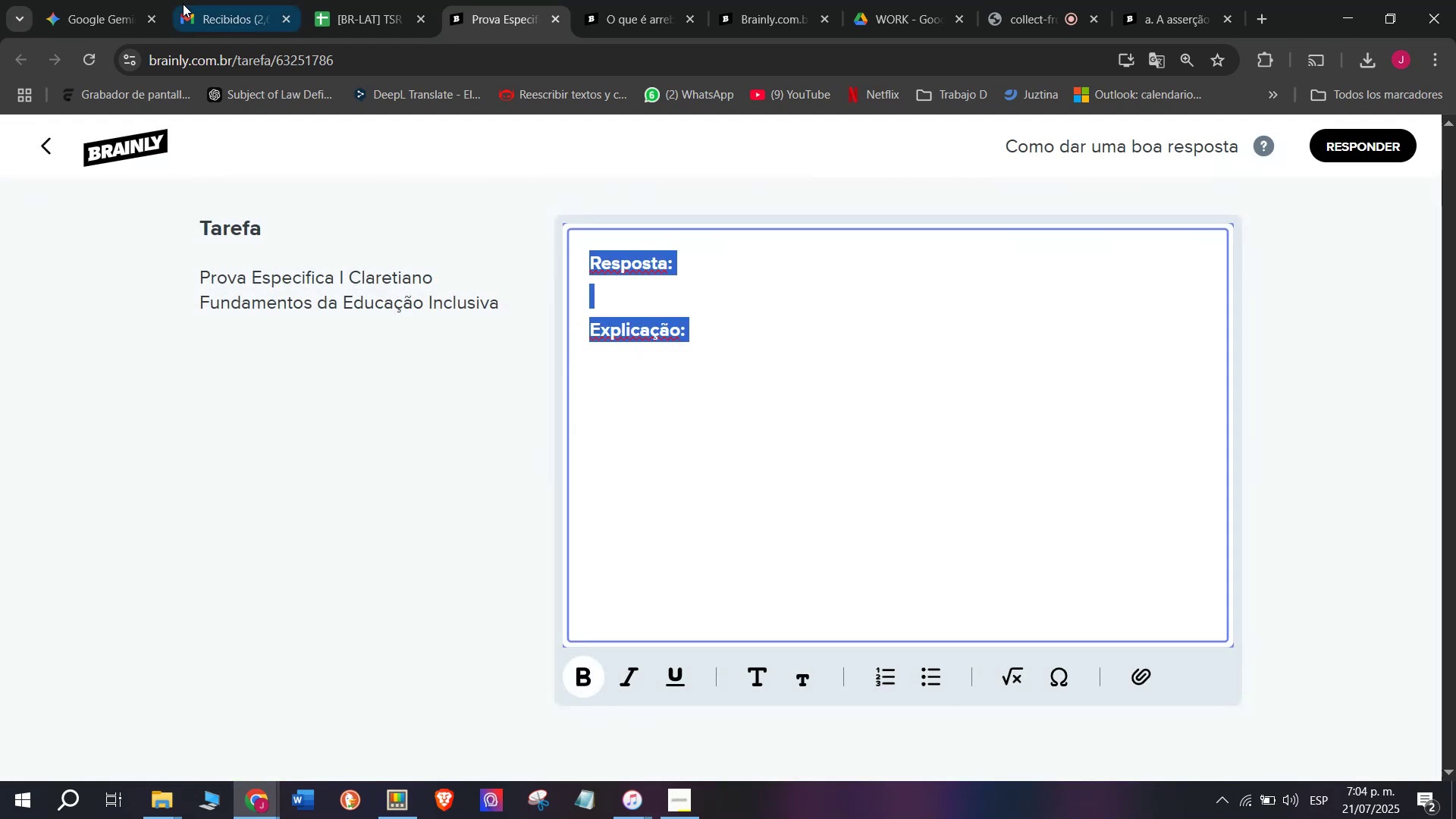 
key(Control+ControlLeft)
 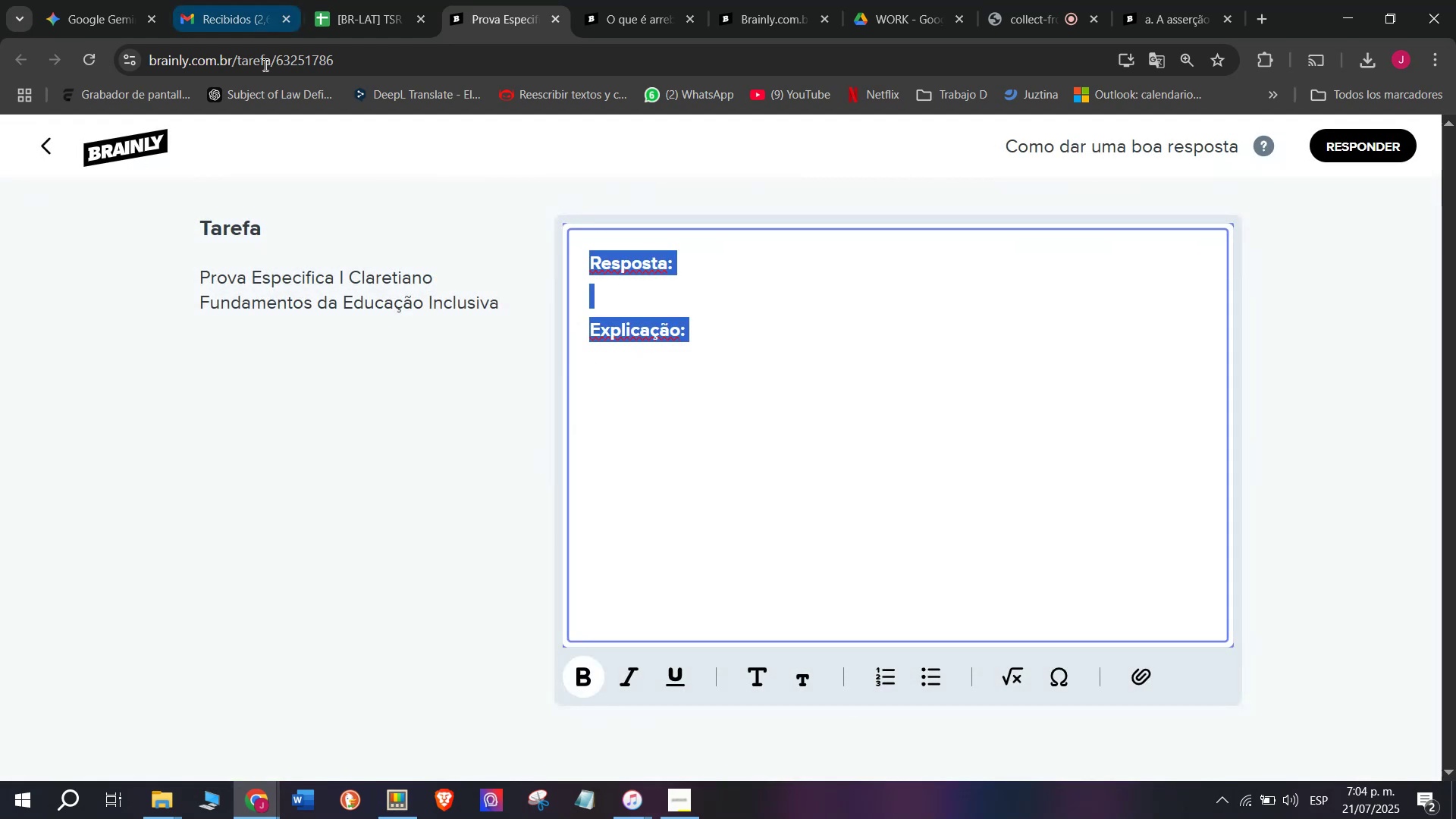 
key(Control+V)
 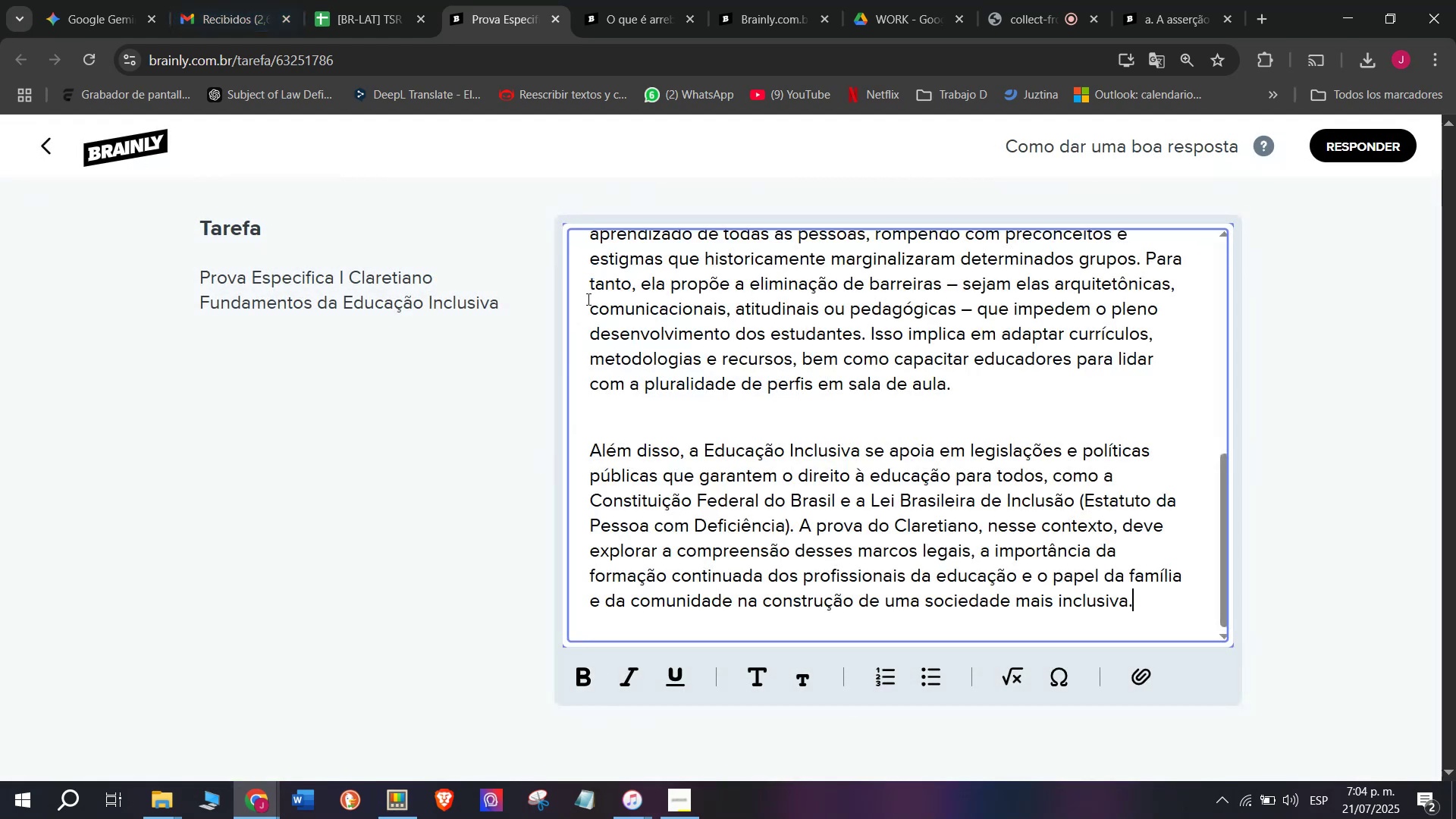 
scroll: coordinate [588, 244], scroll_direction: up, amount: 8.0
 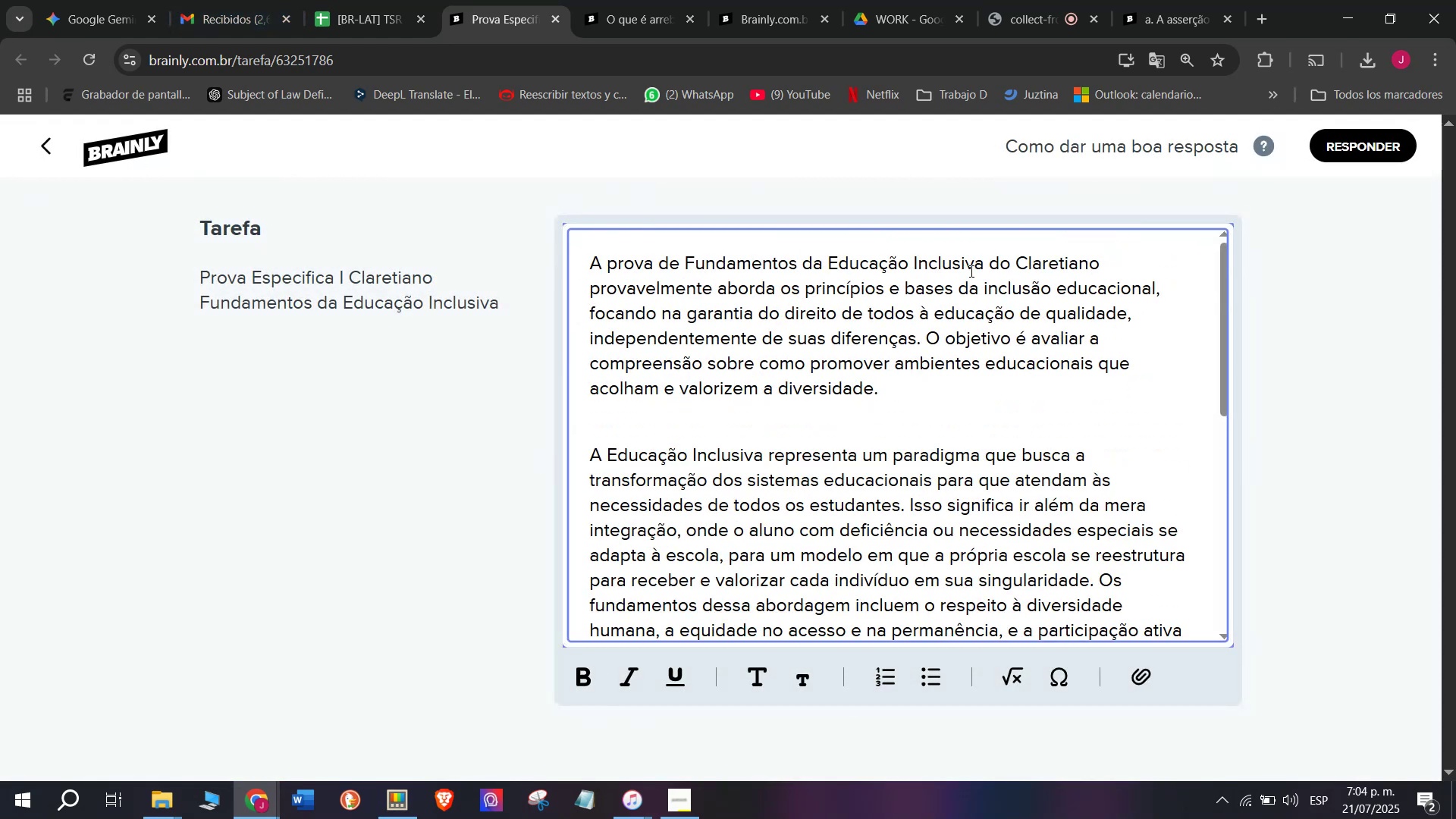 
left_click_drag(start_coordinate=[985, 263], to_coordinate=[826, 262])
 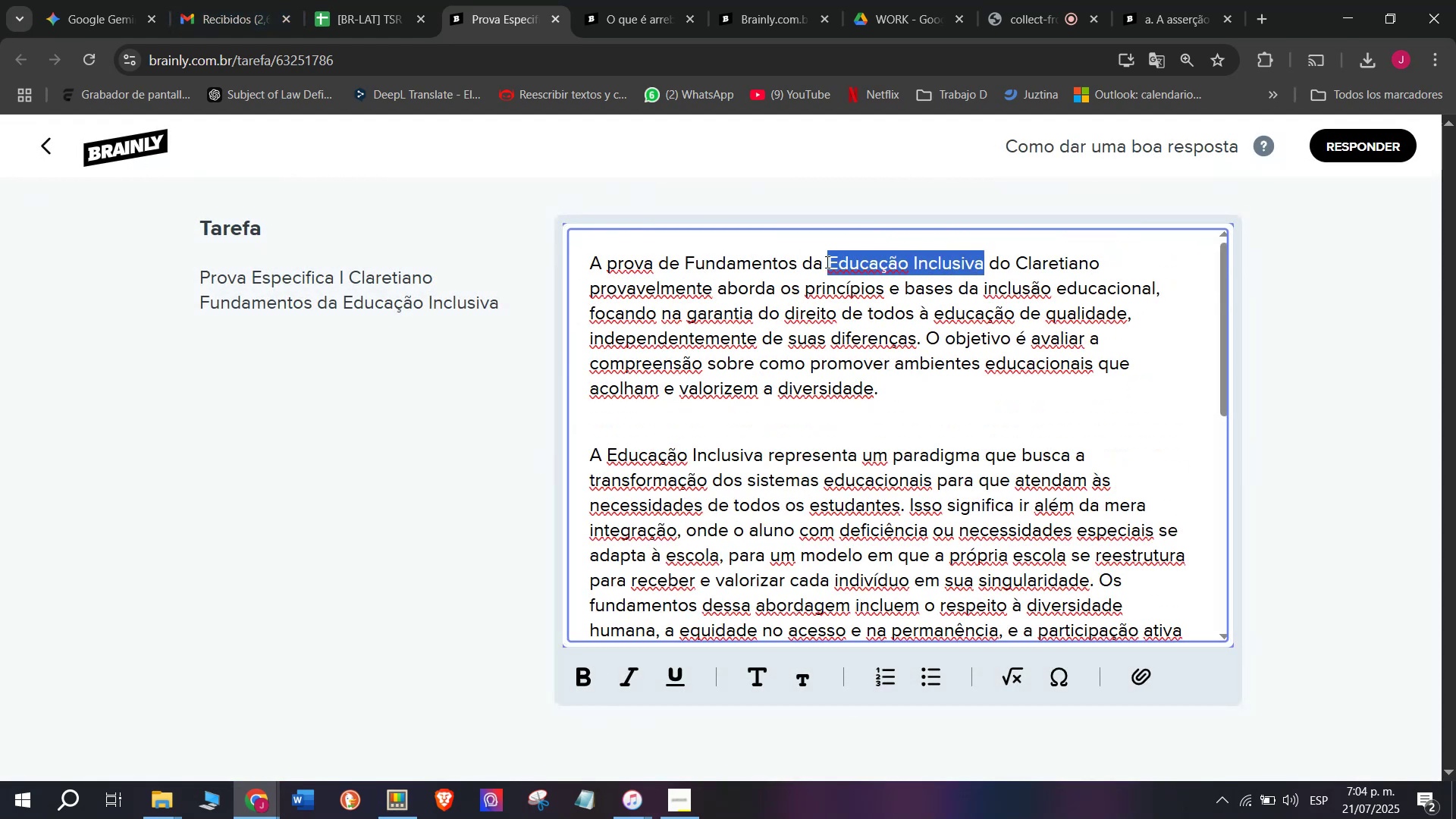 
key(X)
 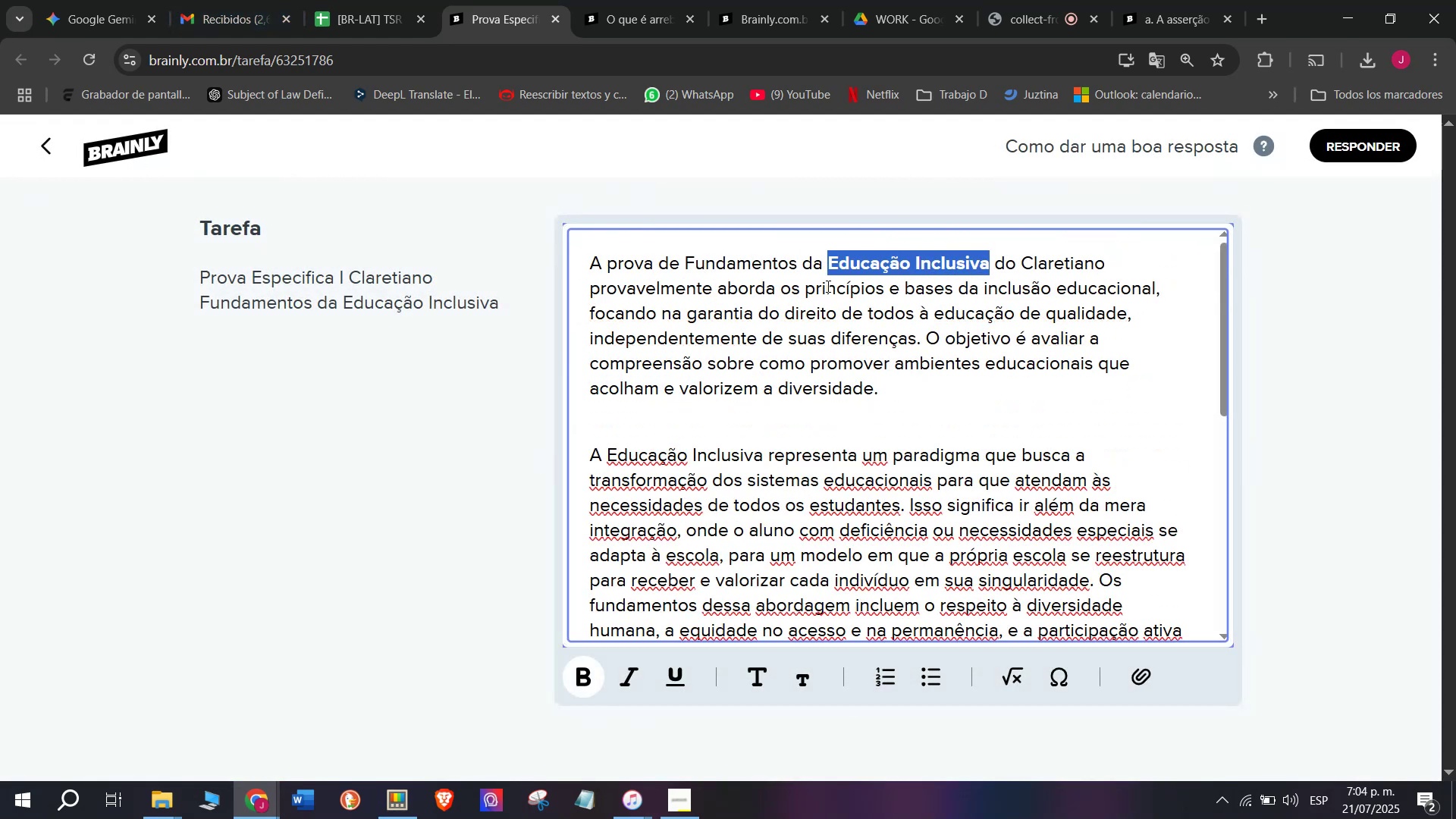 
key(Control+ControlLeft)
 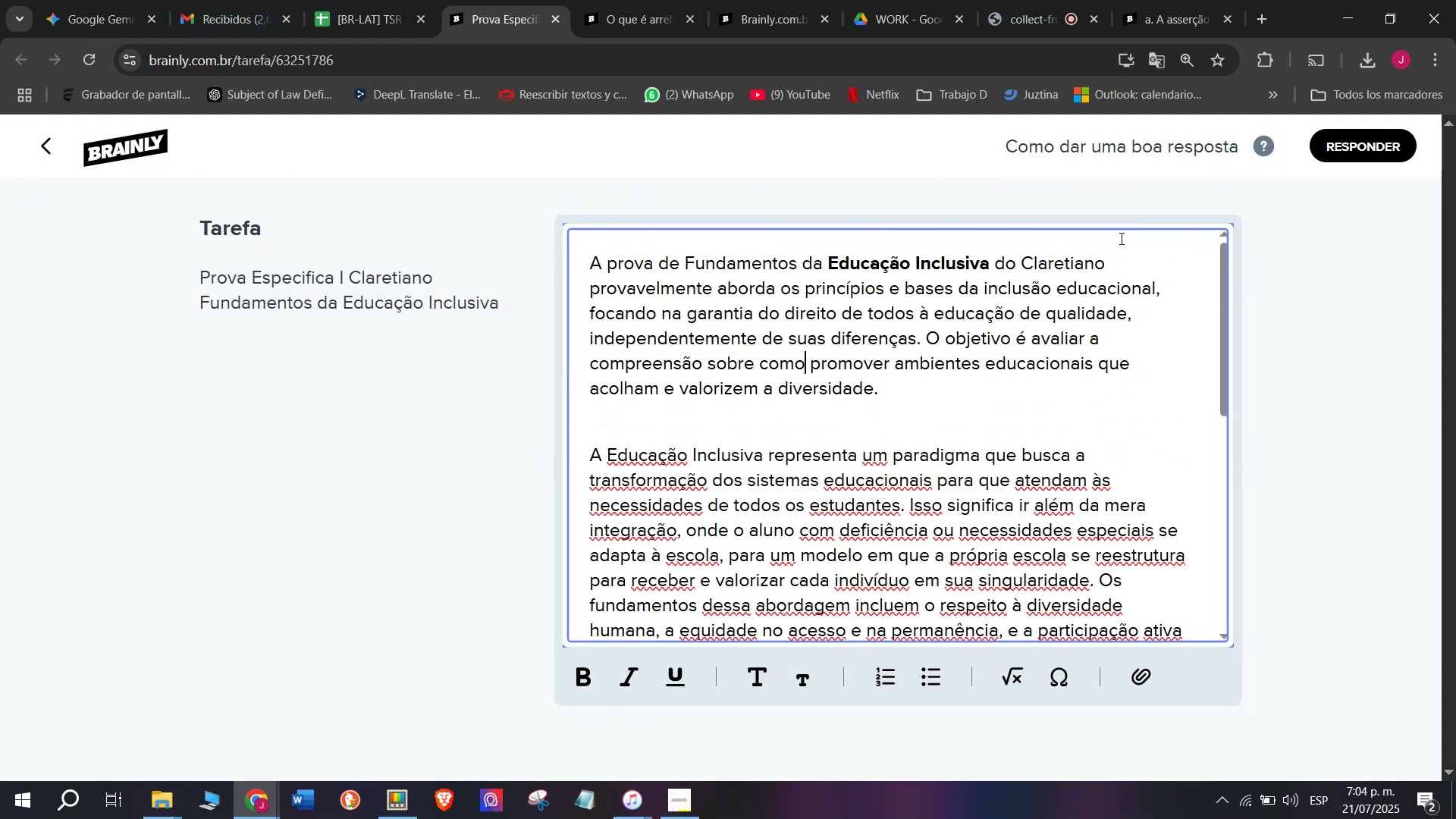 
key(Control+B)
 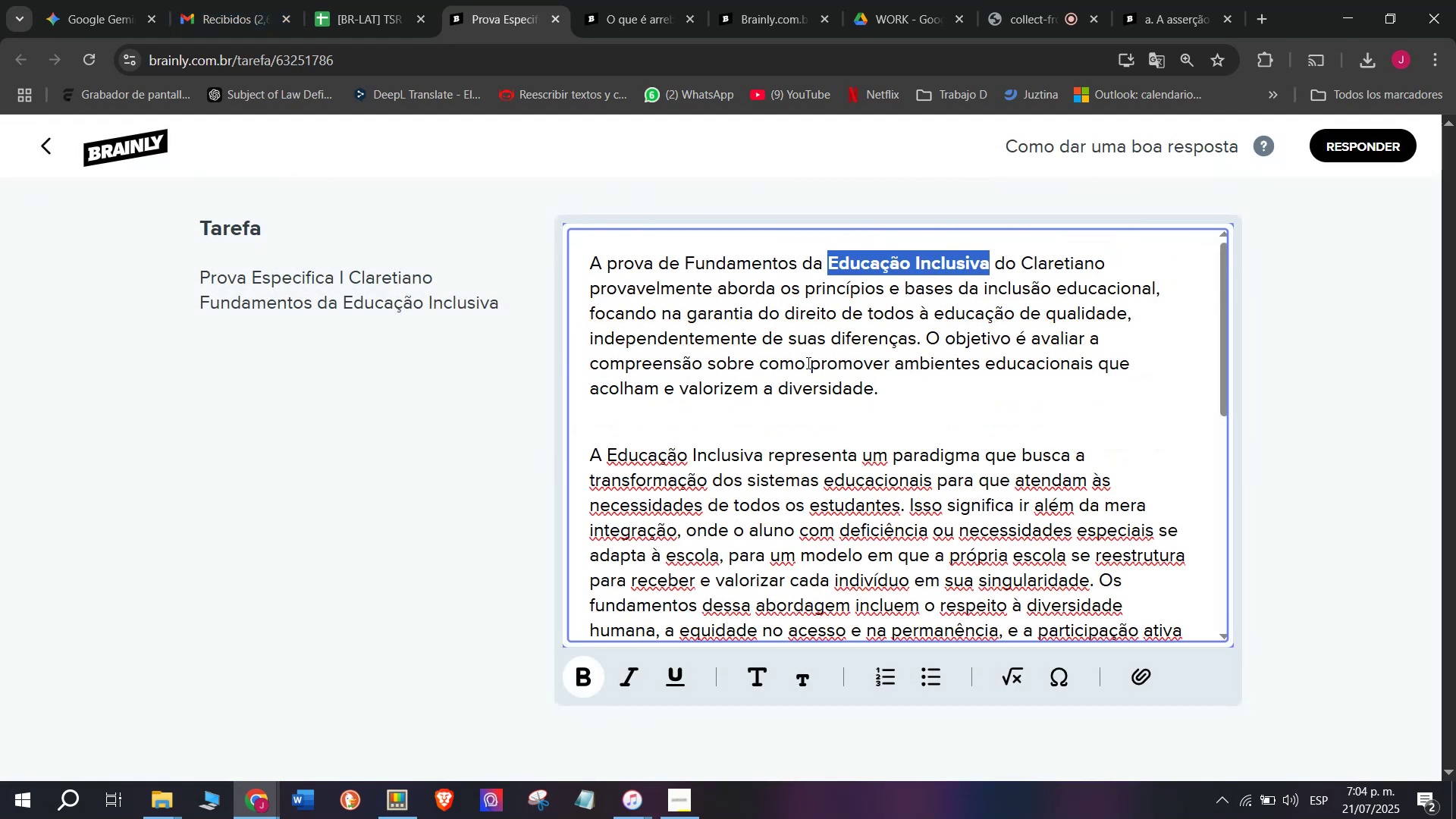 
left_click([807, 362])
 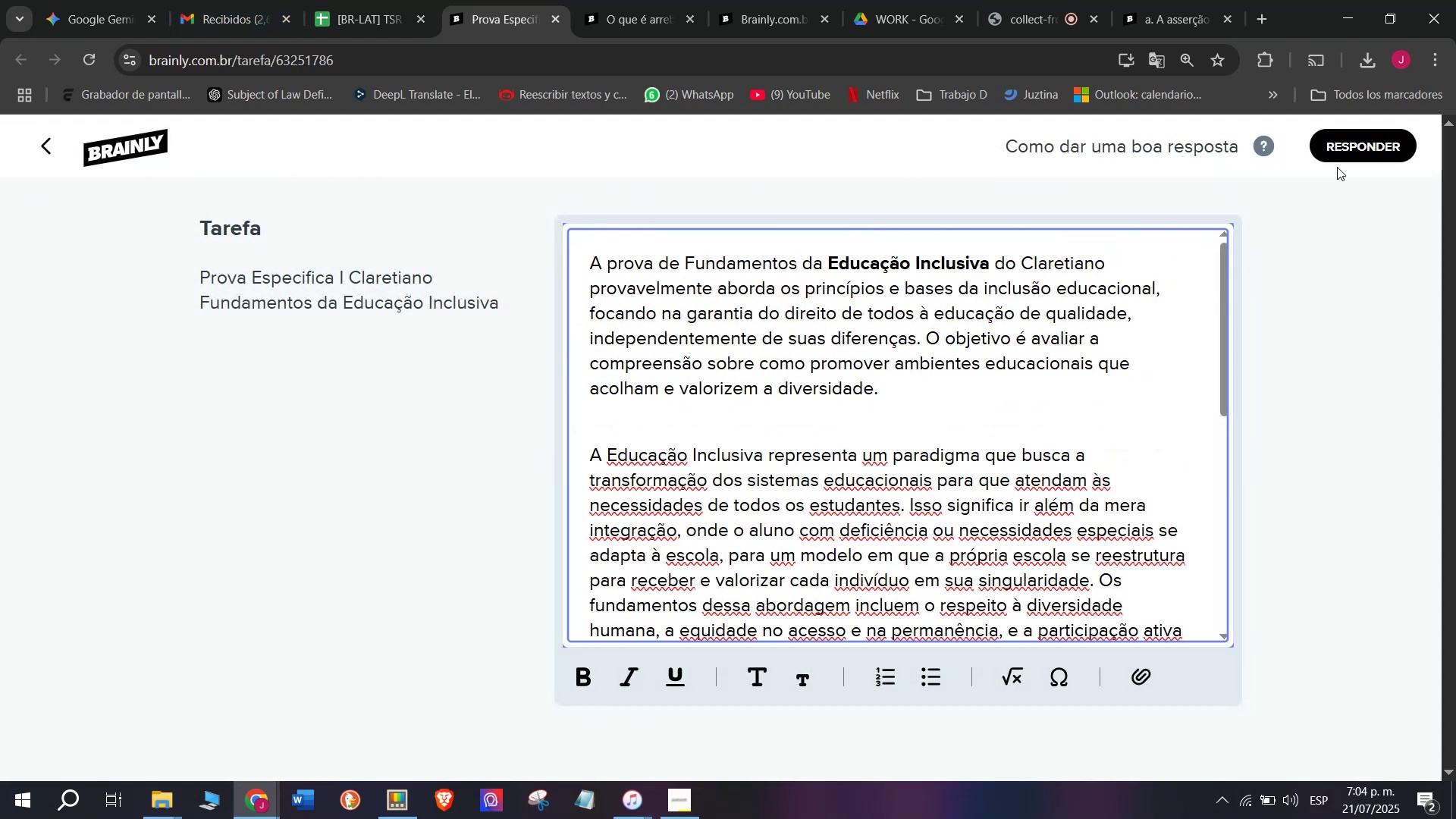 
left_click([1357, 154])
 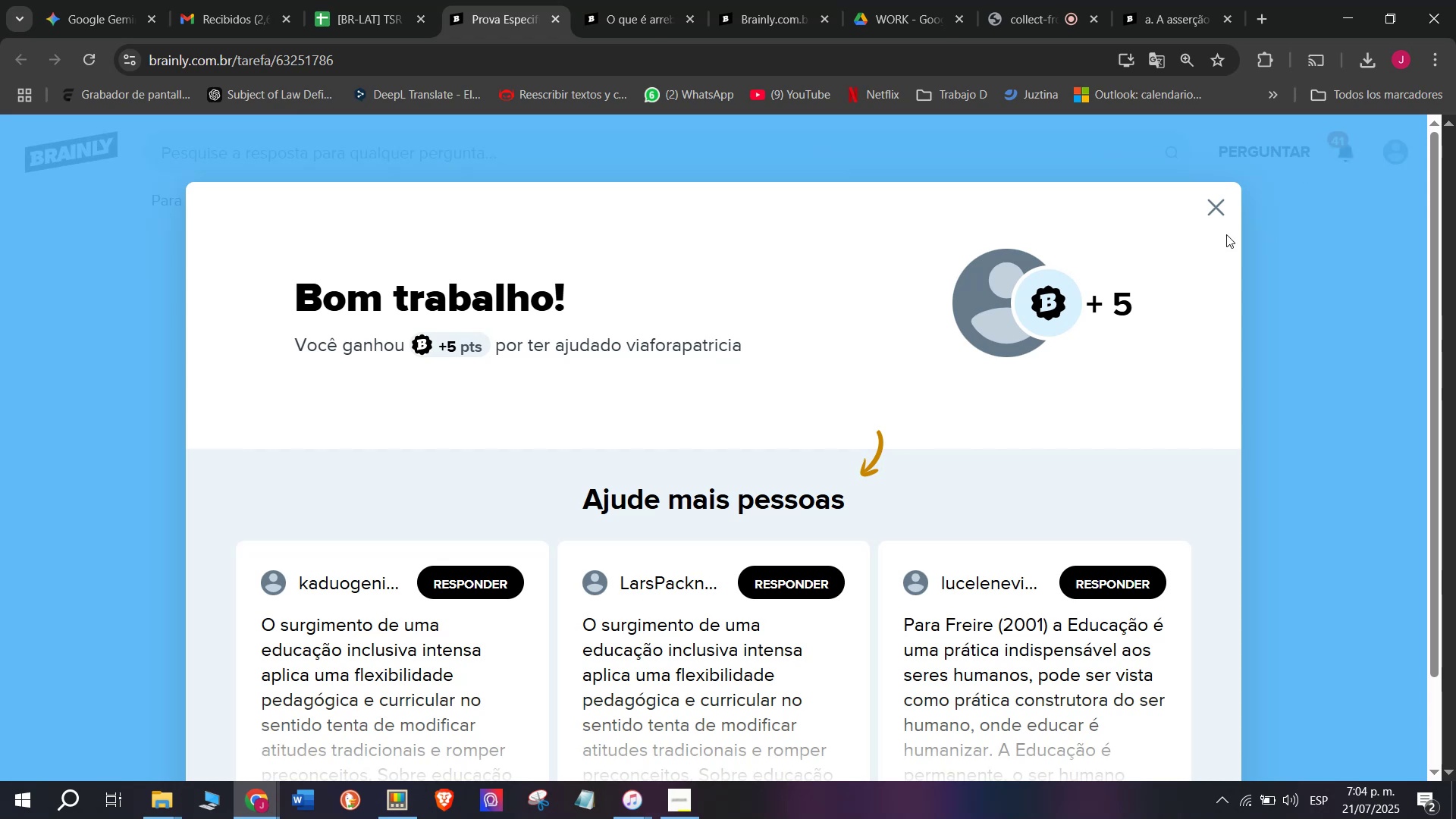 
wait(10.6)
 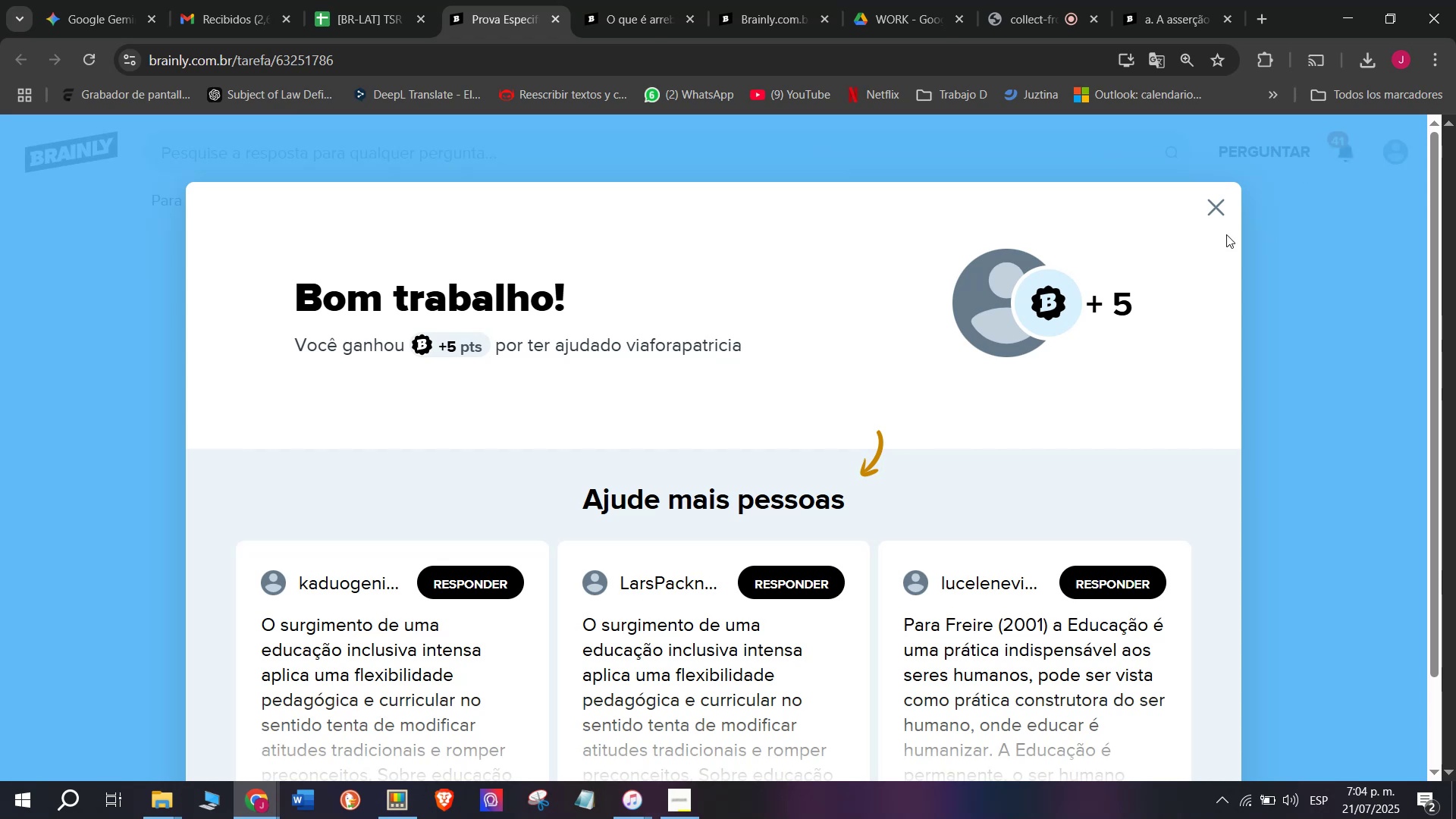 
left_click([410, 0])
 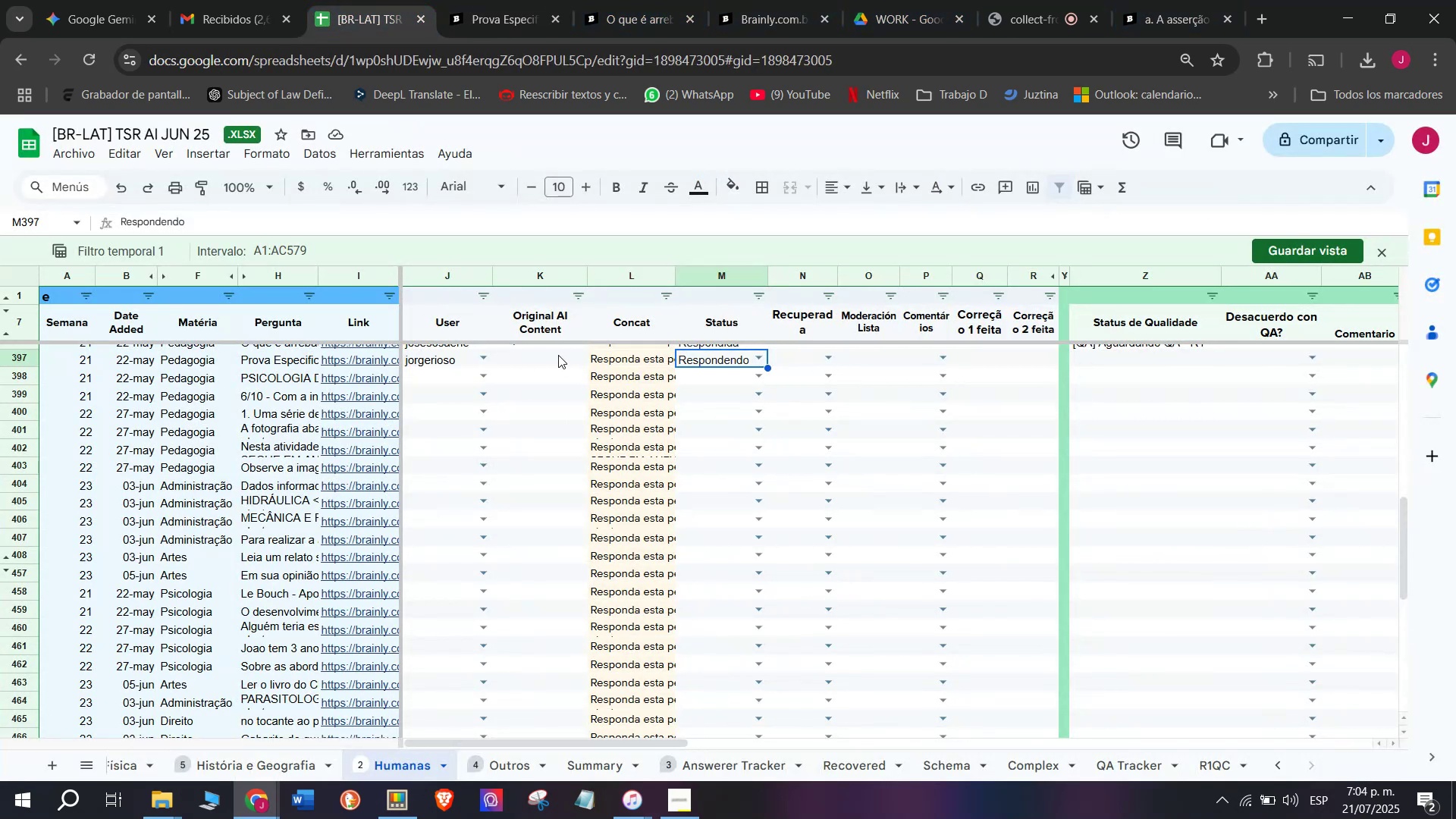 
double_click([558, 355])
 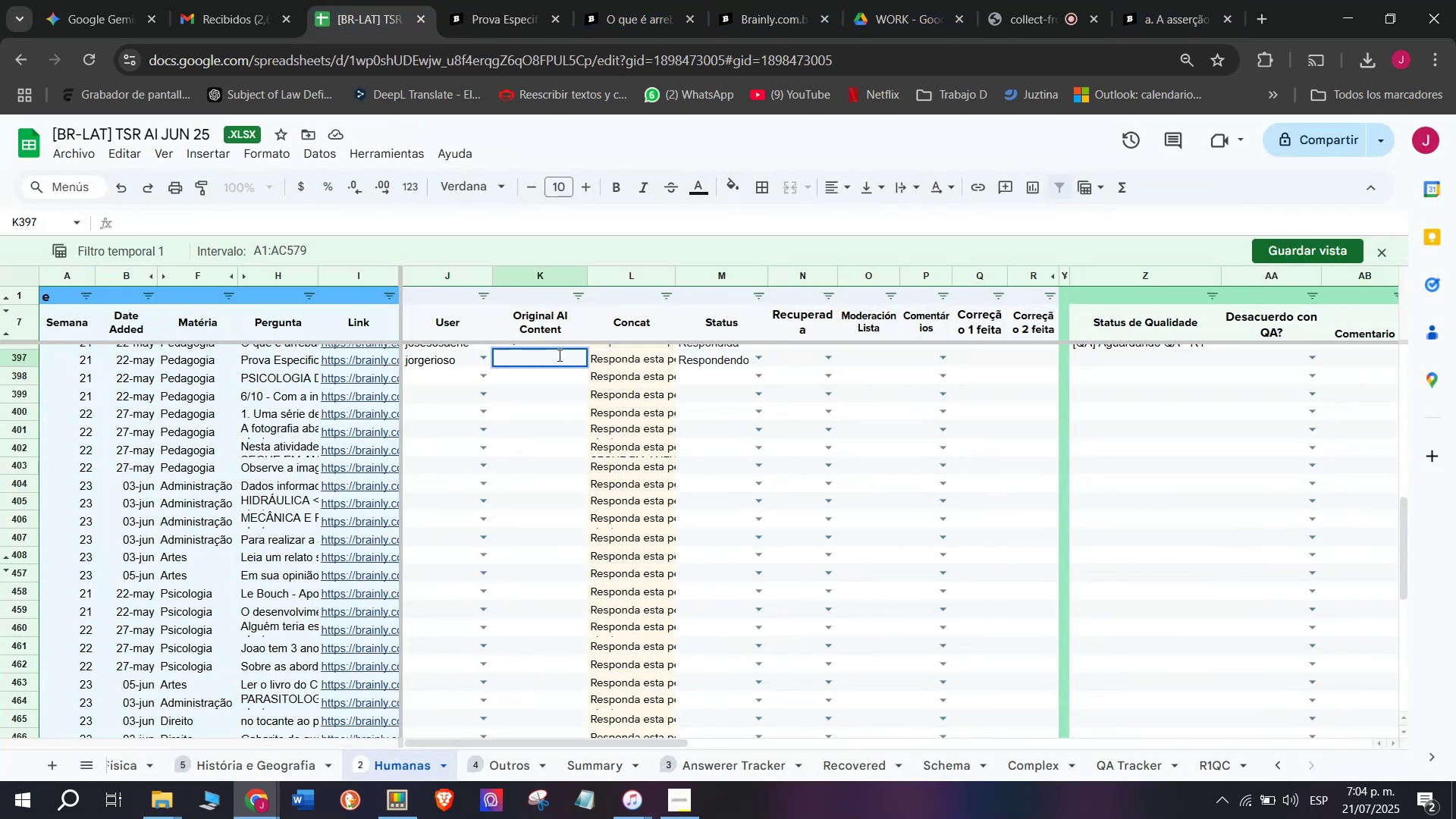 
triple_click([558, 355])
 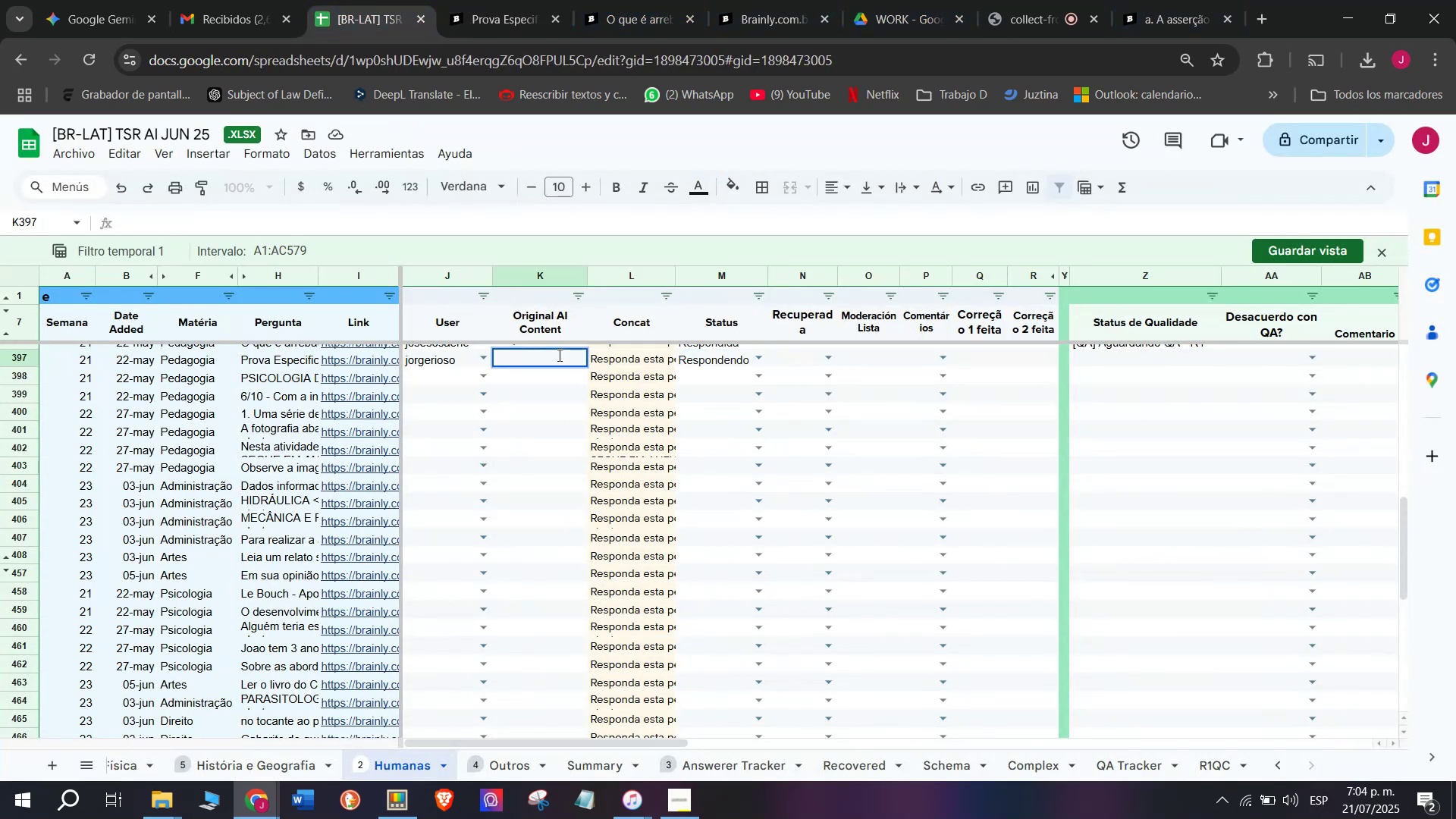 
key(C)
 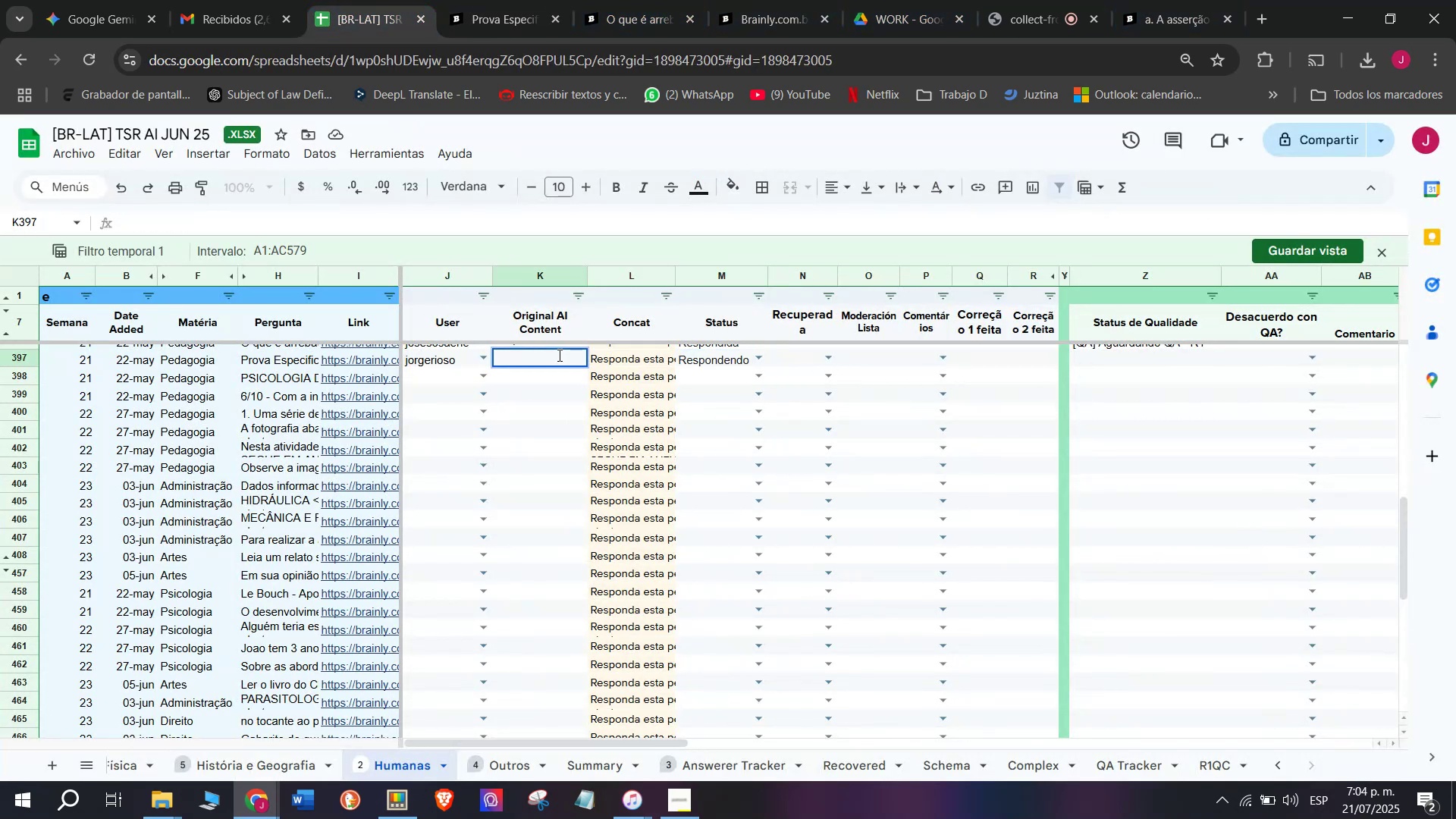 
key(Meta+MetaLeft)
 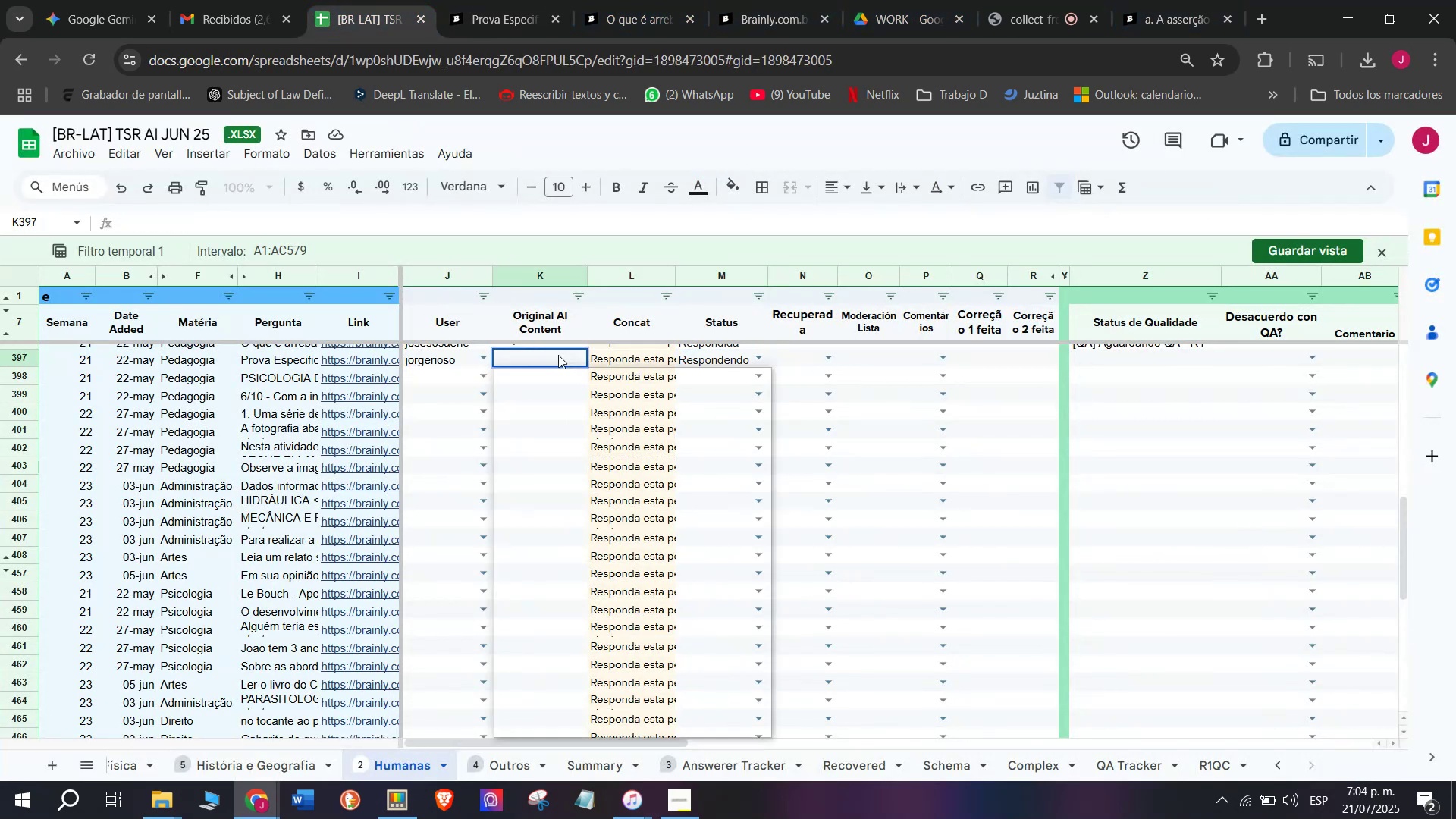 
key(Meta+V)
 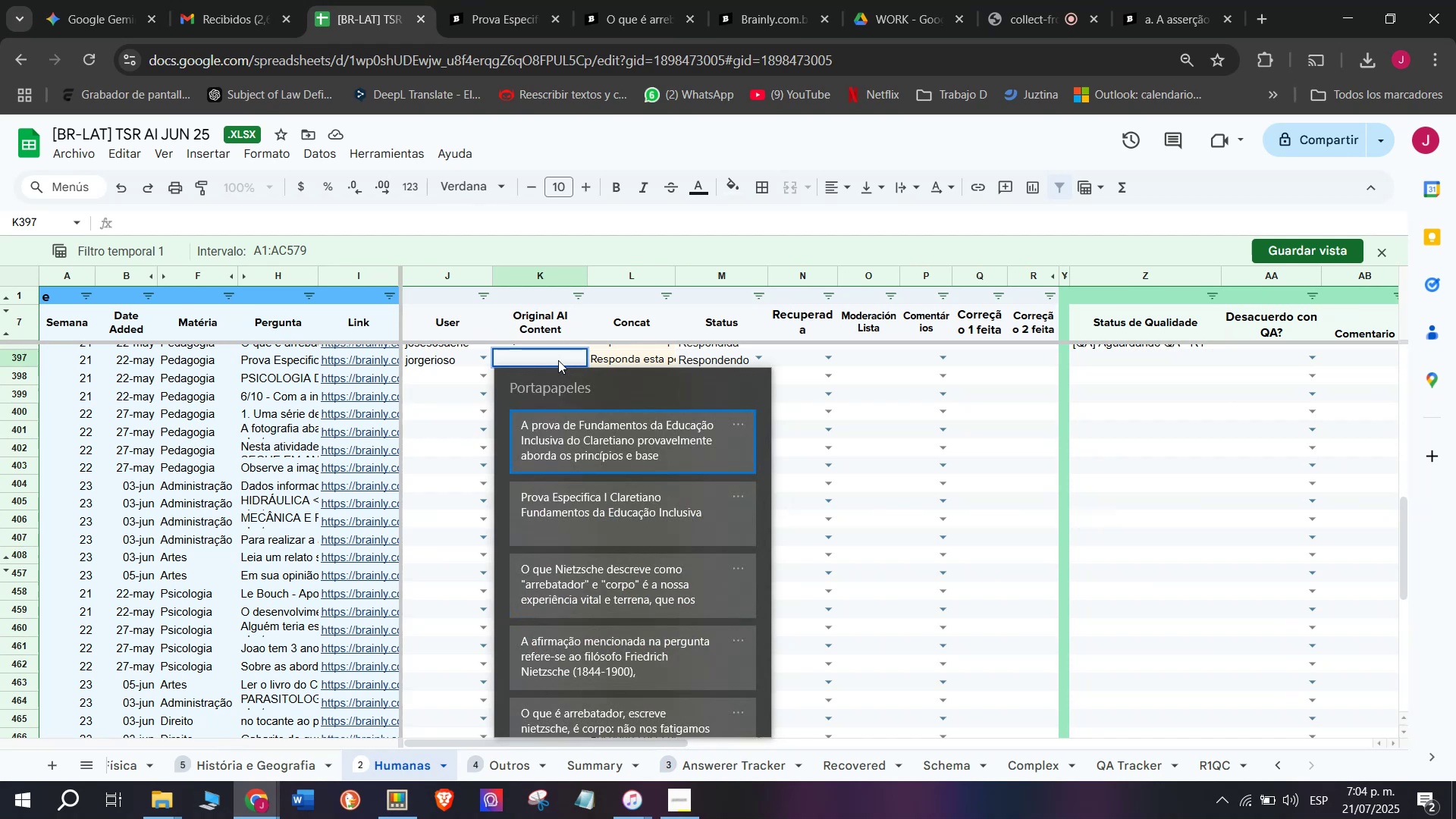 
double_click([558, 360])
 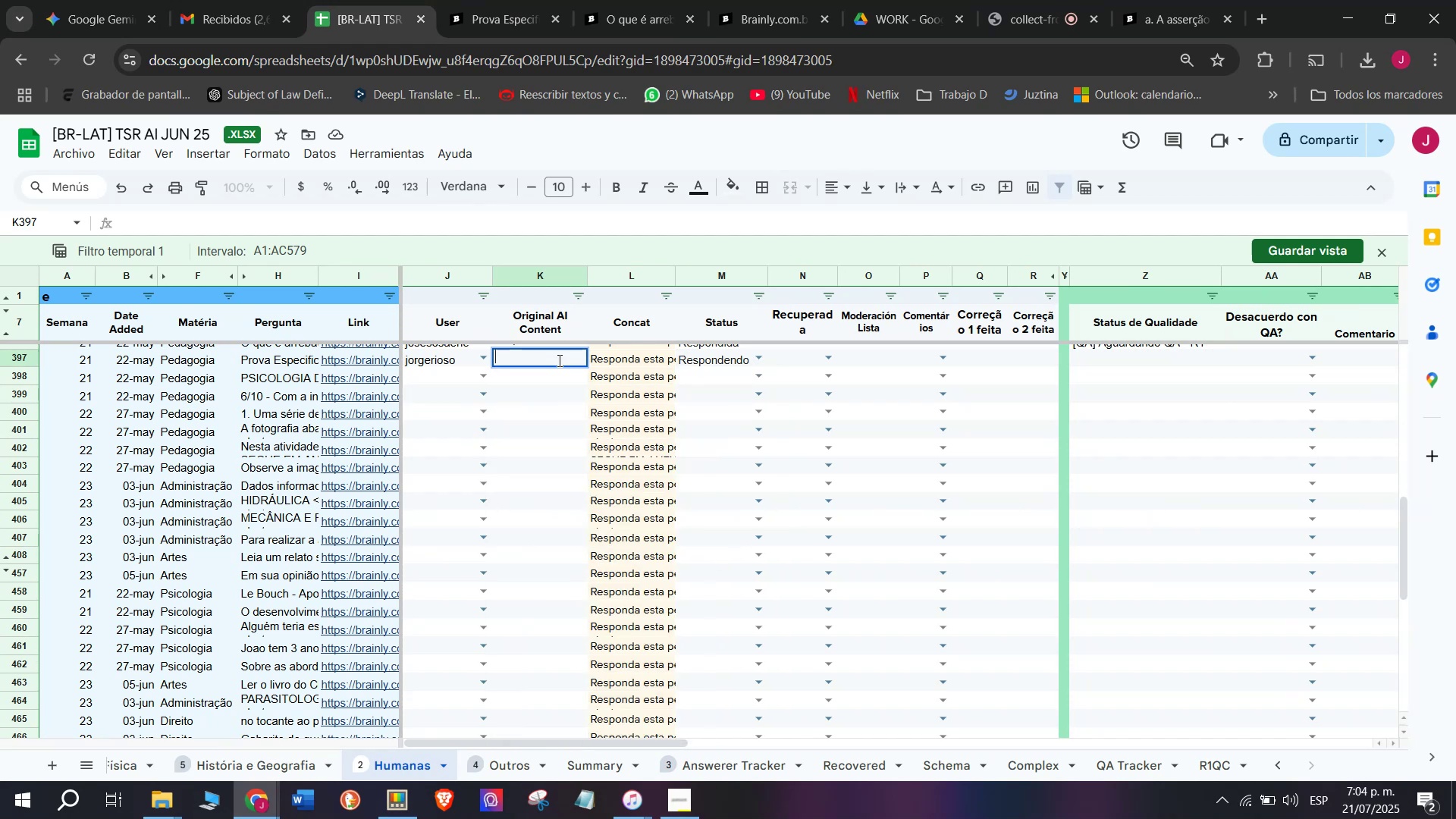 
key(Meta+MetaLeft)
 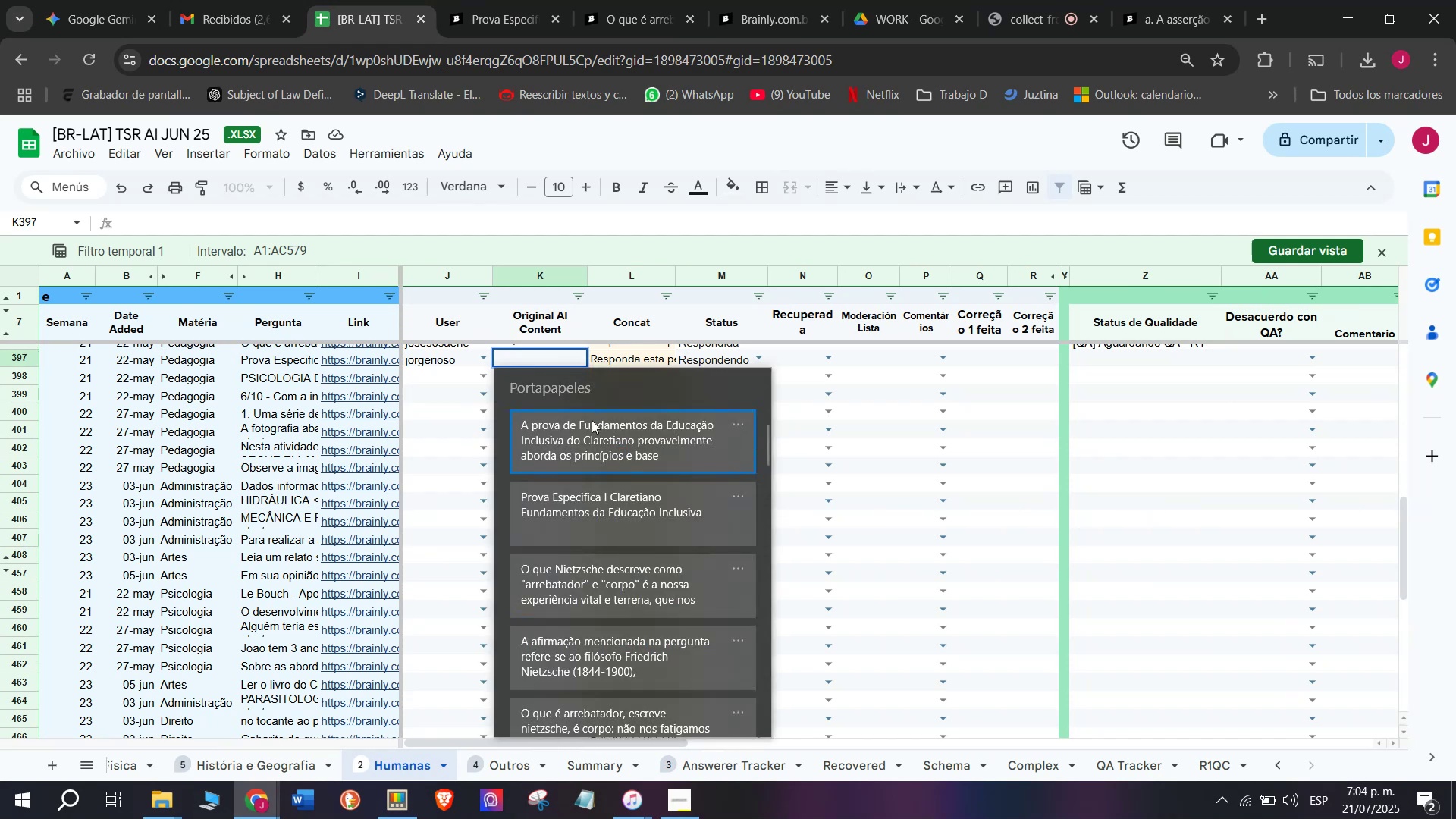 
key(C)
 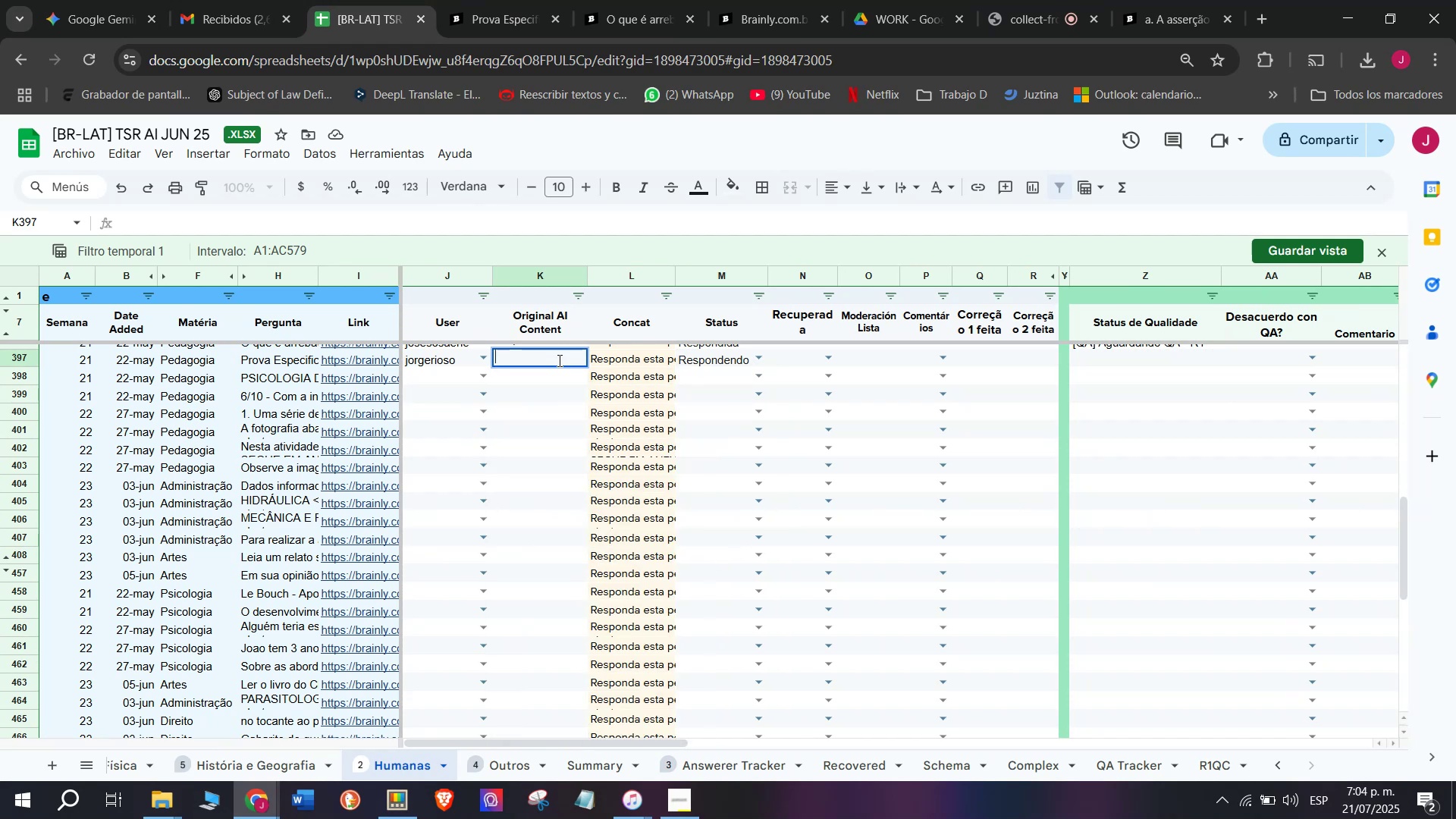 
key(Meta+V)
 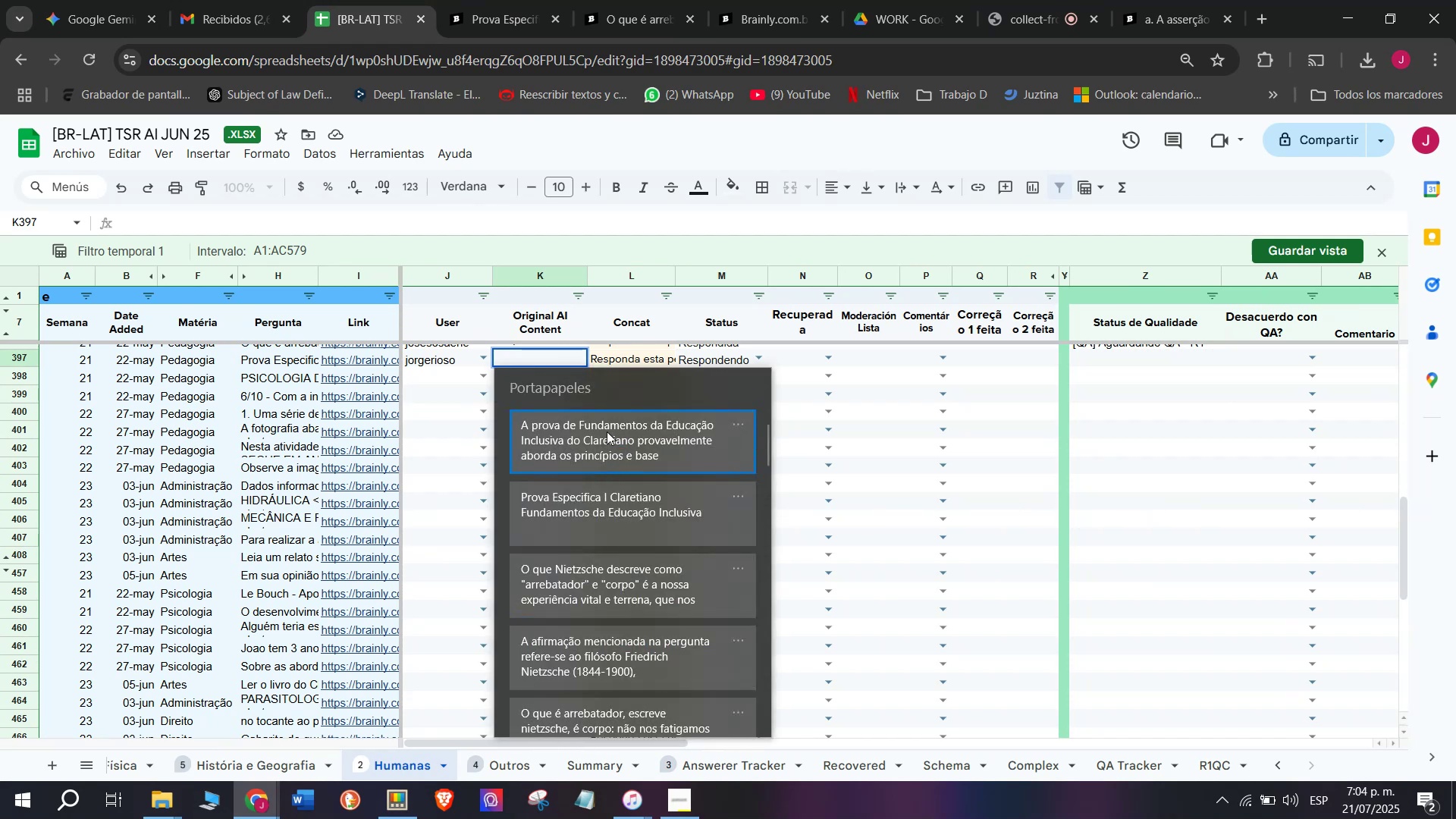 
left_click([607, 431])
 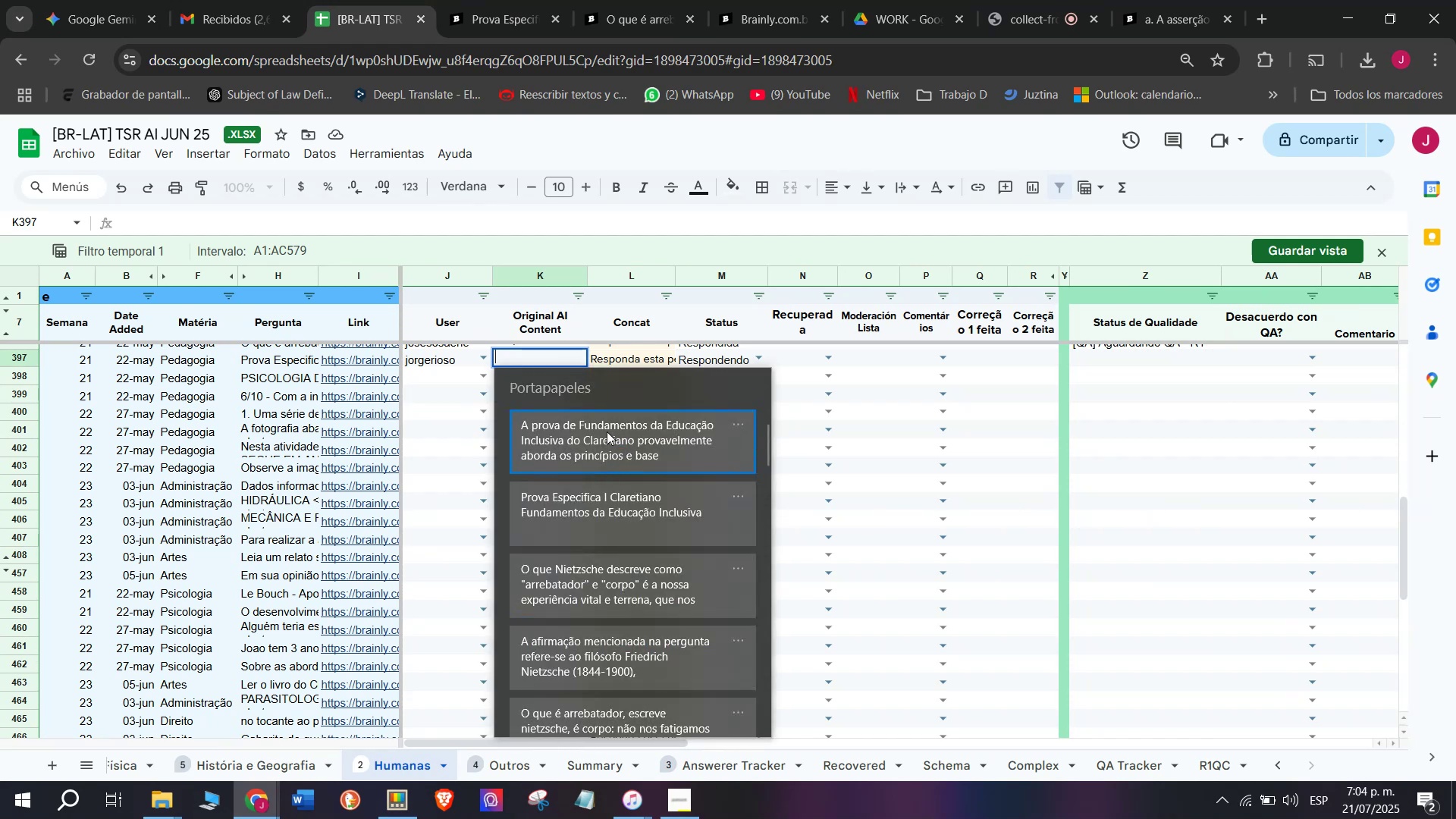 
key(Control+ControlLeft)
 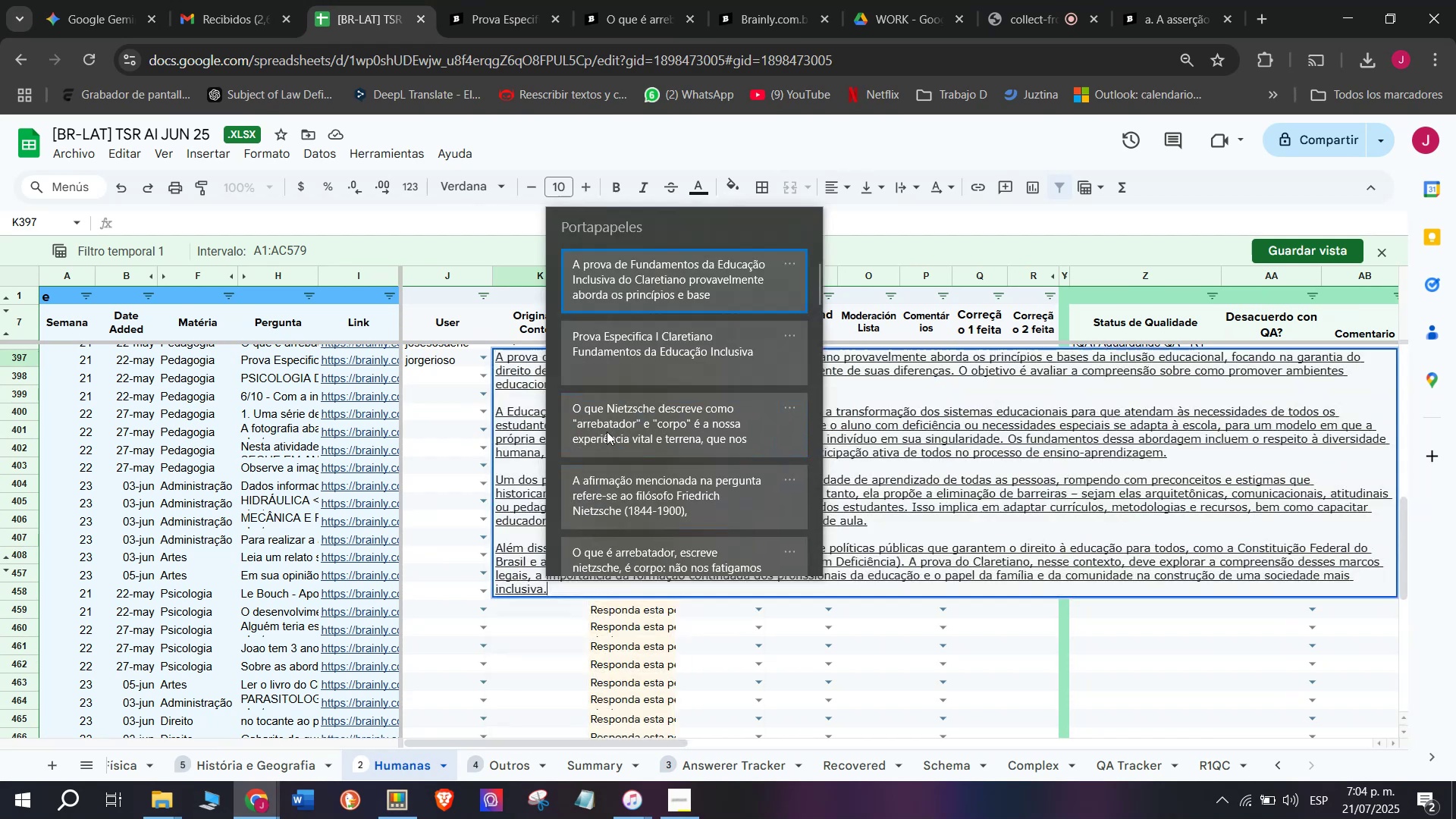 
key(Control+V)
 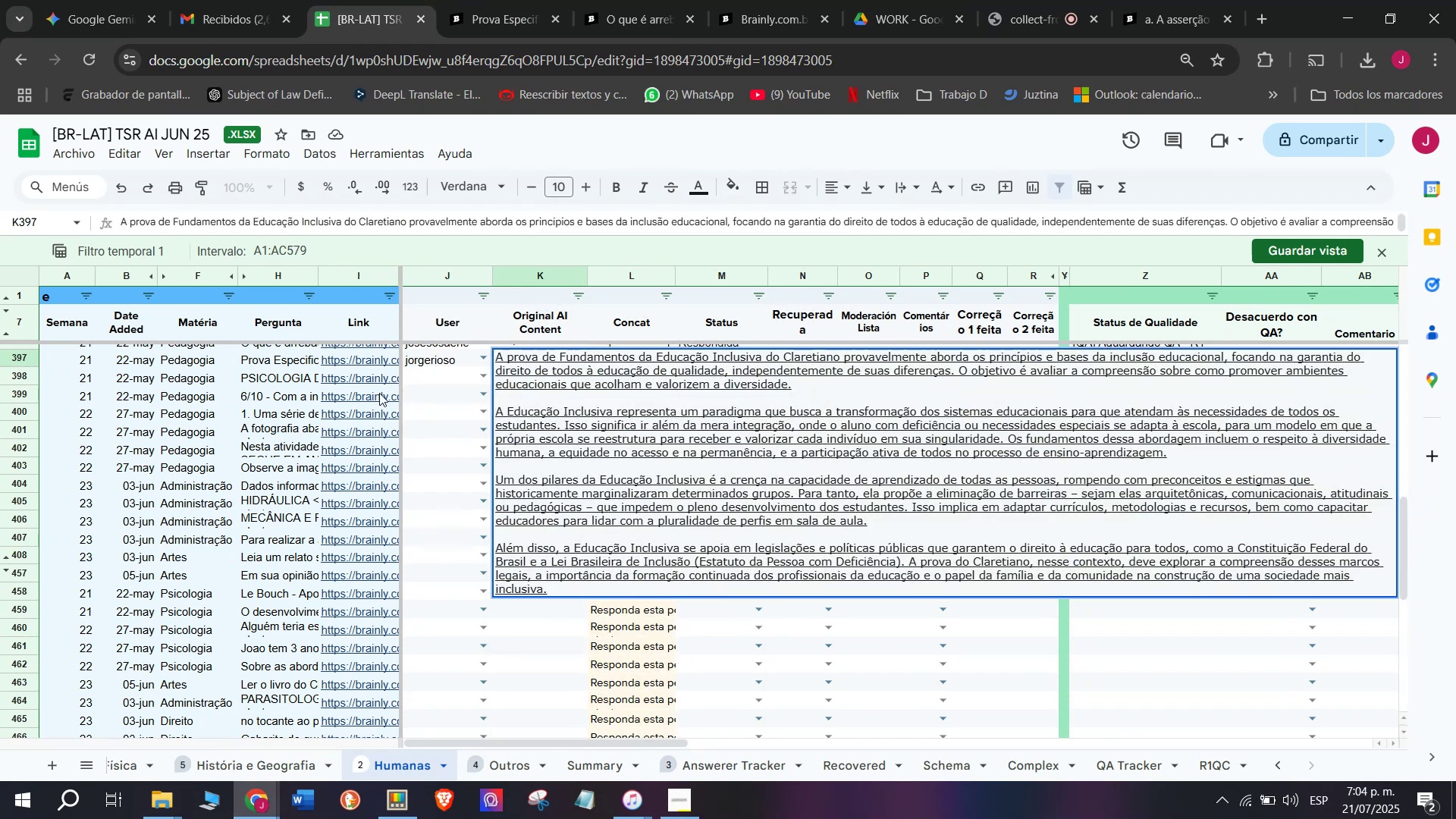 
key(Shift+ShiftLeft)
 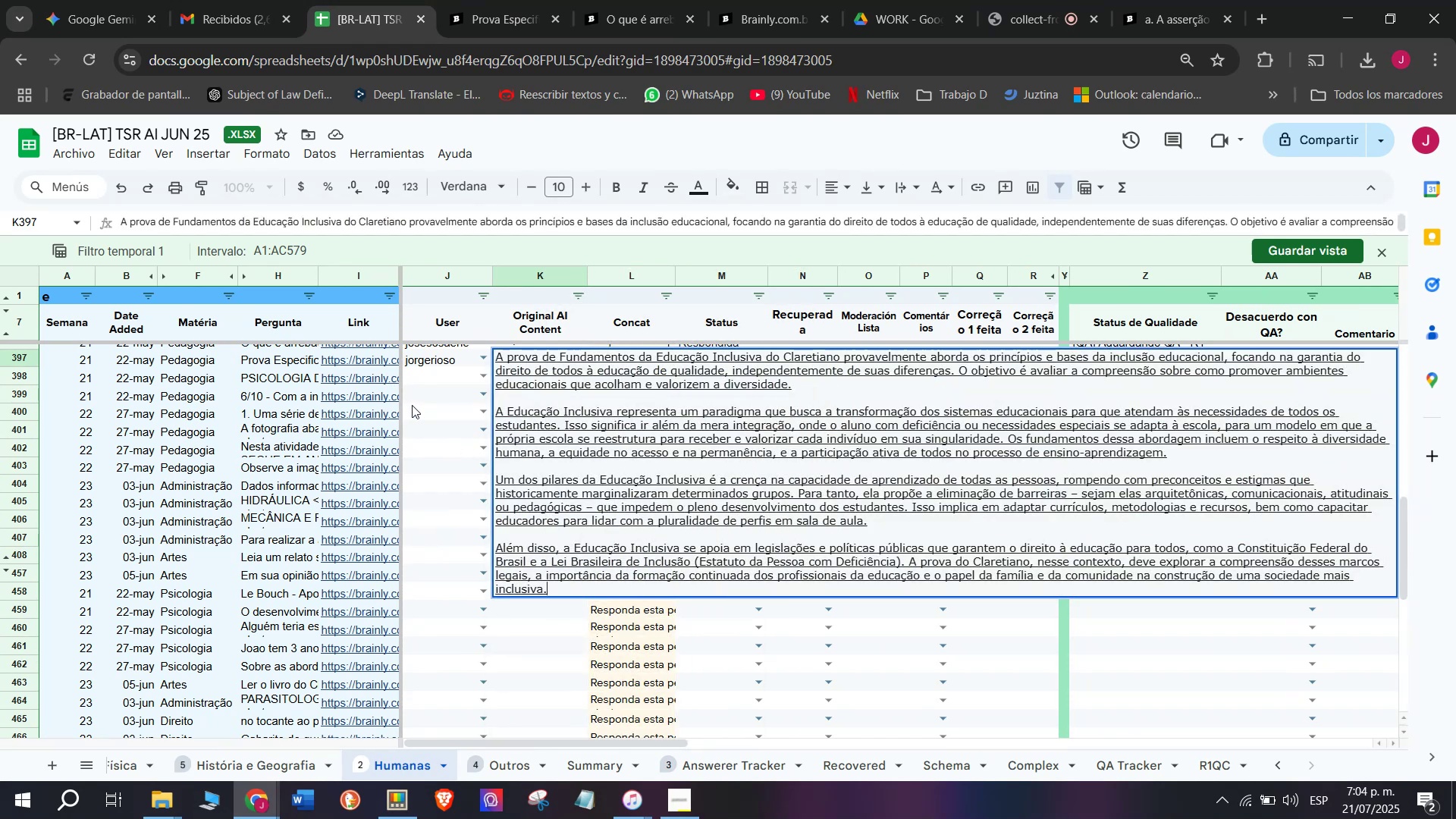 
key(Control+Shift+Z)
 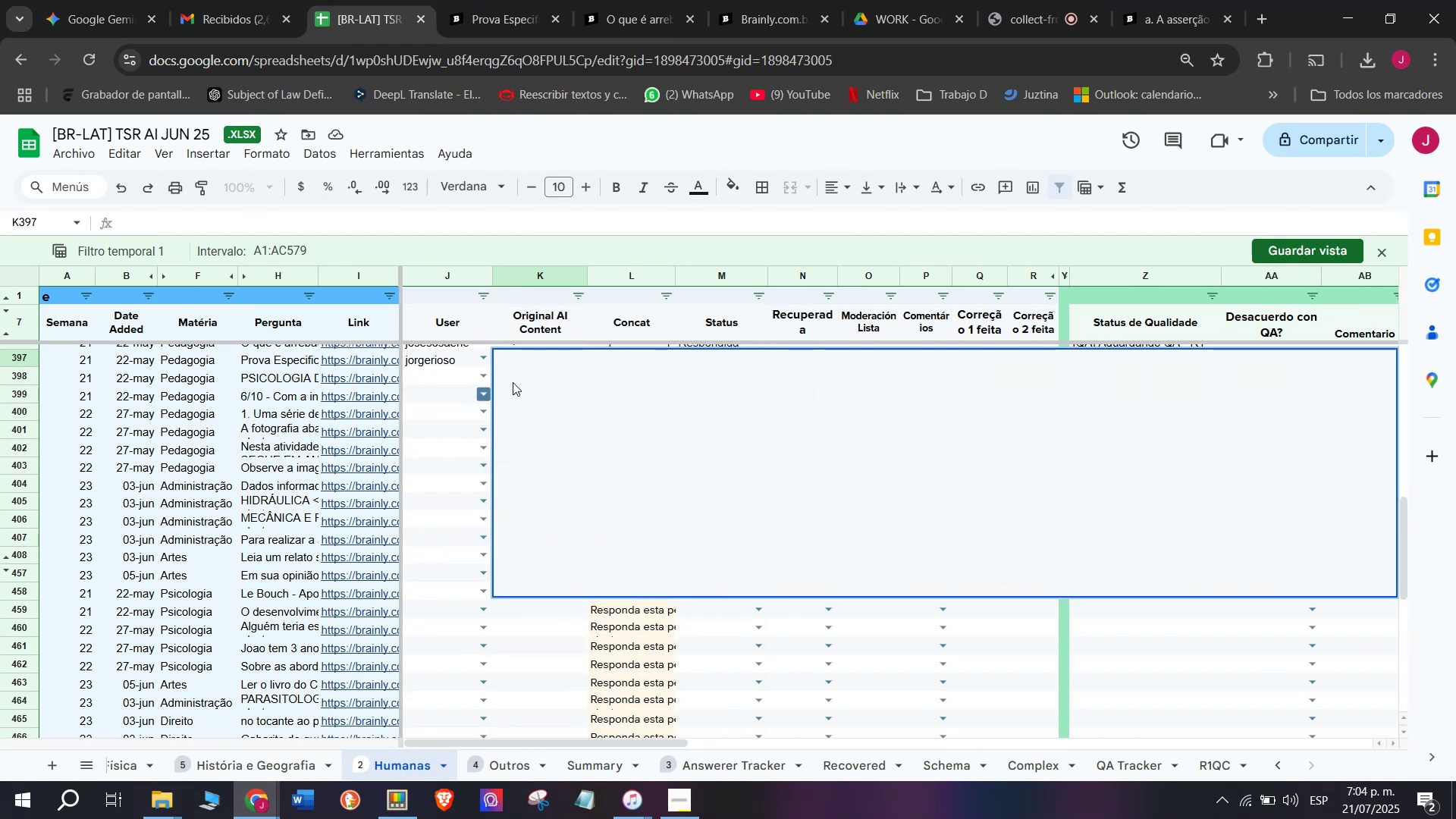 
key(Control+Shift+ControlLeft)
 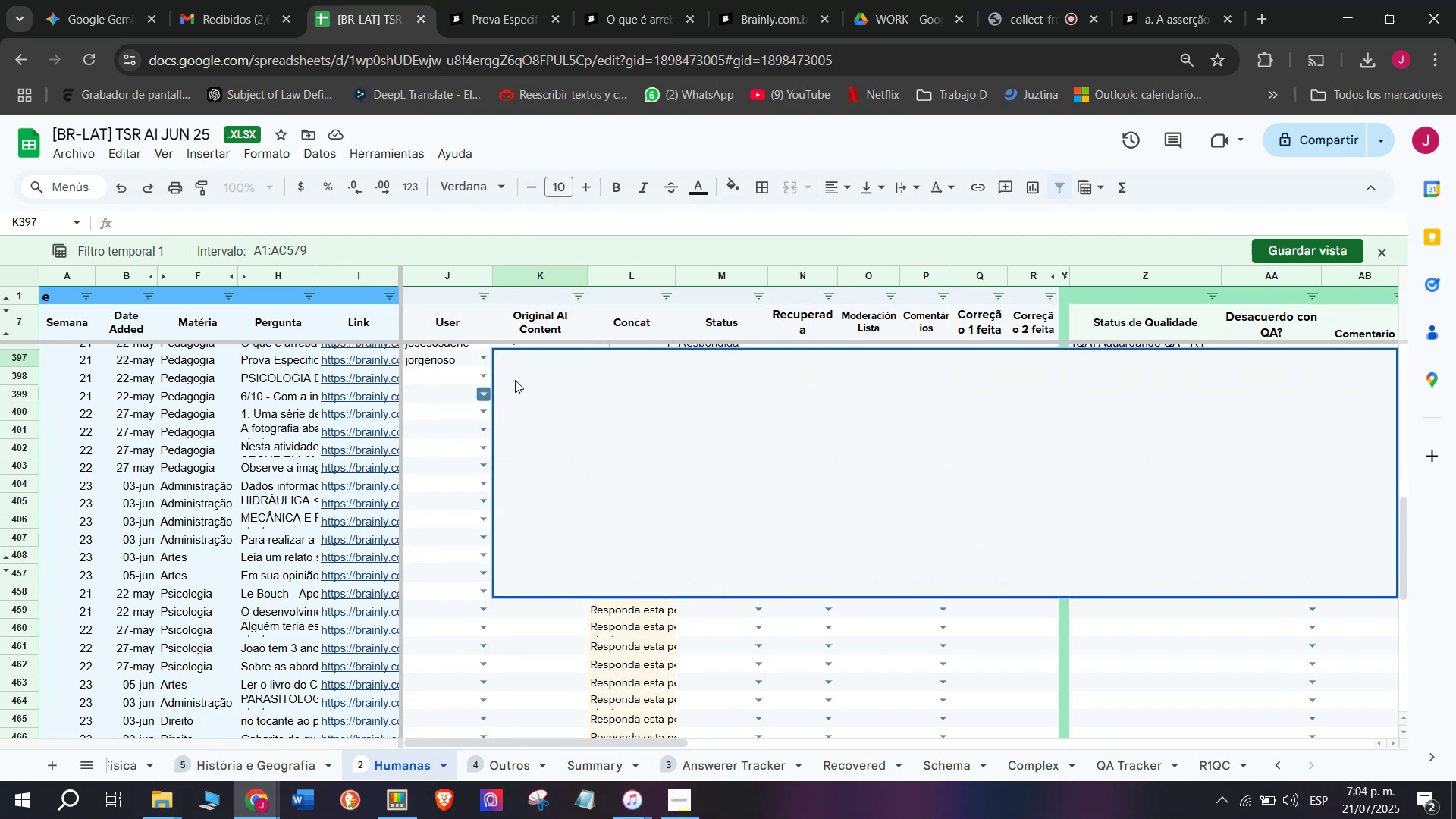 
left_click([515, 379])
 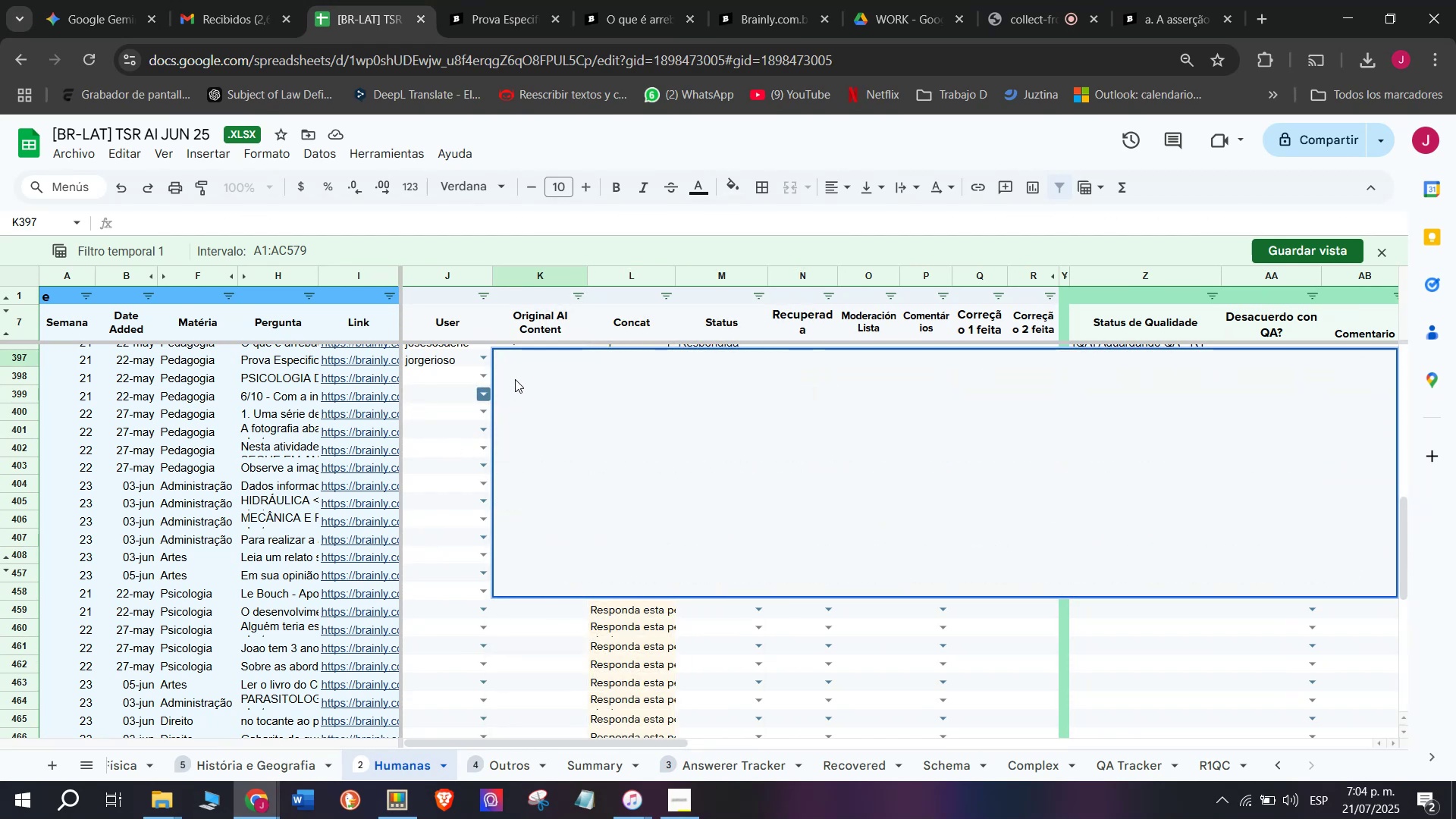 
key(C)
 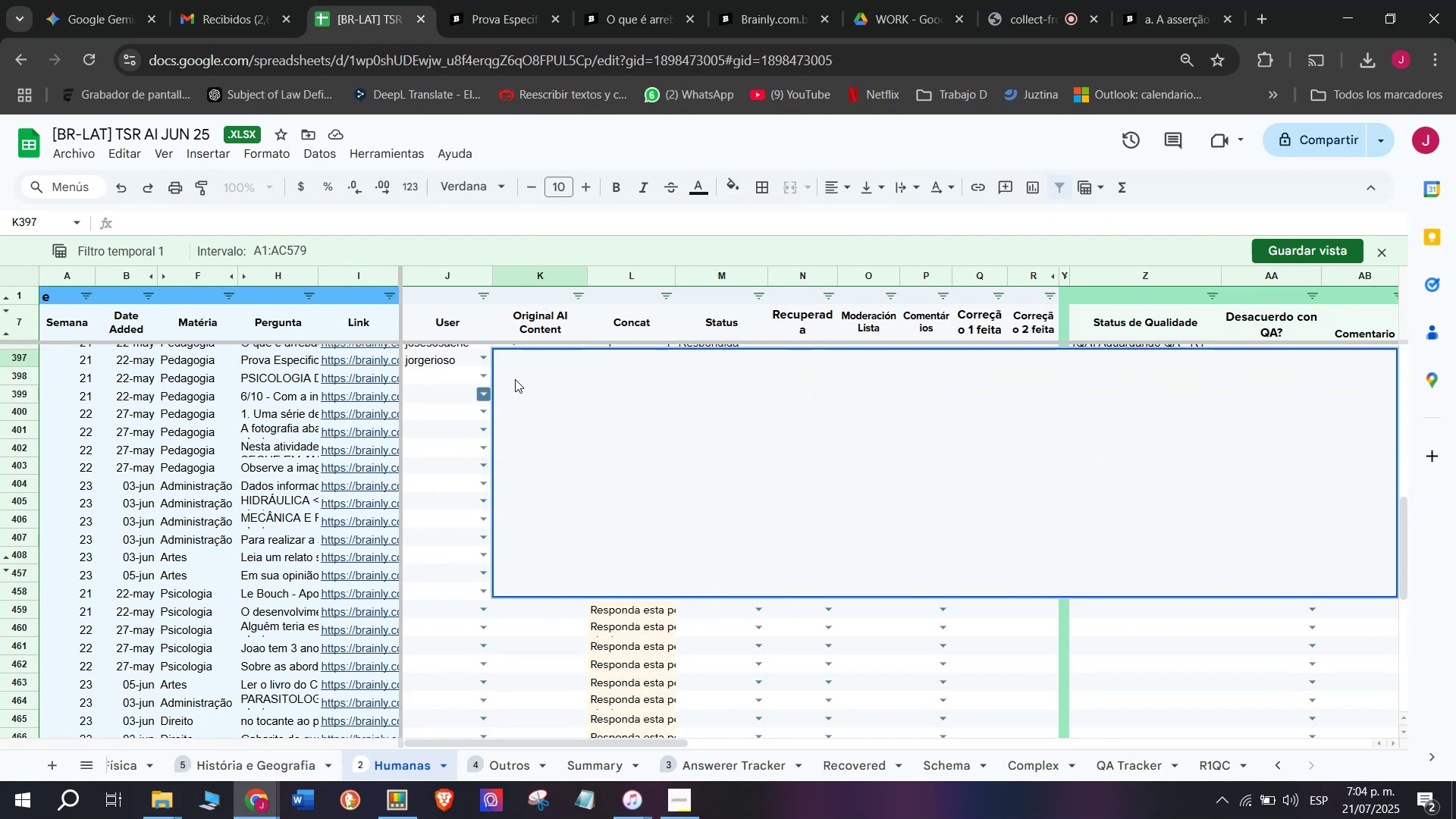 
key(Meta+MetaLeft)
 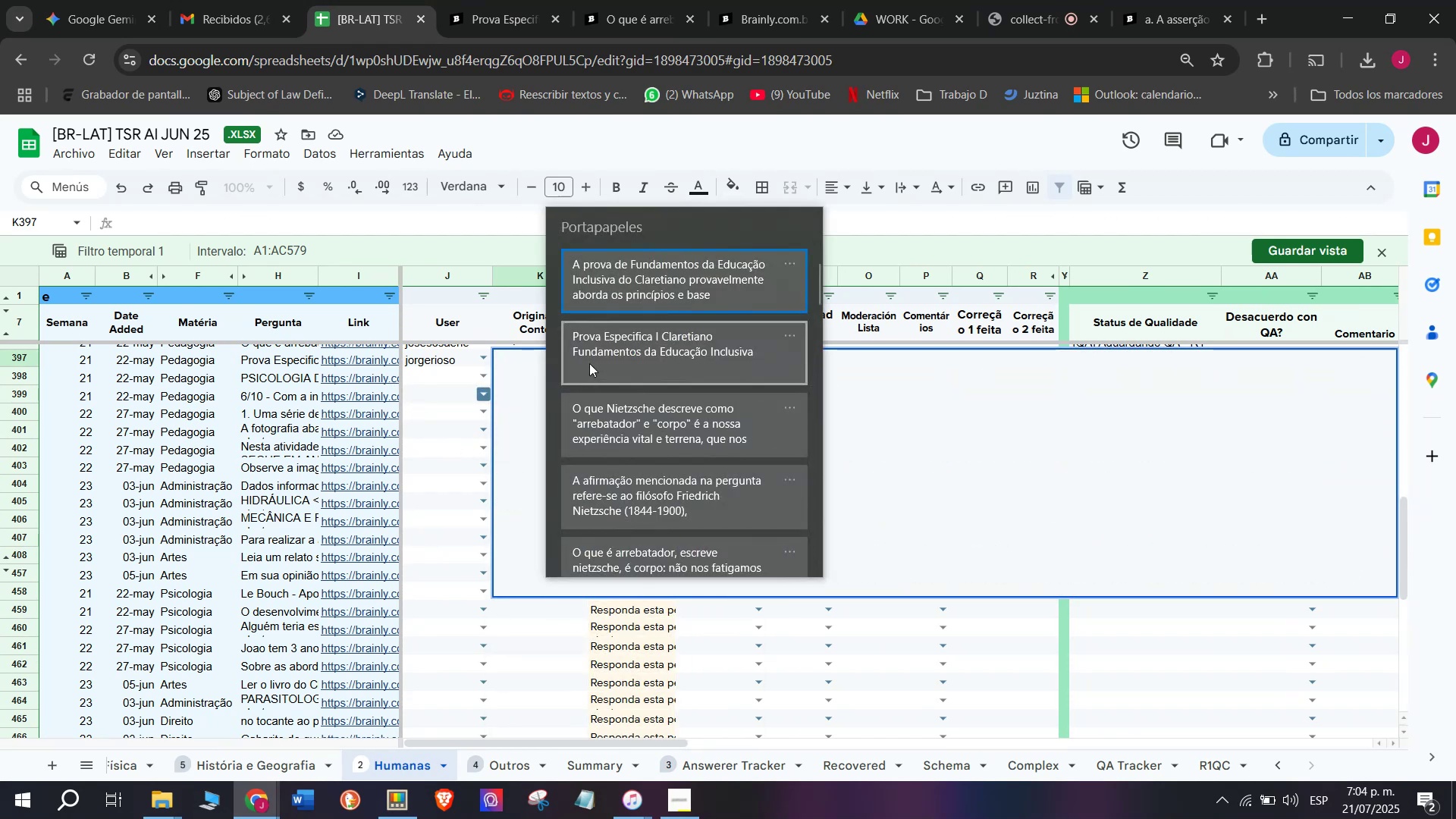 
key(Meta+V)
 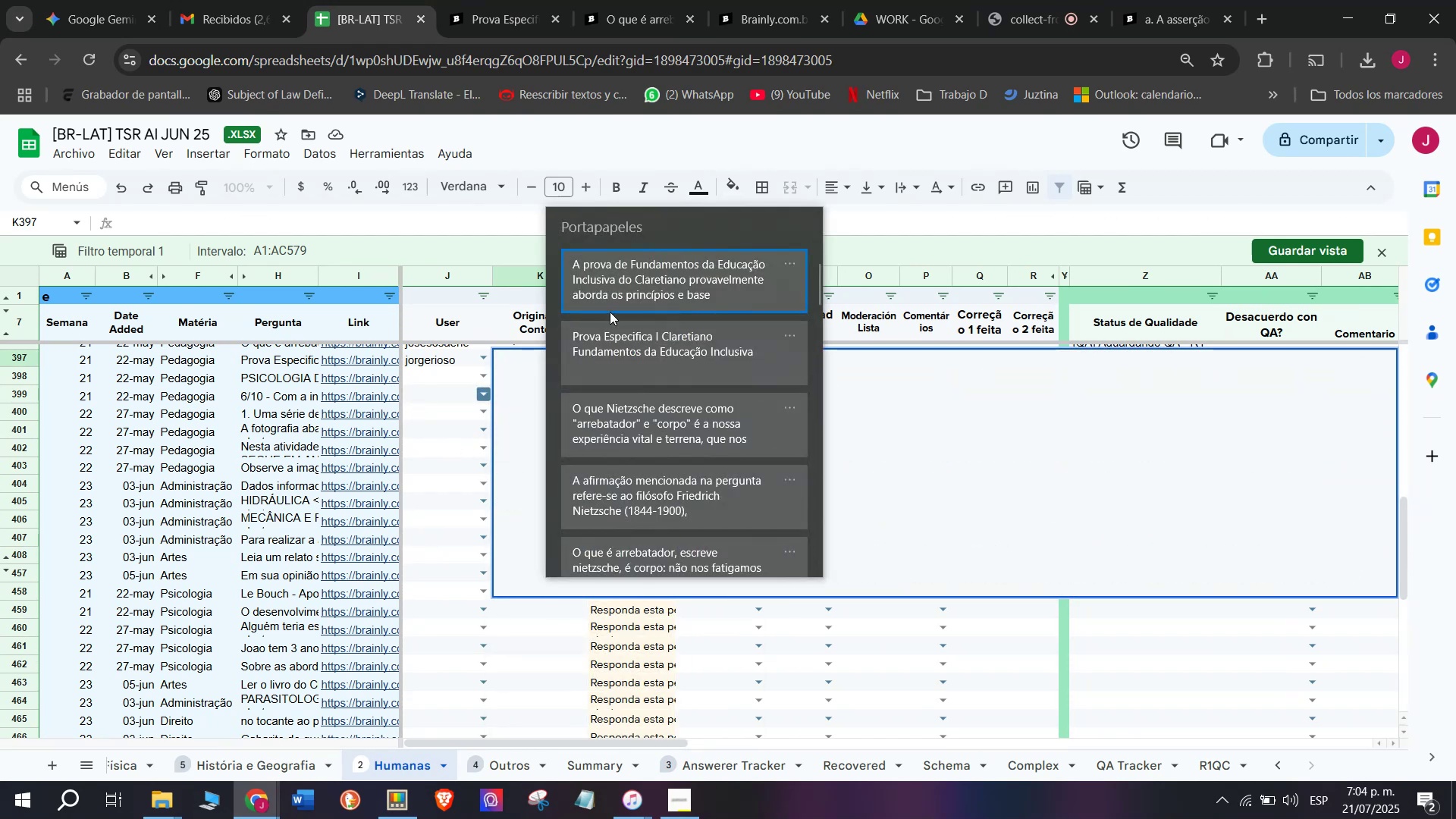 
left_click([616, 264])
 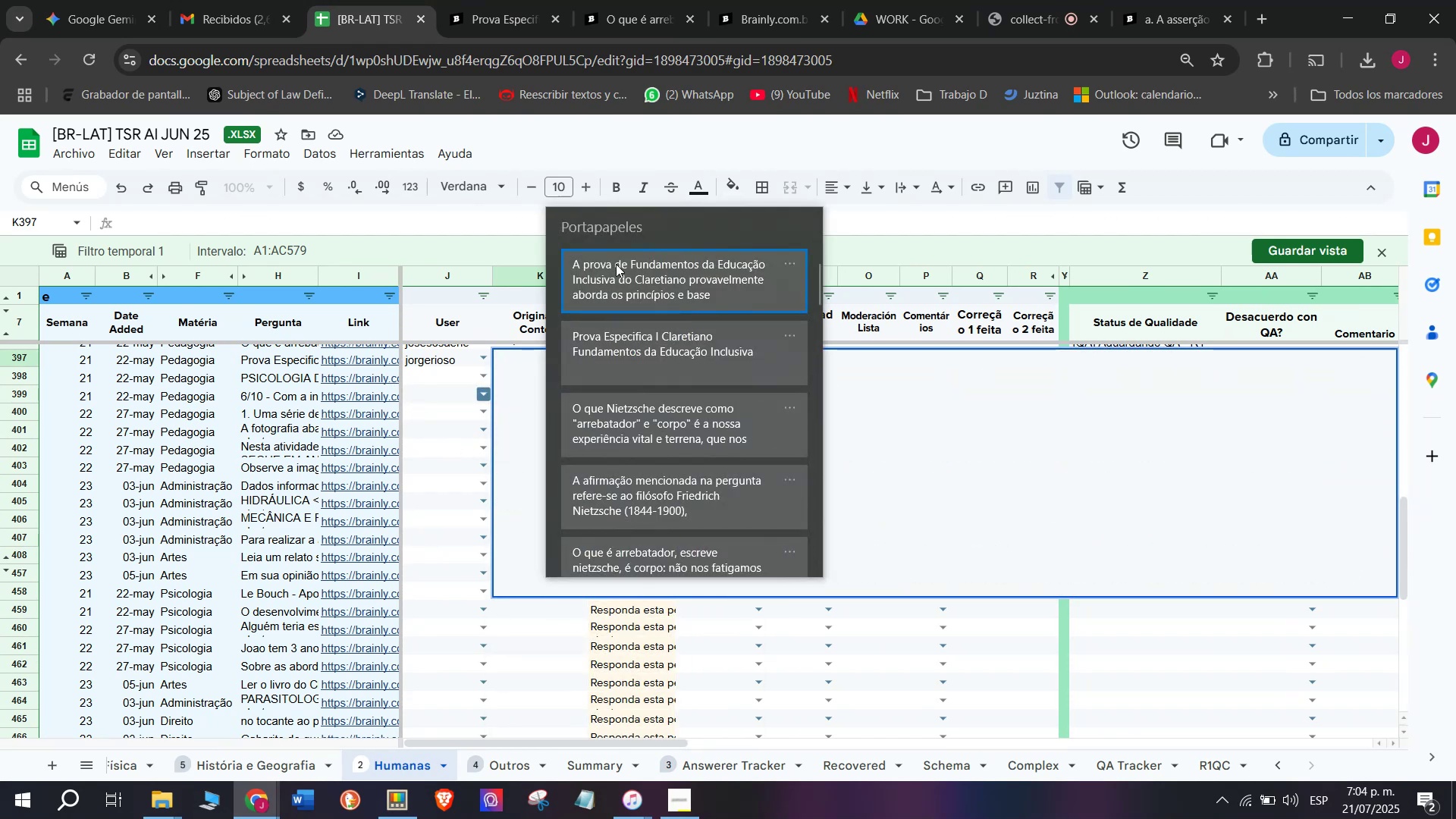 
key(Control+ControlLeft)
 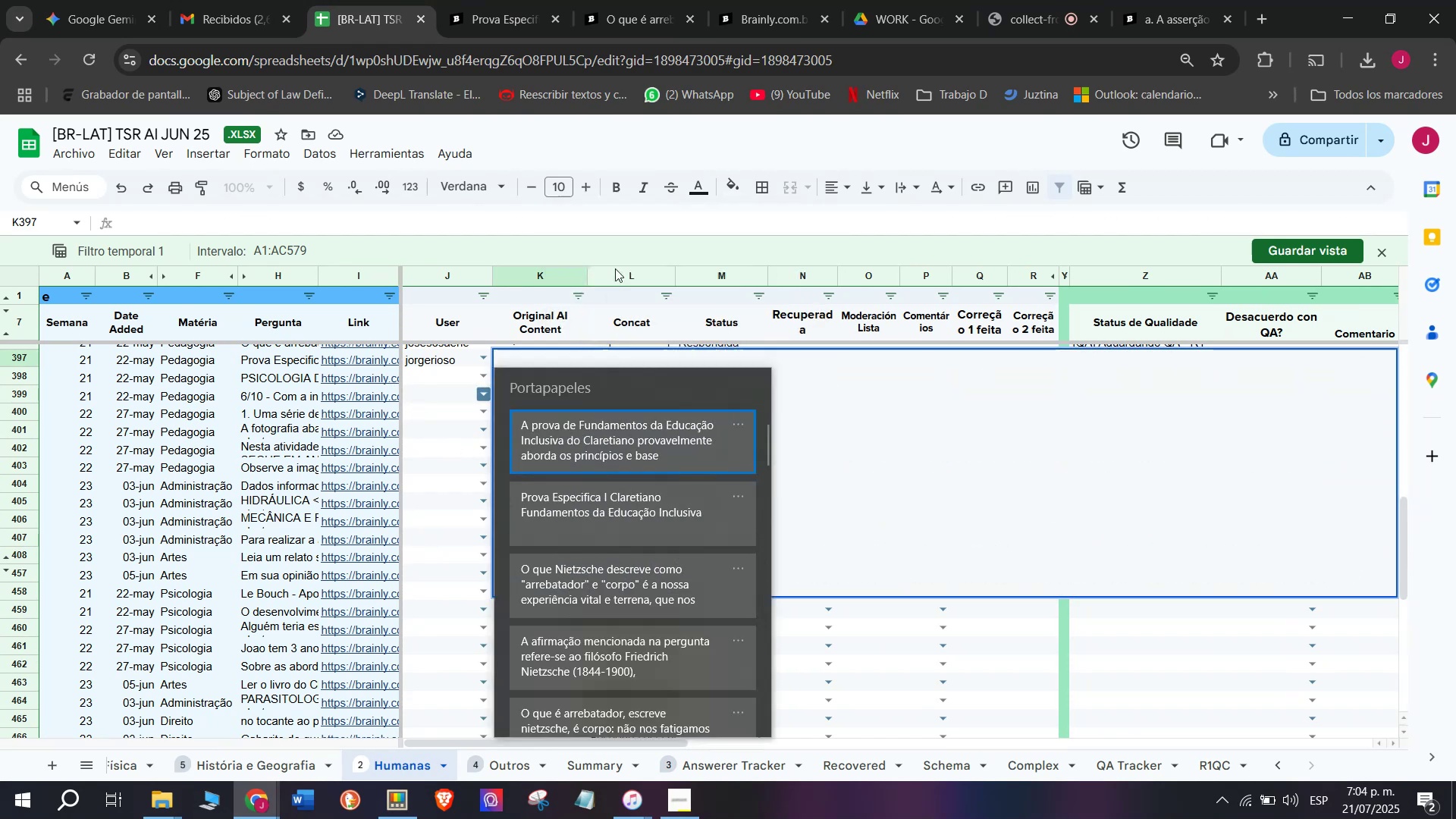 
key(Control+V)
 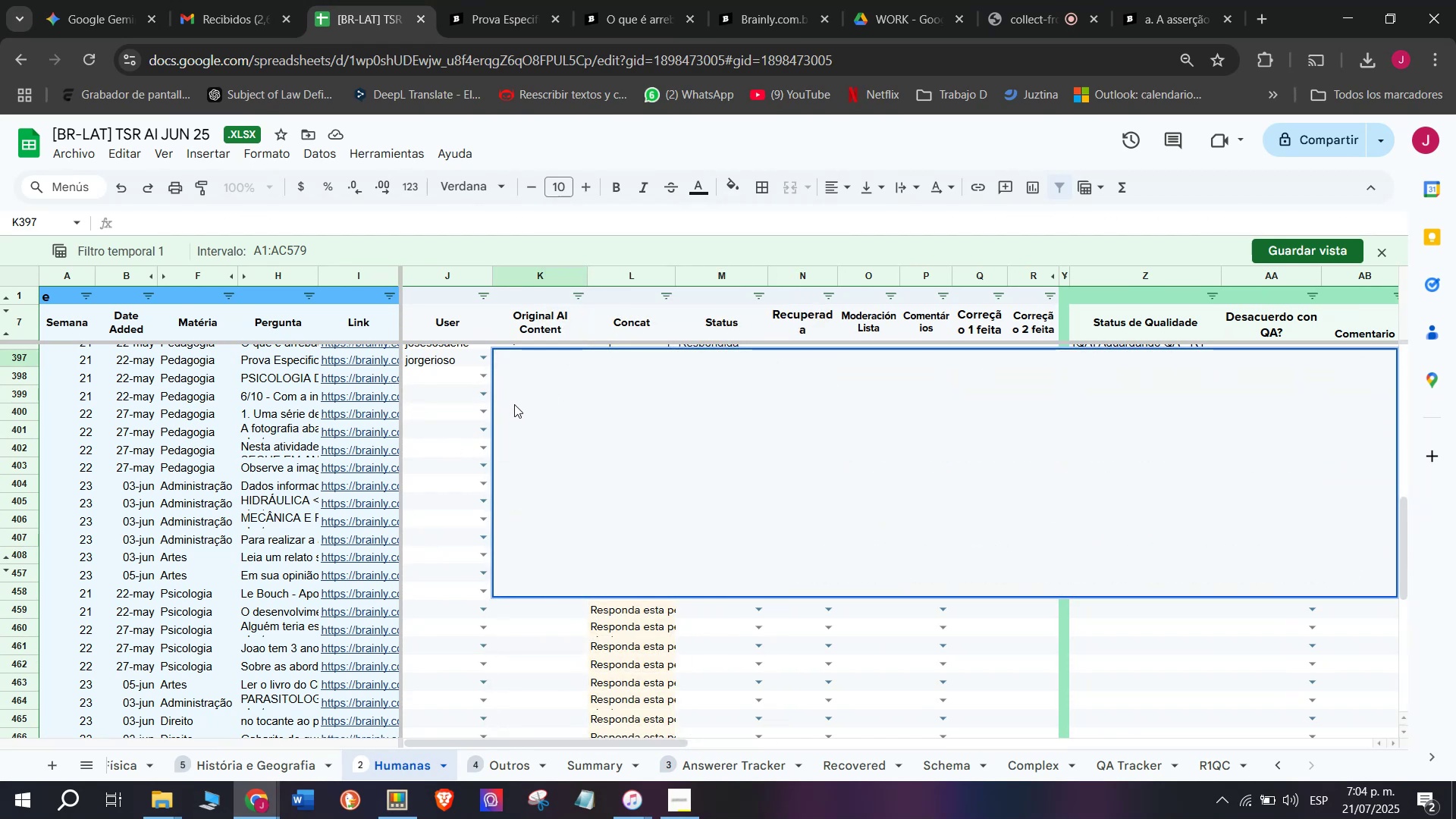 
left_click([428, 391])
 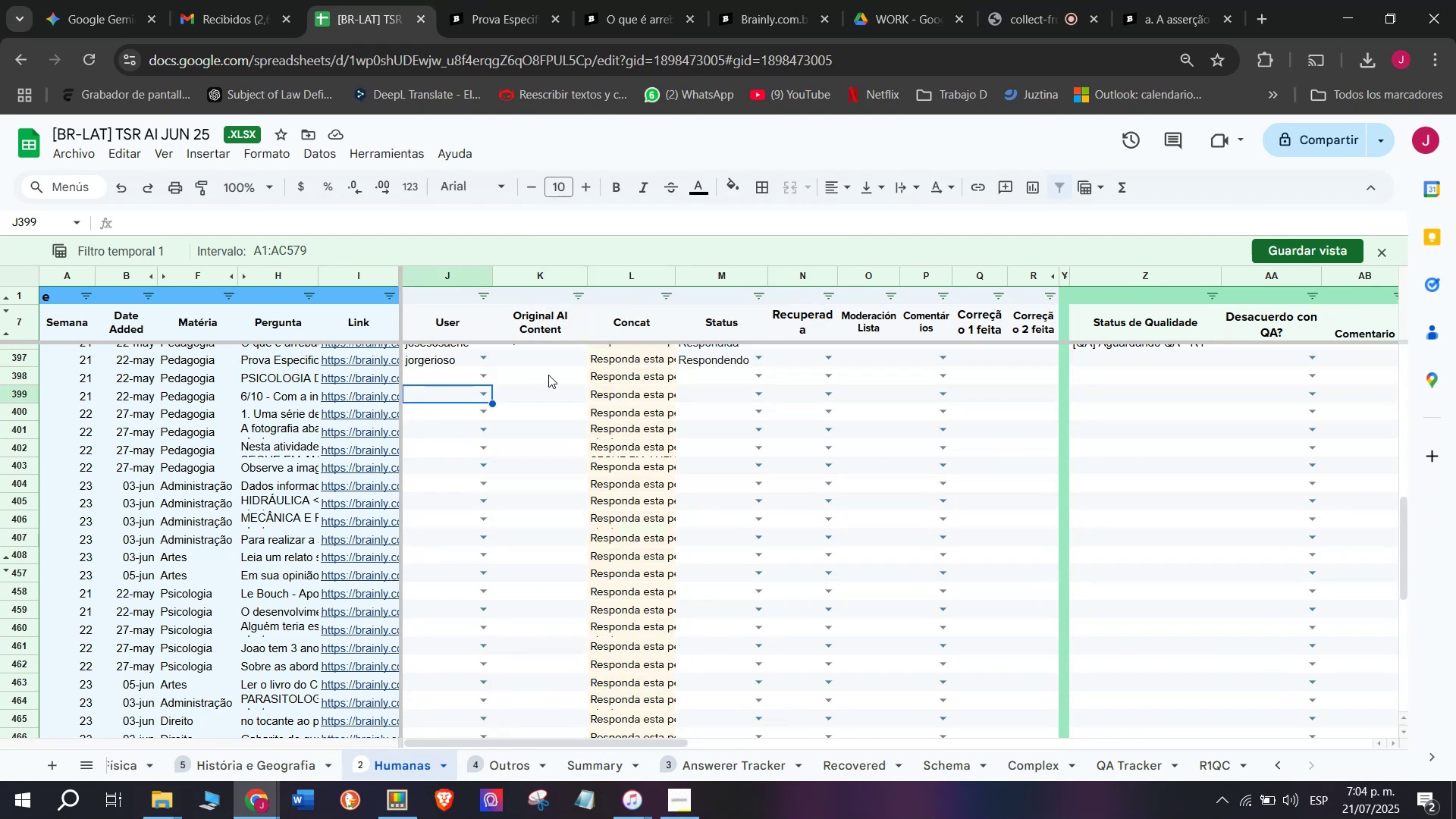 
left_click([546, 363])
 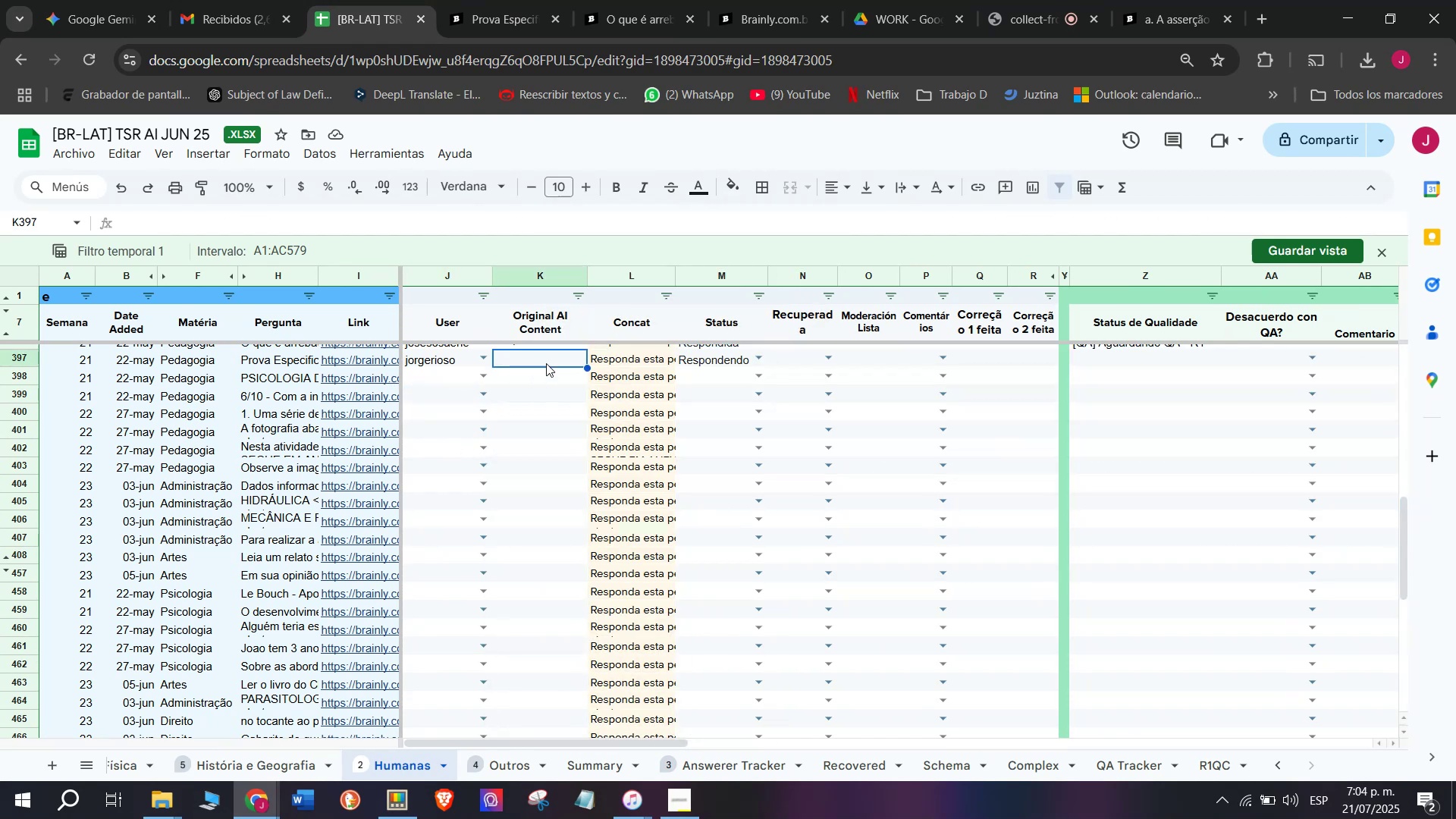 
key(C)
 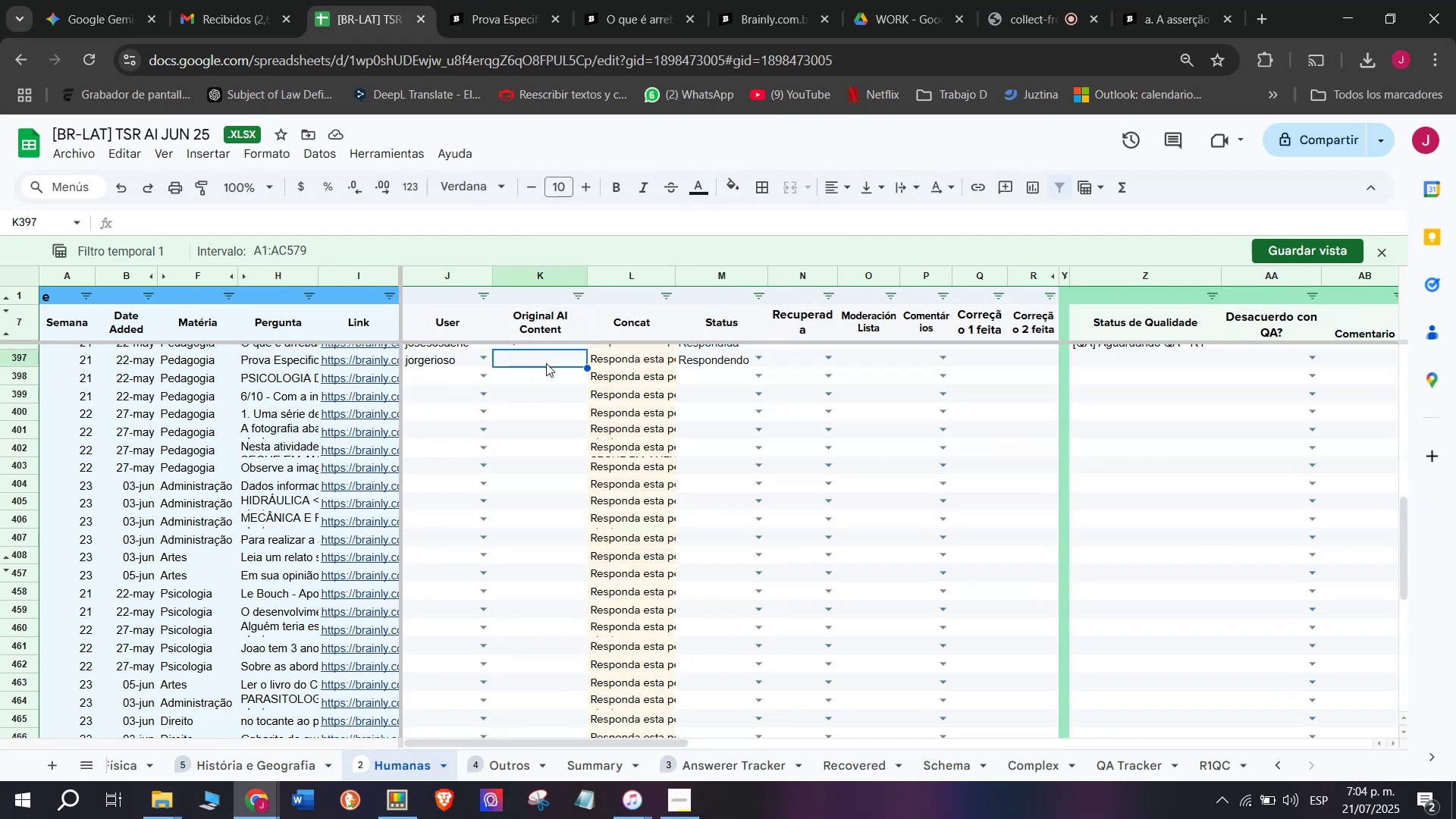 
key(Meta+MetaLeft)
 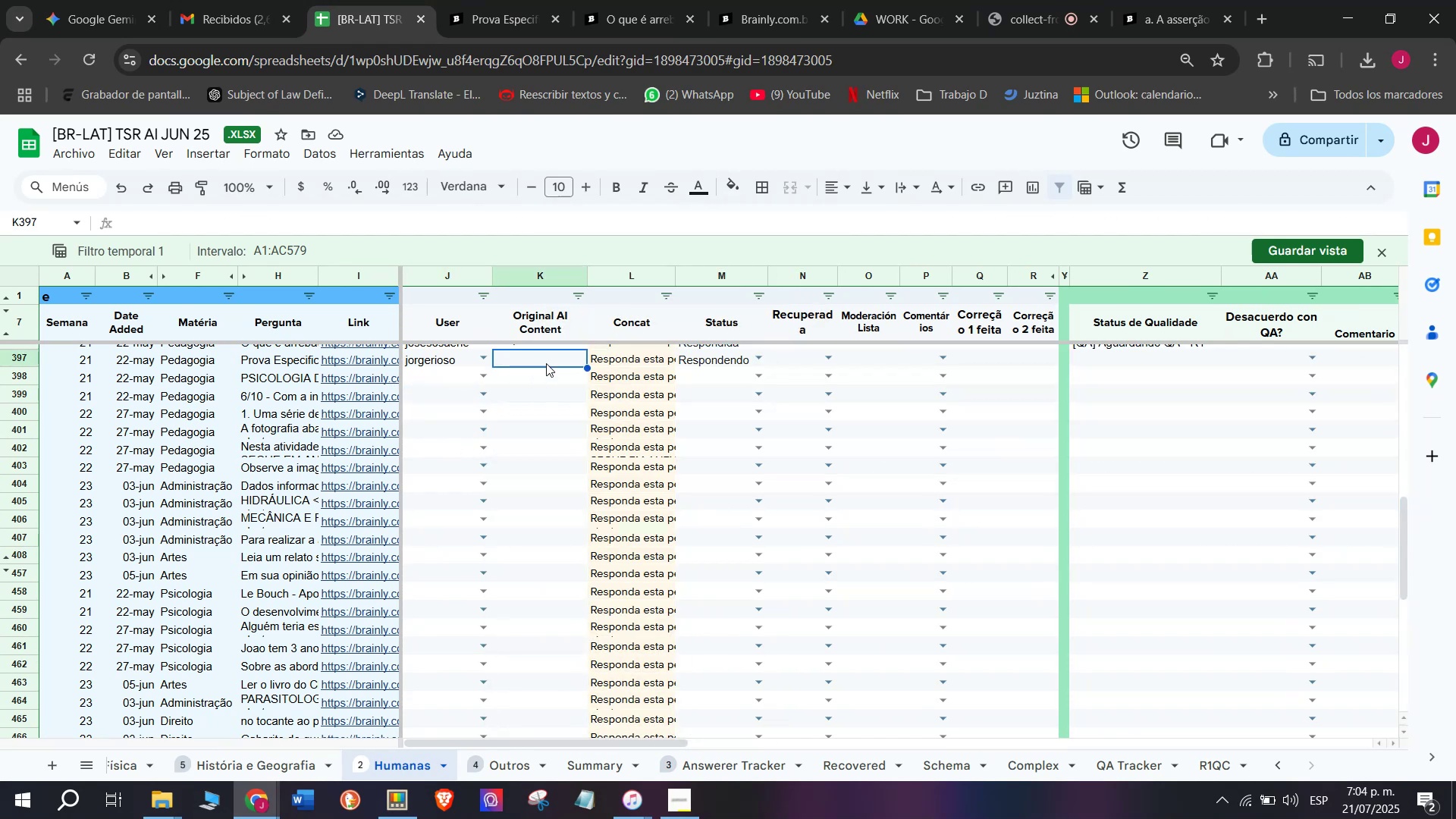 
key(Meta+V)
 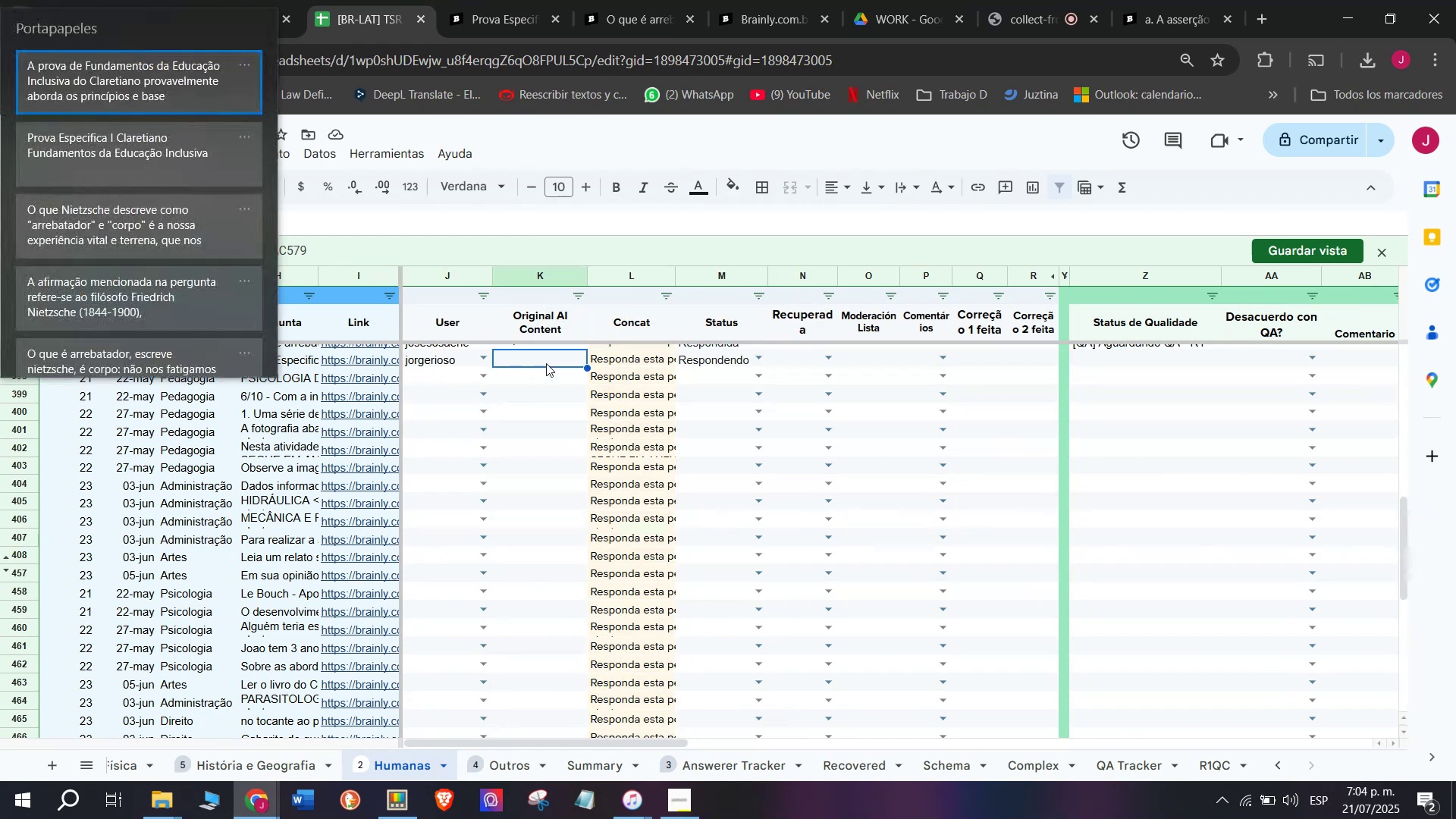 
double_click([546, 363])
 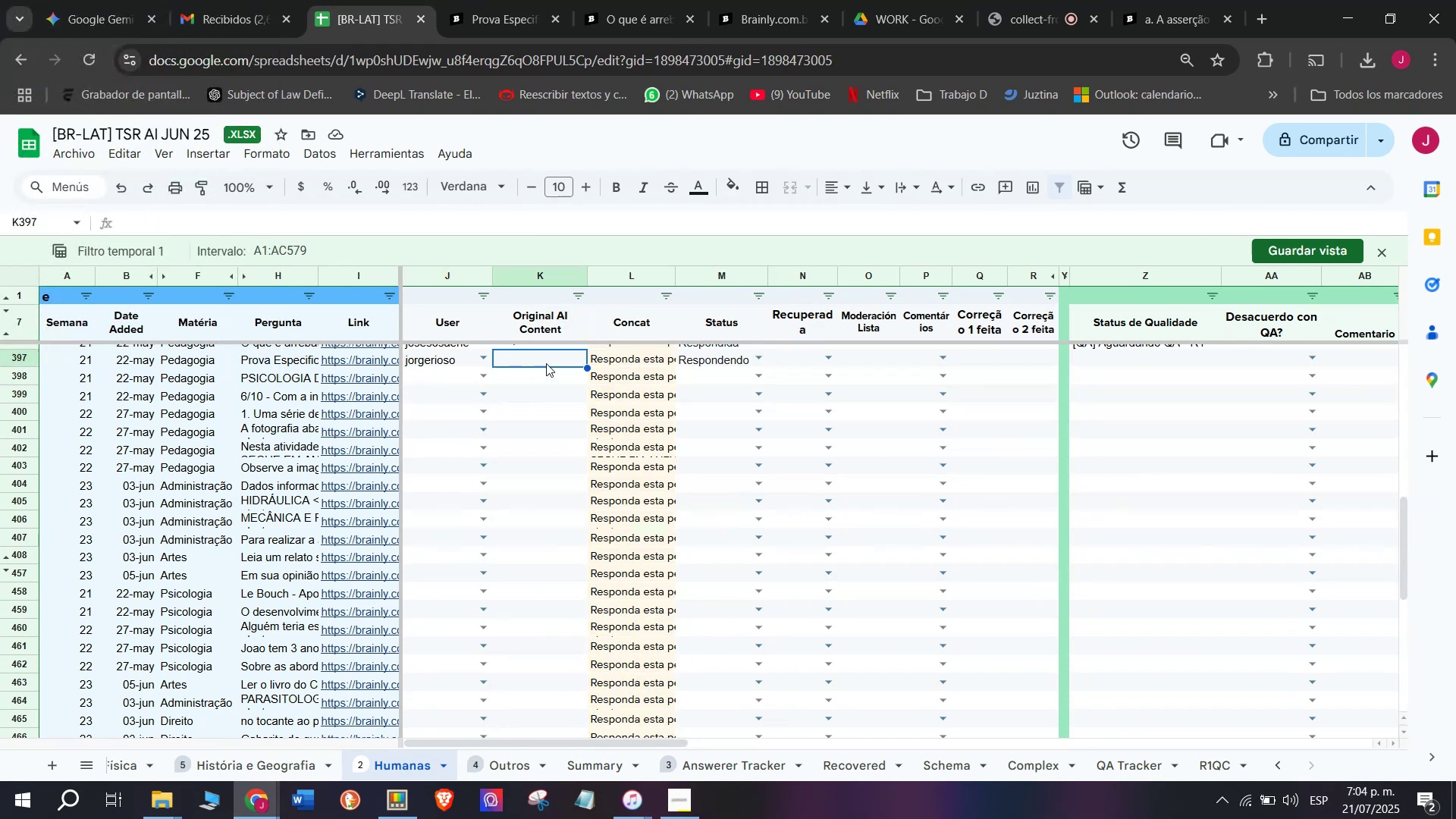 
triple_click([546, 363])
 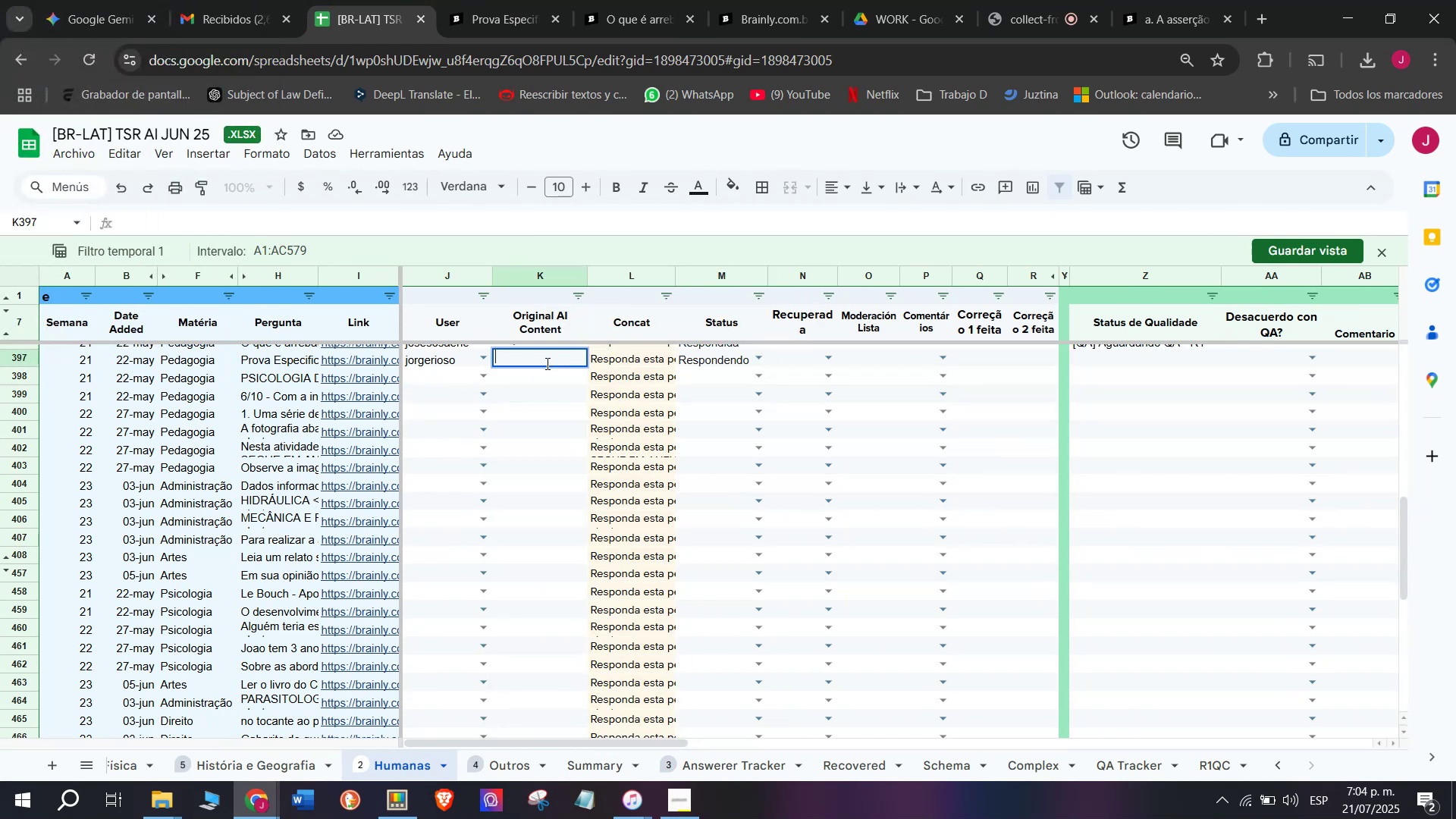 
key(C)
 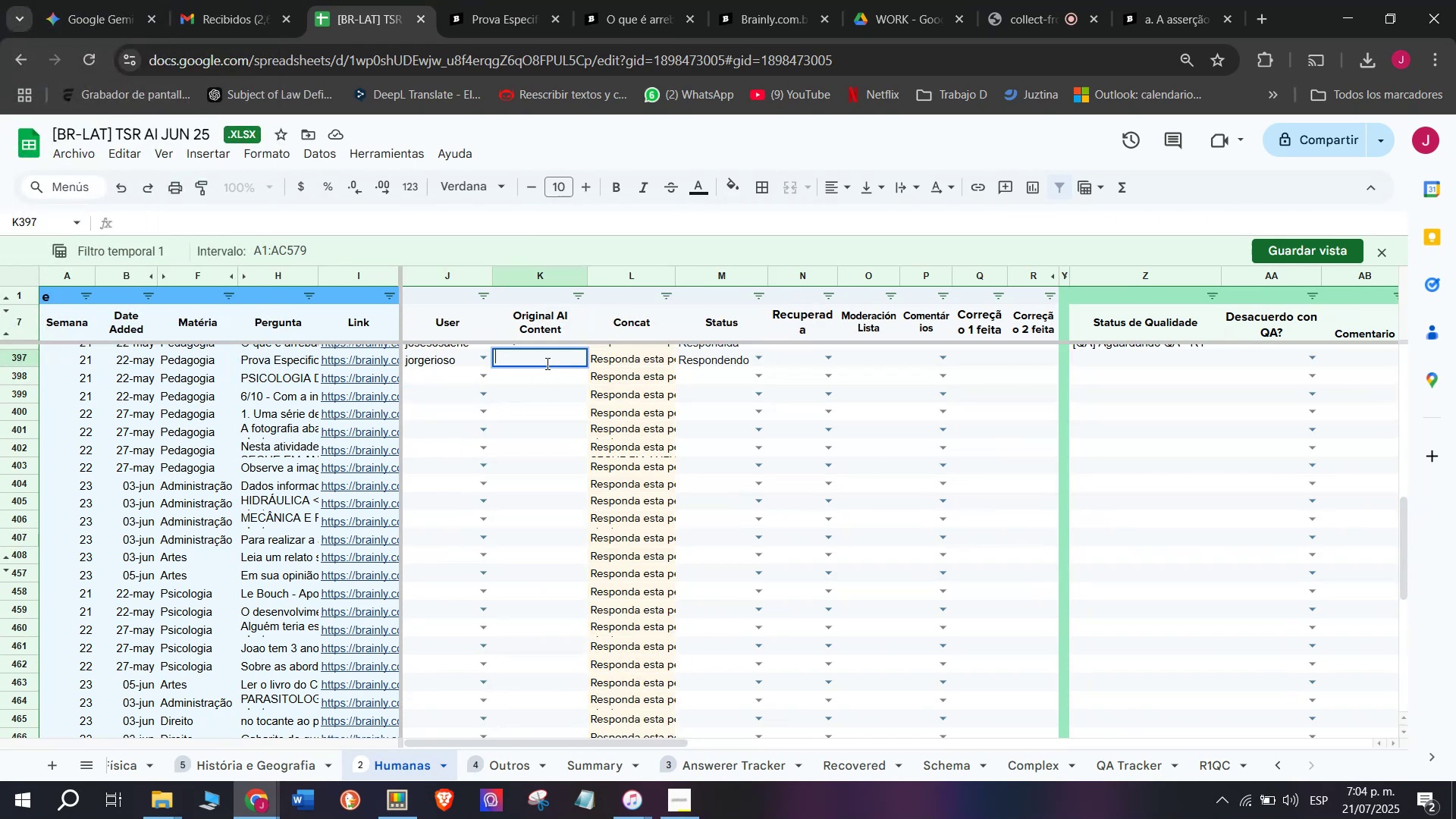 
key(Meta+MetaLeft)
 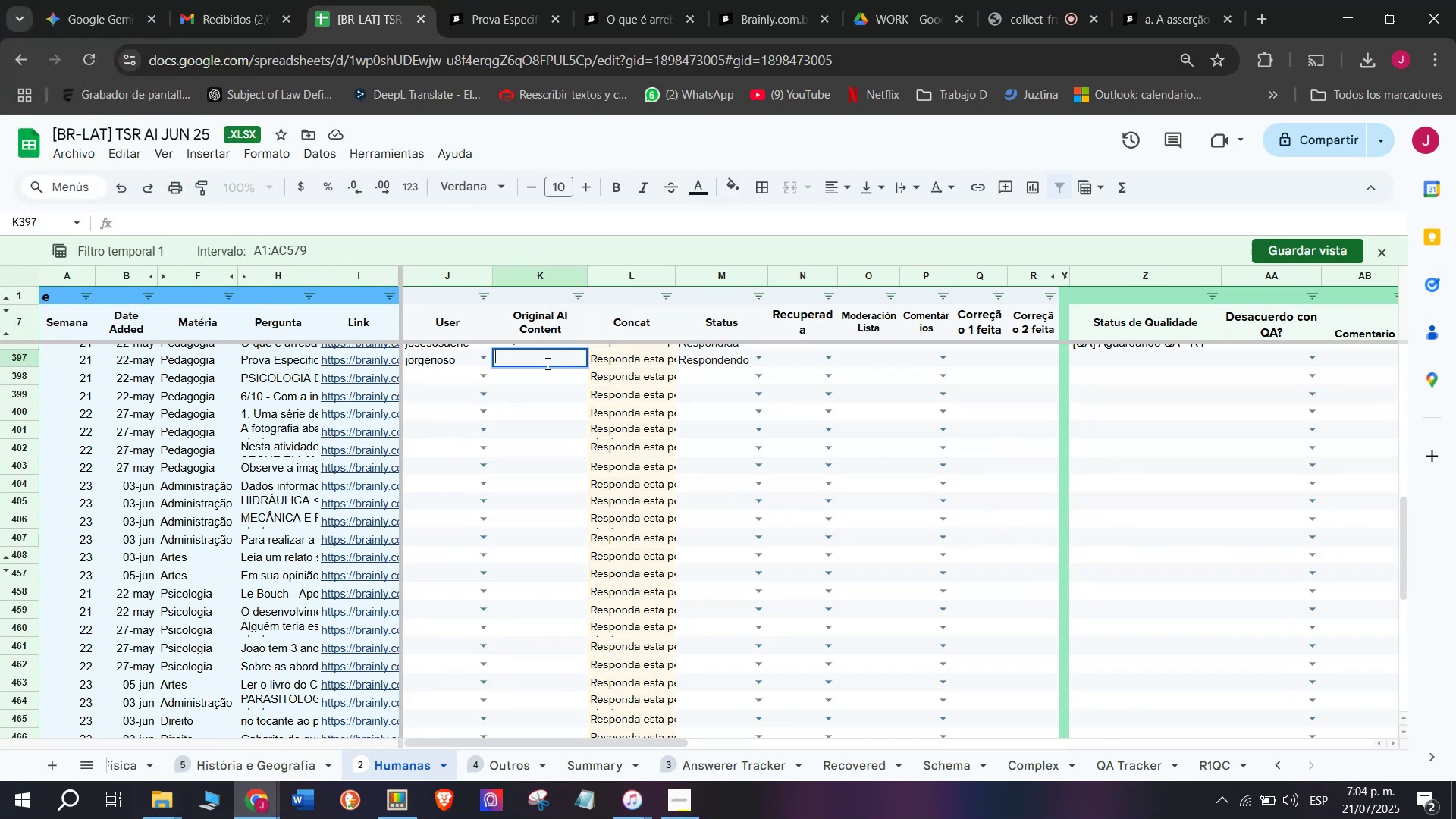 
key(Meta+V)
 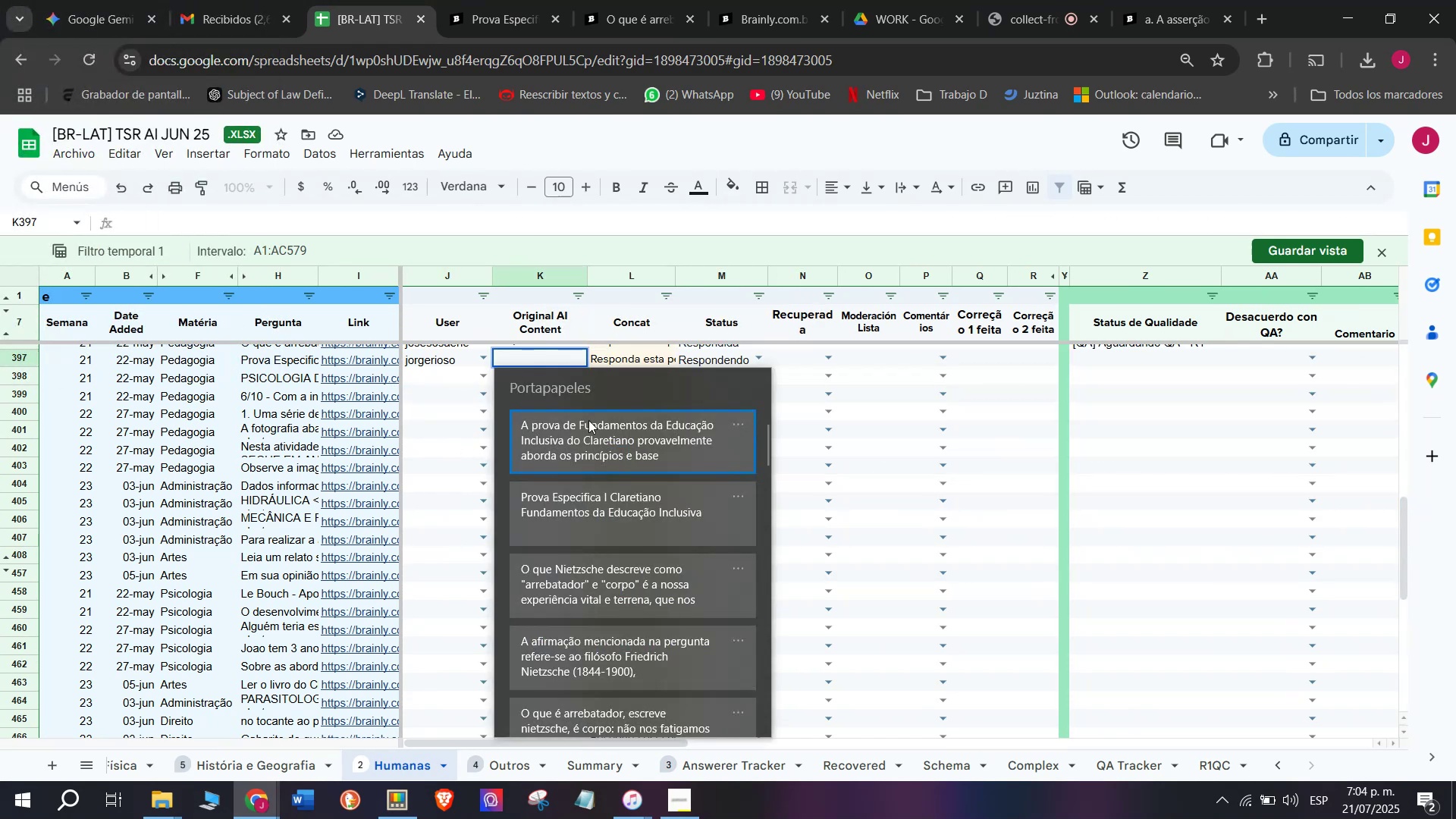 
left_click([595, 431])
 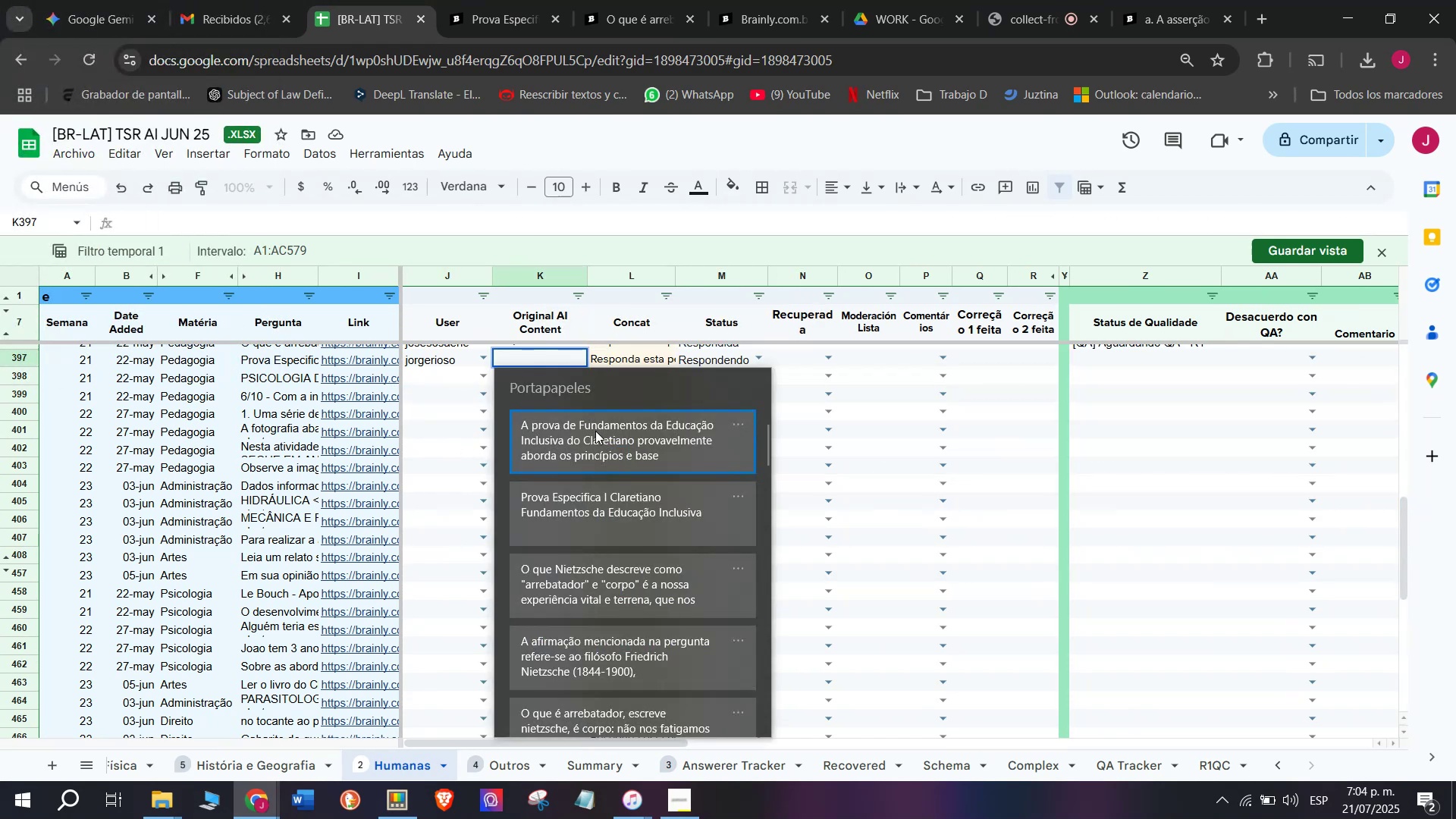 
key(Control+ControlLeft)
 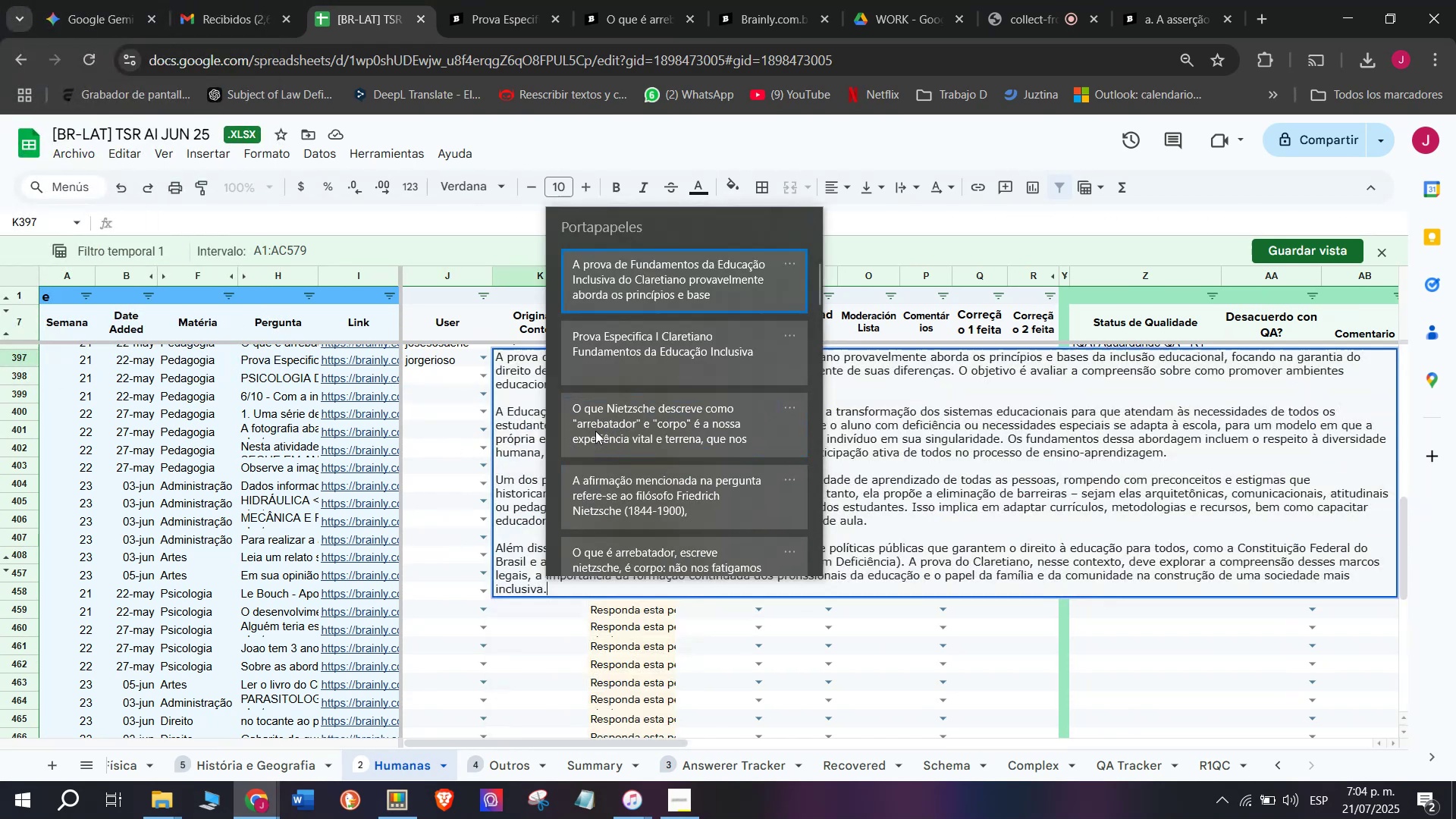 
key(Control+V)
 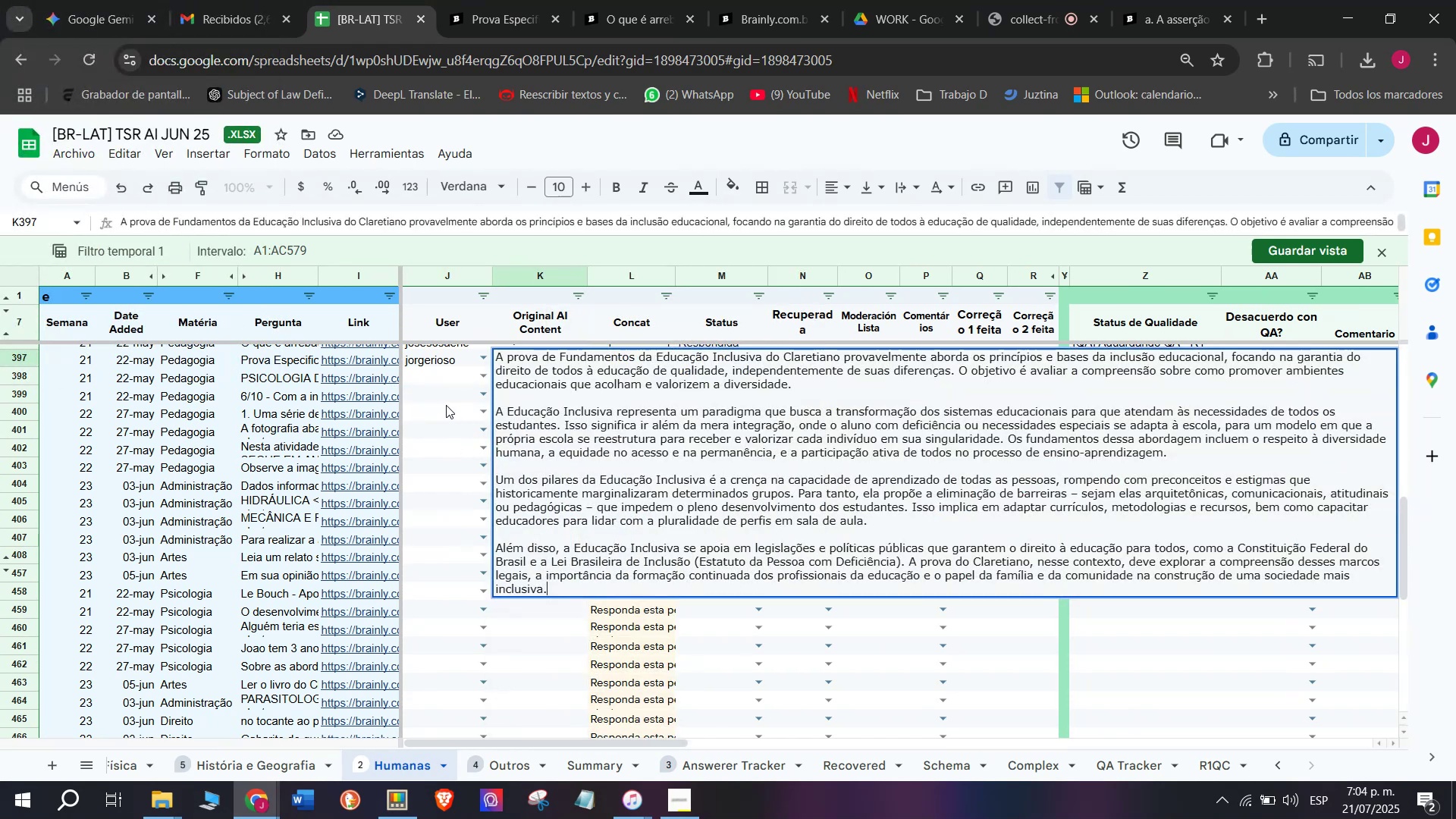 
left_click([413, 390])
 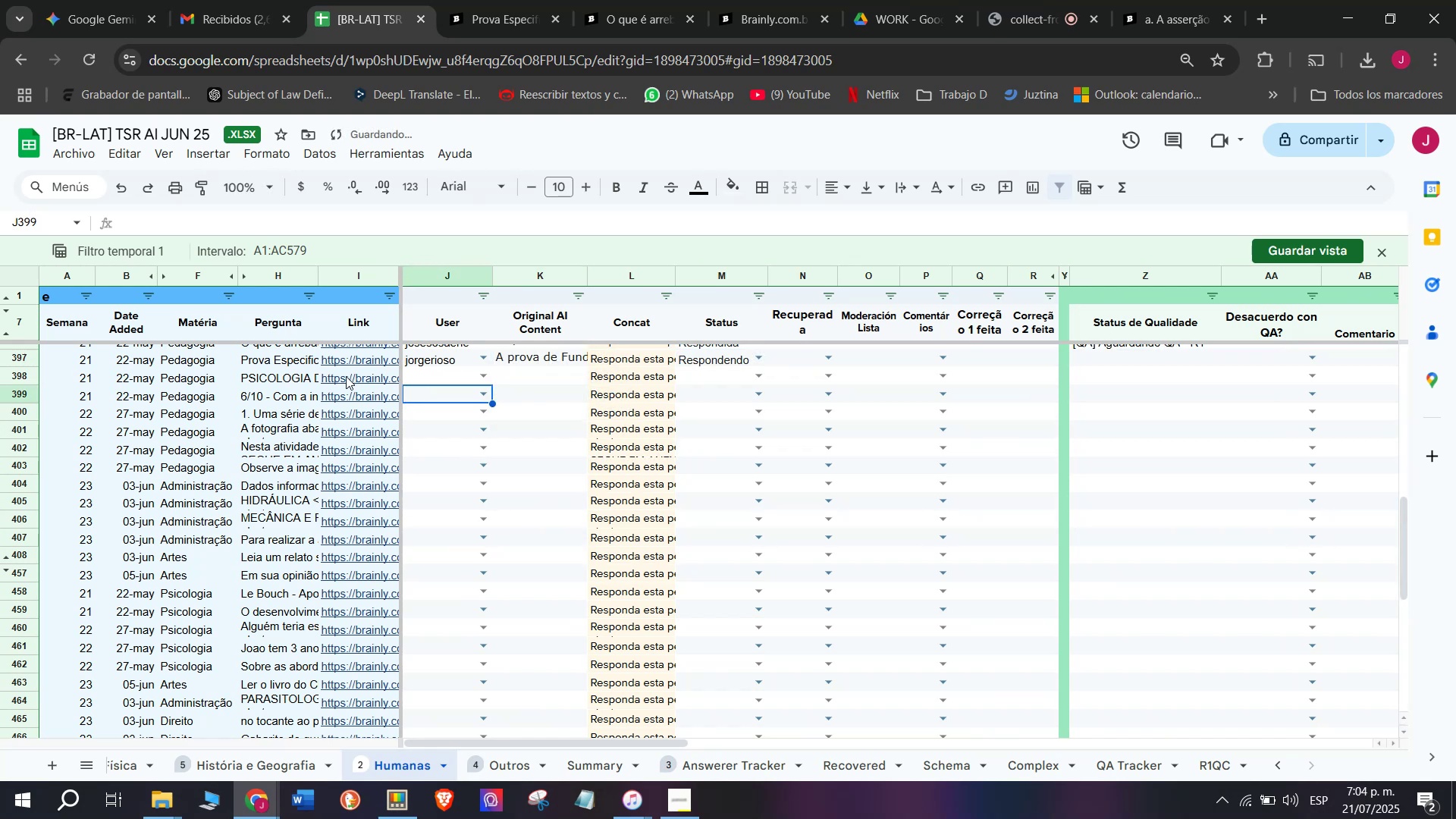 
left_click([346, 377])
 